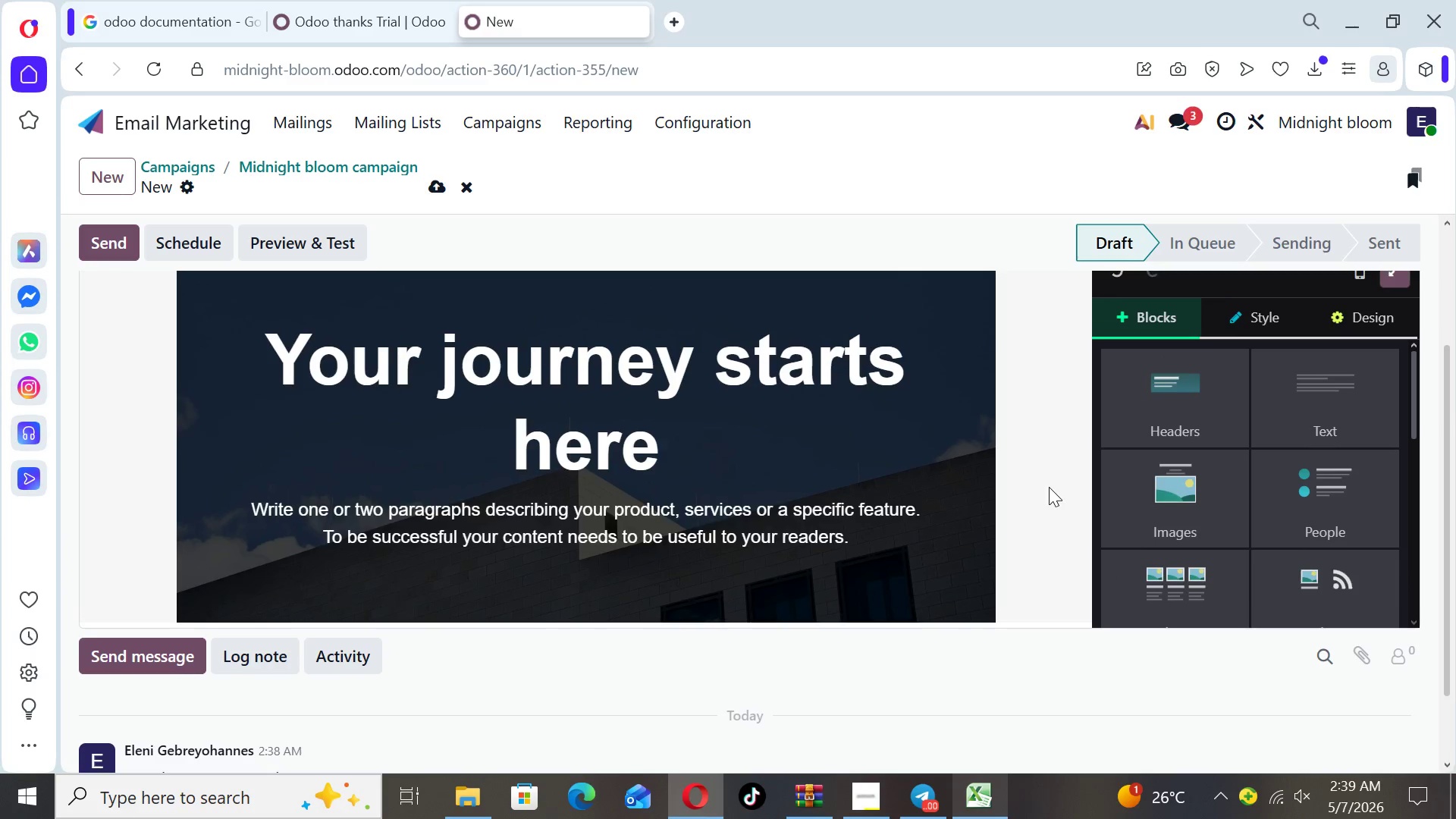 
key(ArrowUp)
 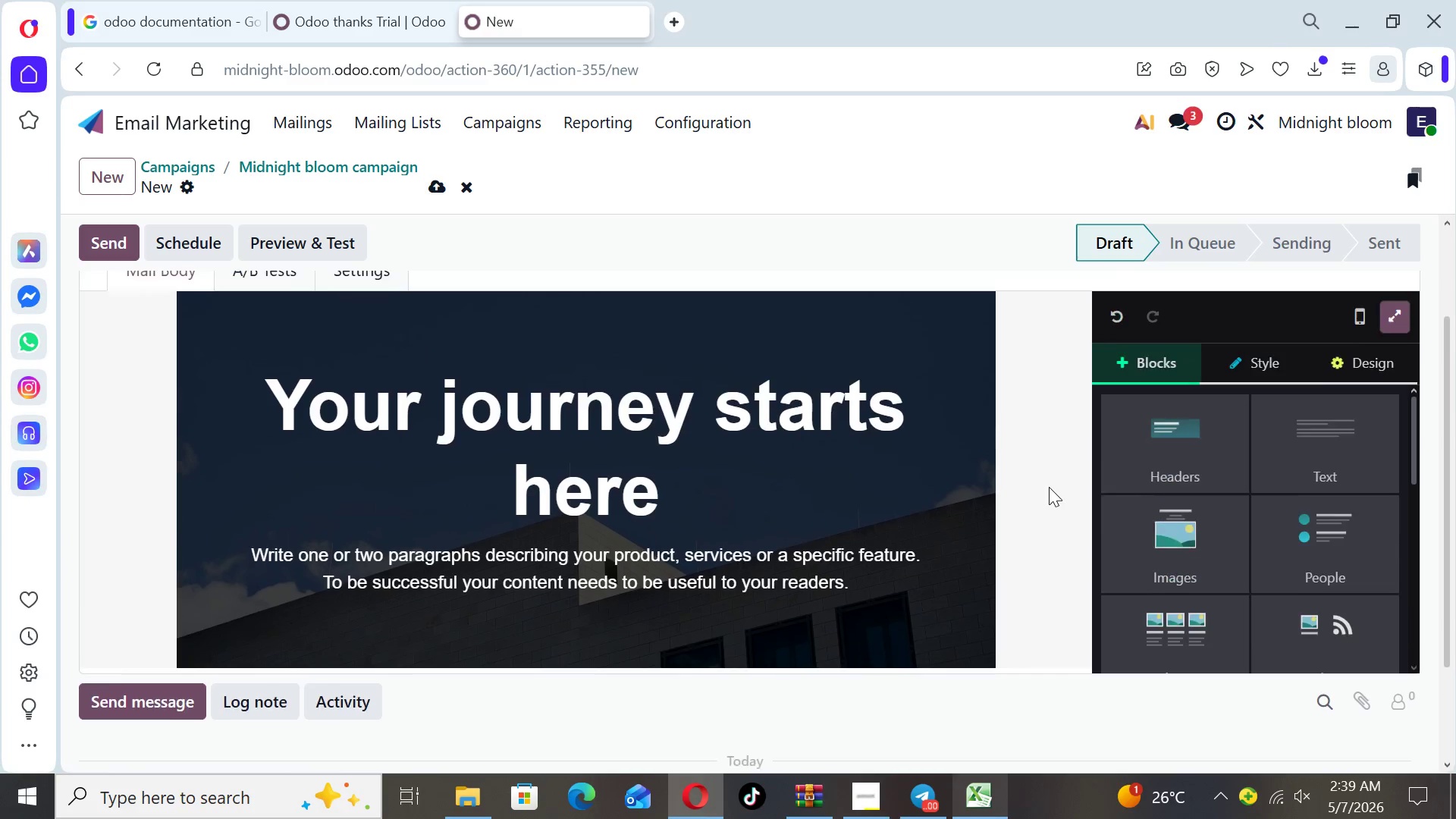 
key(ArrowUp)
 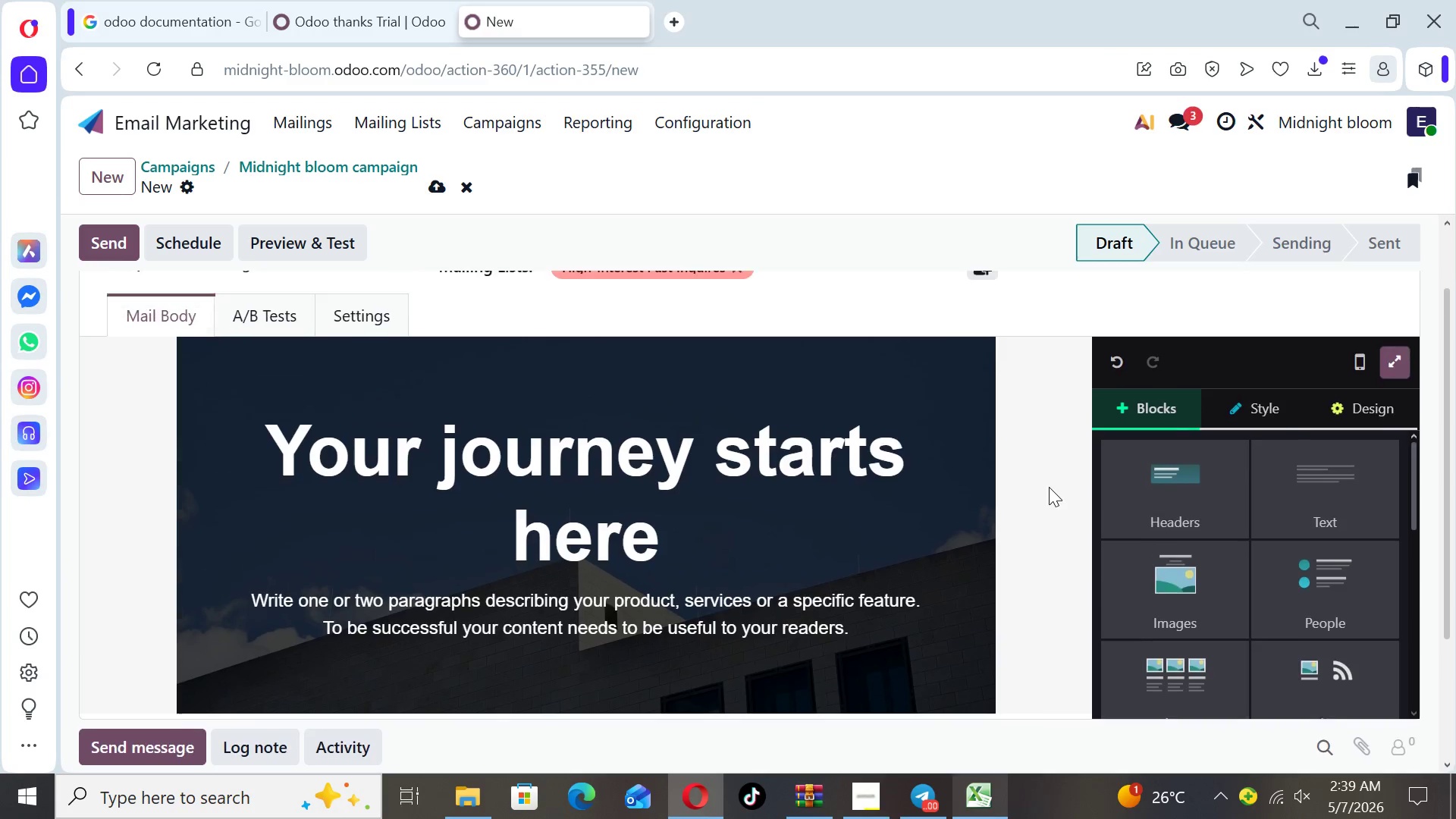 
key(ArrowUp)
 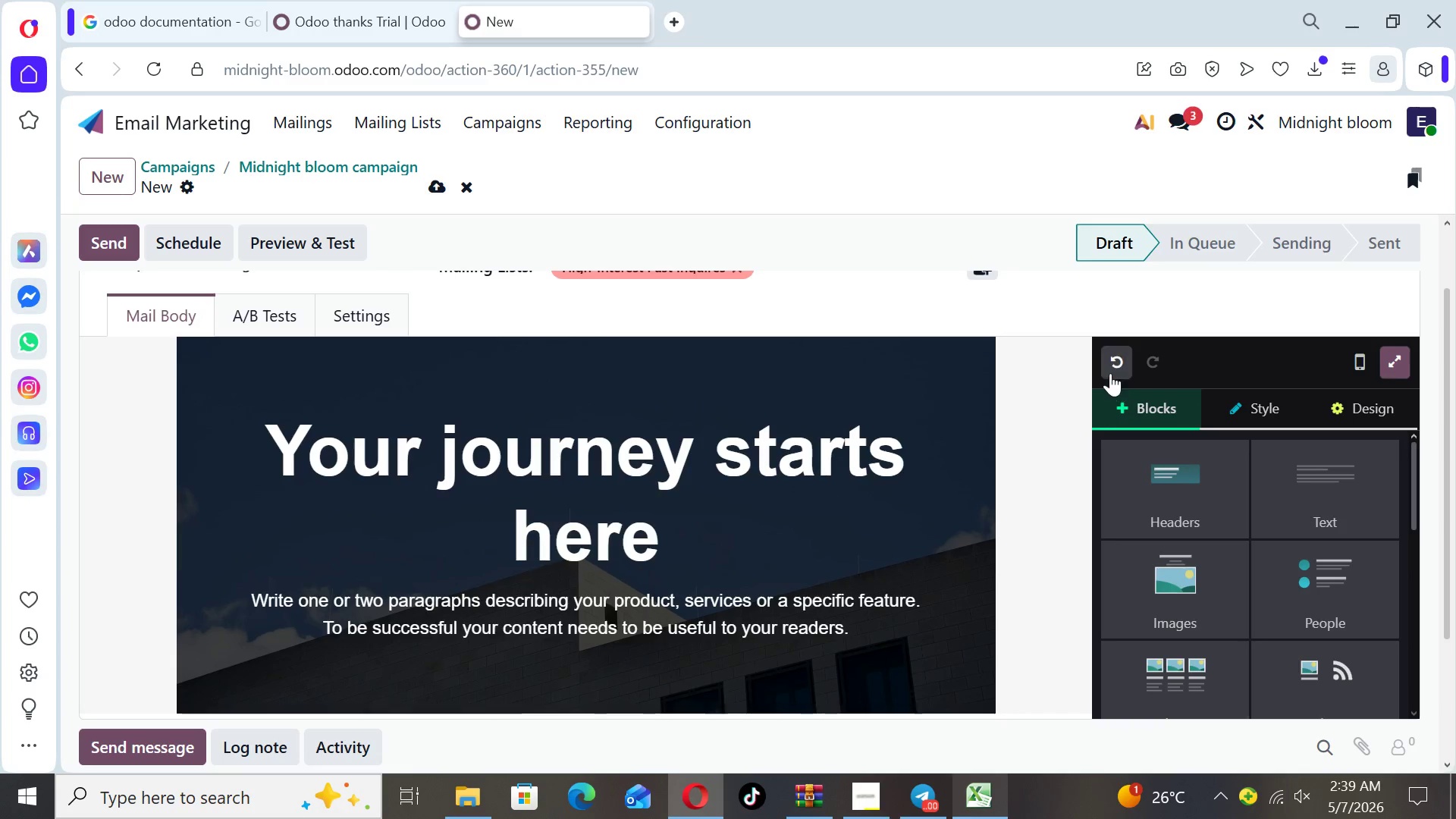 
left_click([1109, 366])
 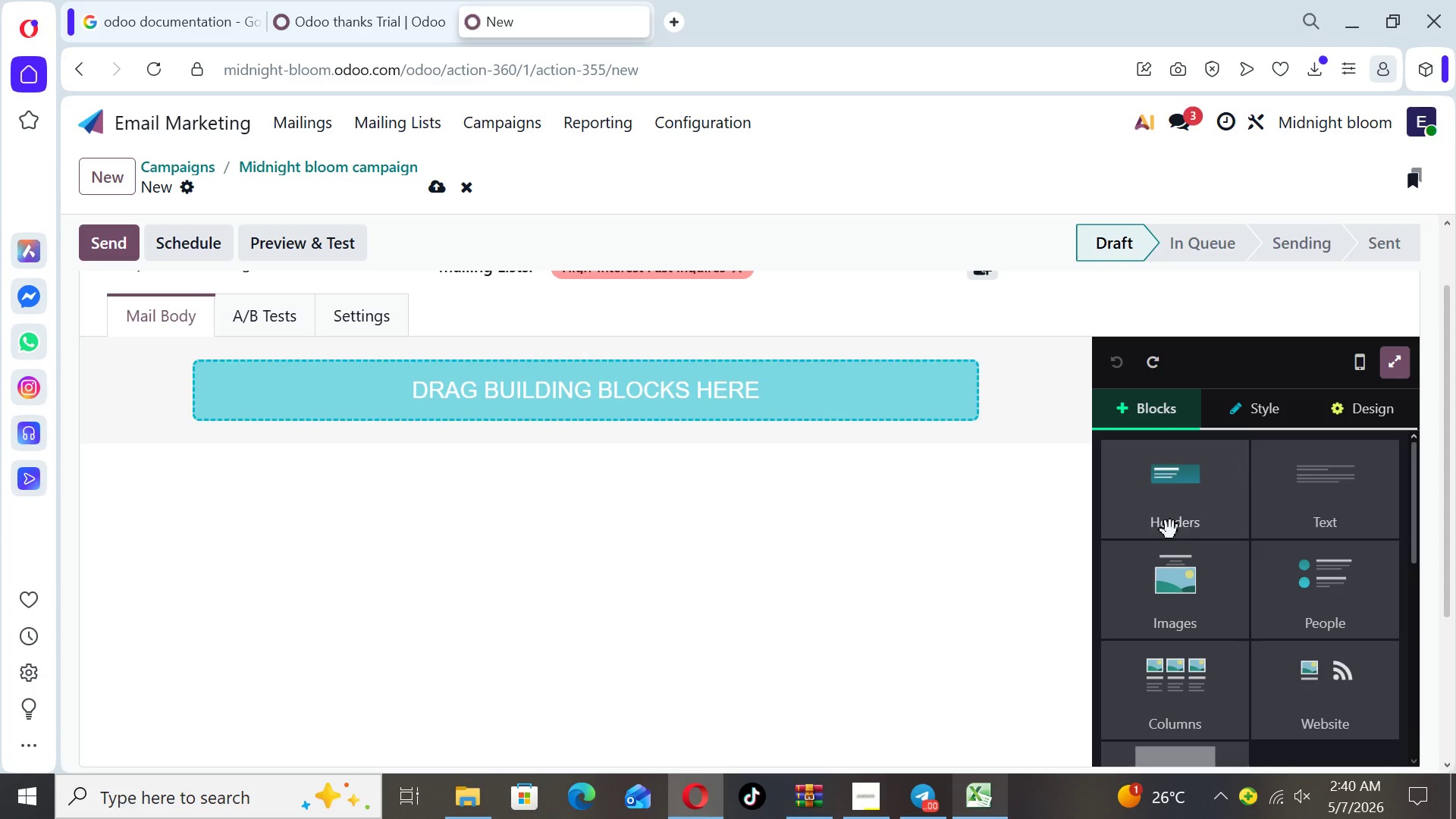 
left_click([1175, 592])
 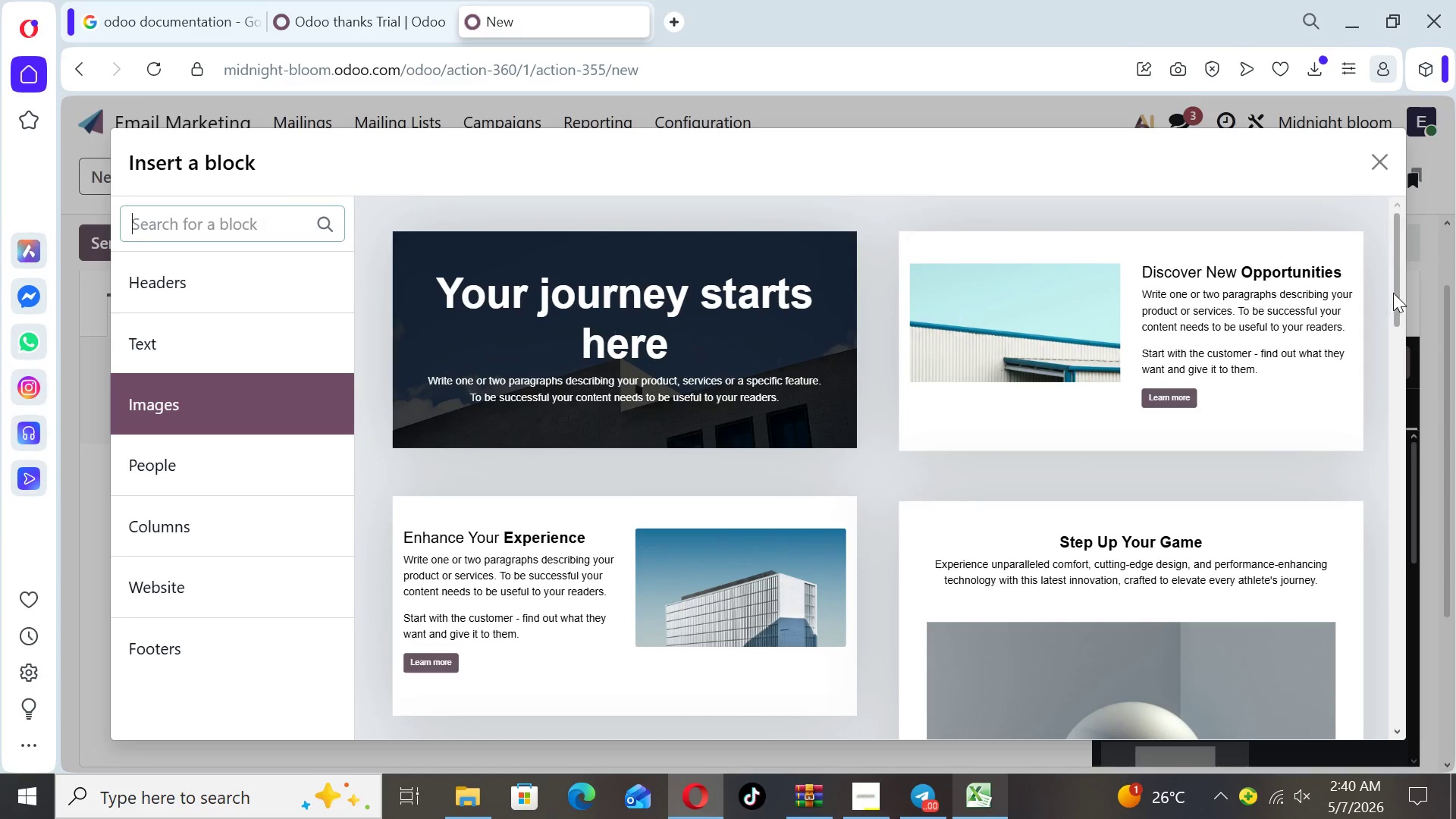 
left_click_drag(start_coordinate=[1393, 293], to_coordinate=[1398, 486])
 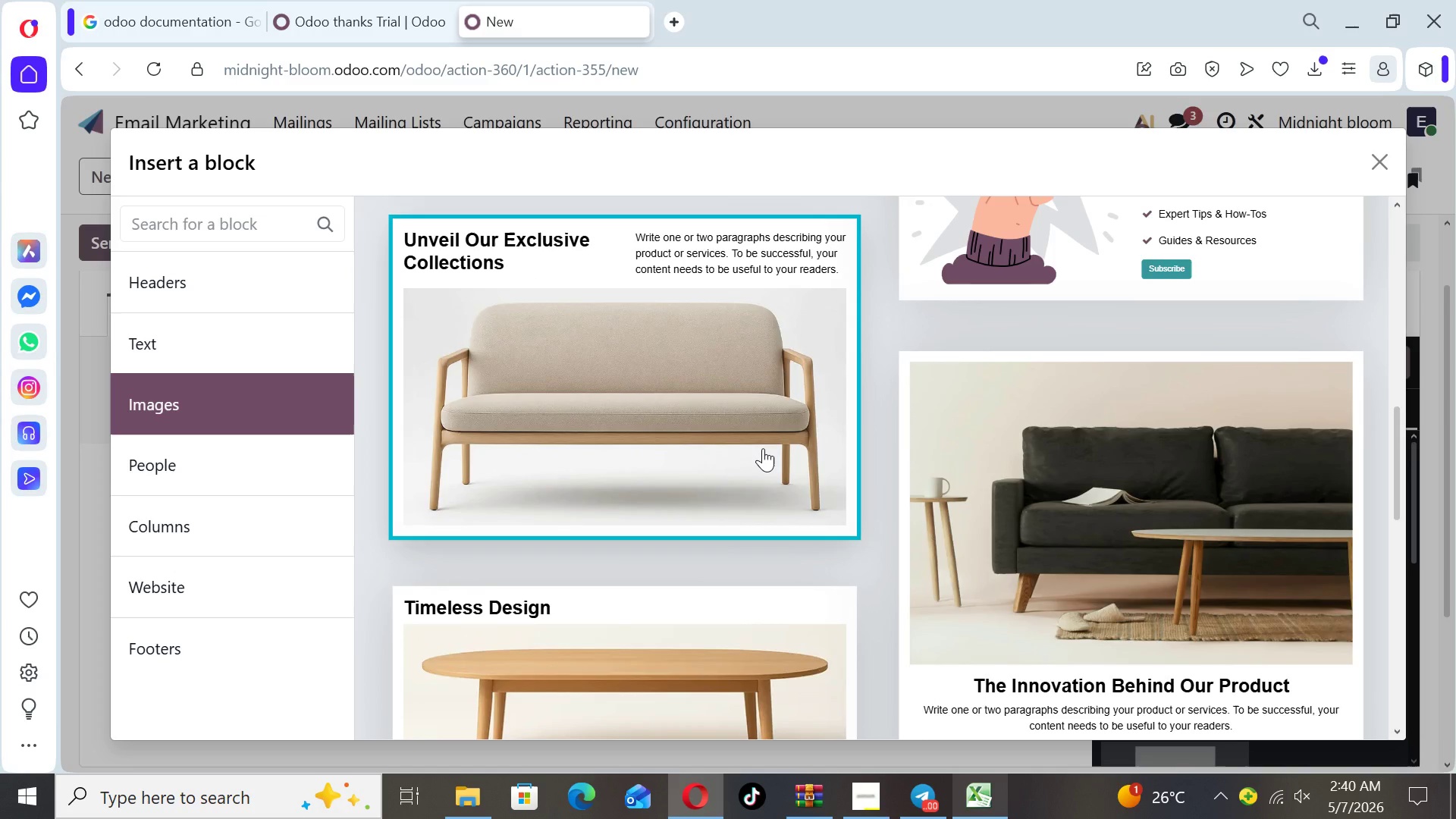 
left_click([763, 448])
 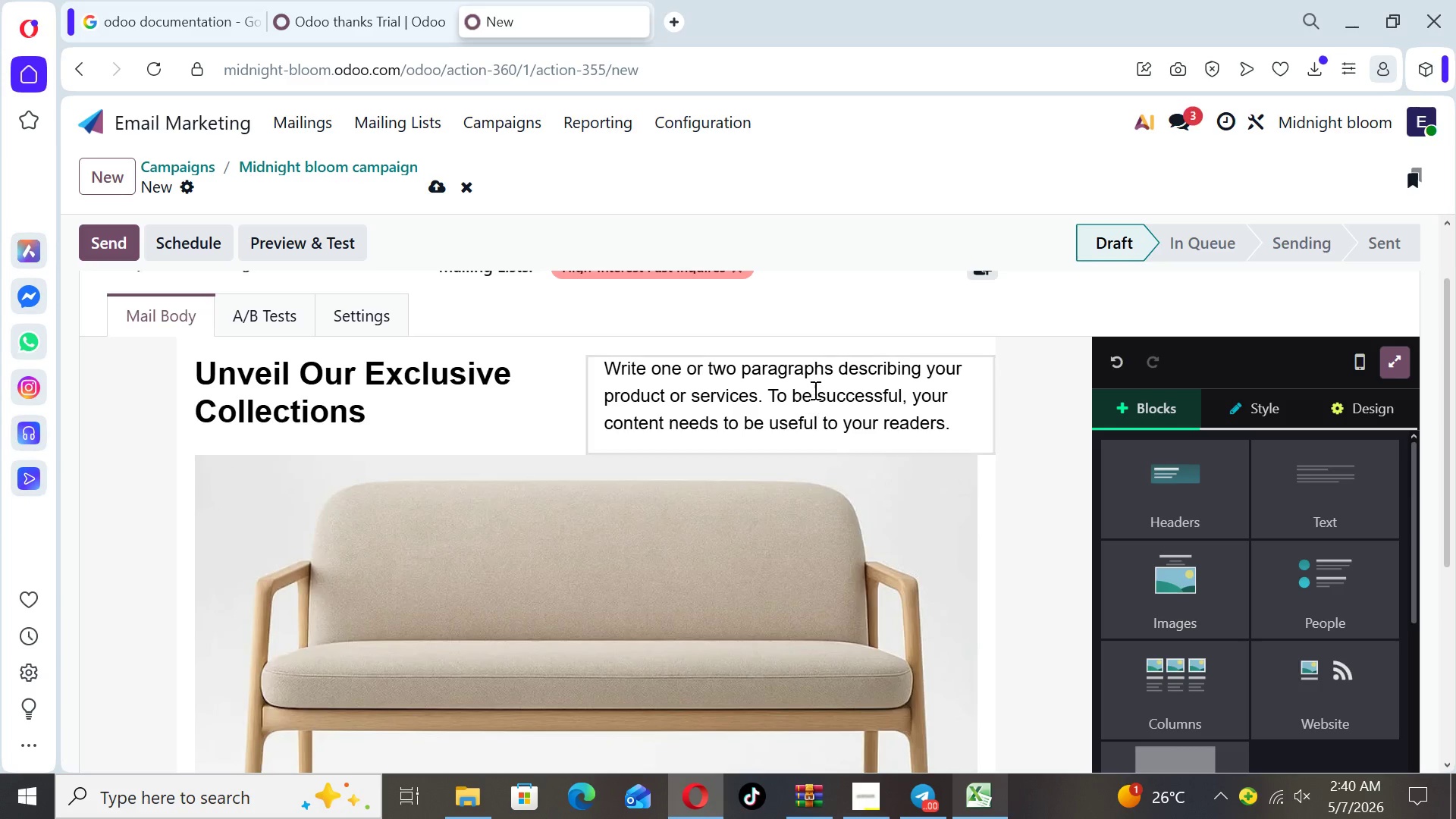 
left_click([814, 388])
 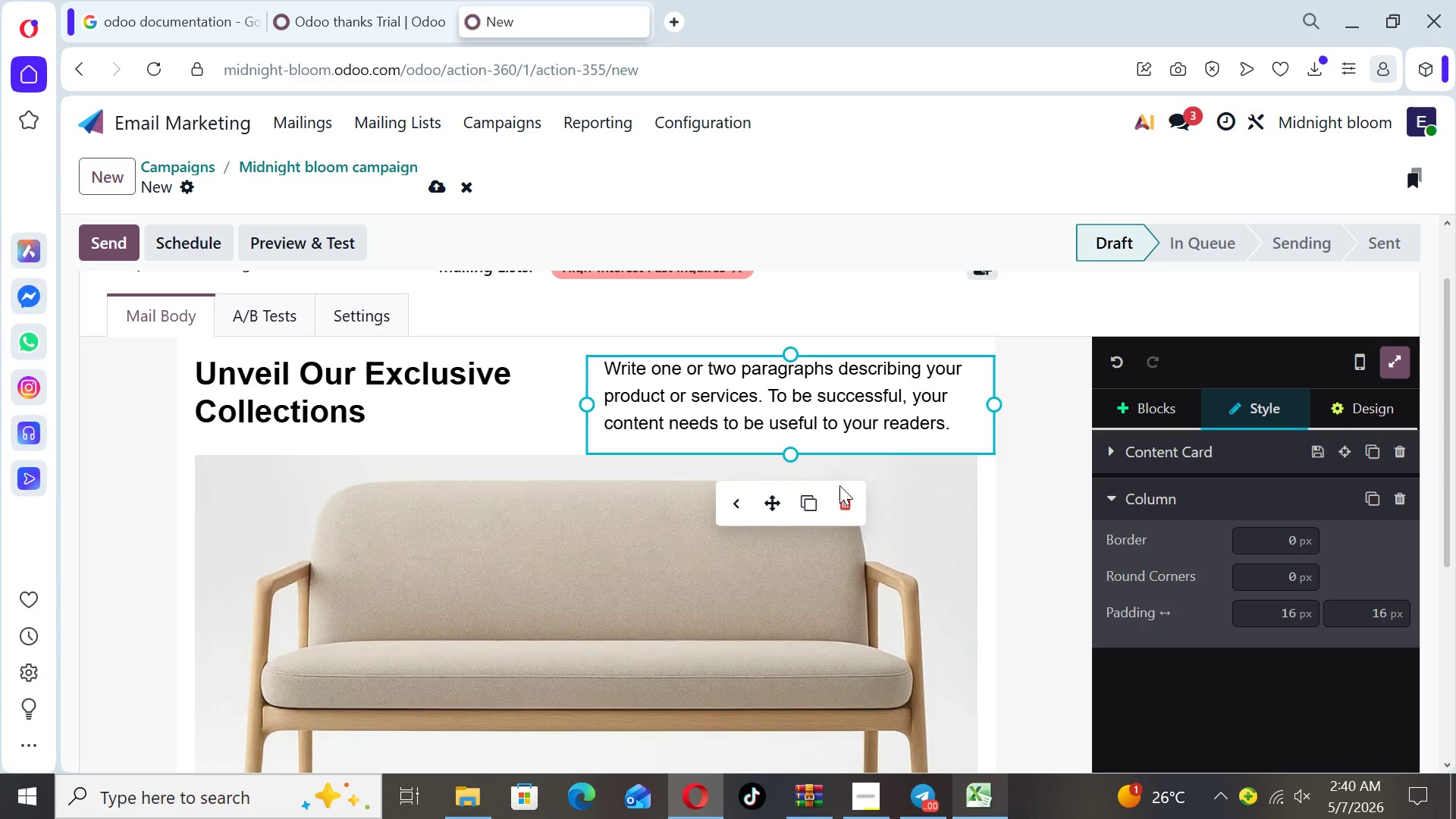 
left_click([845, 493])
 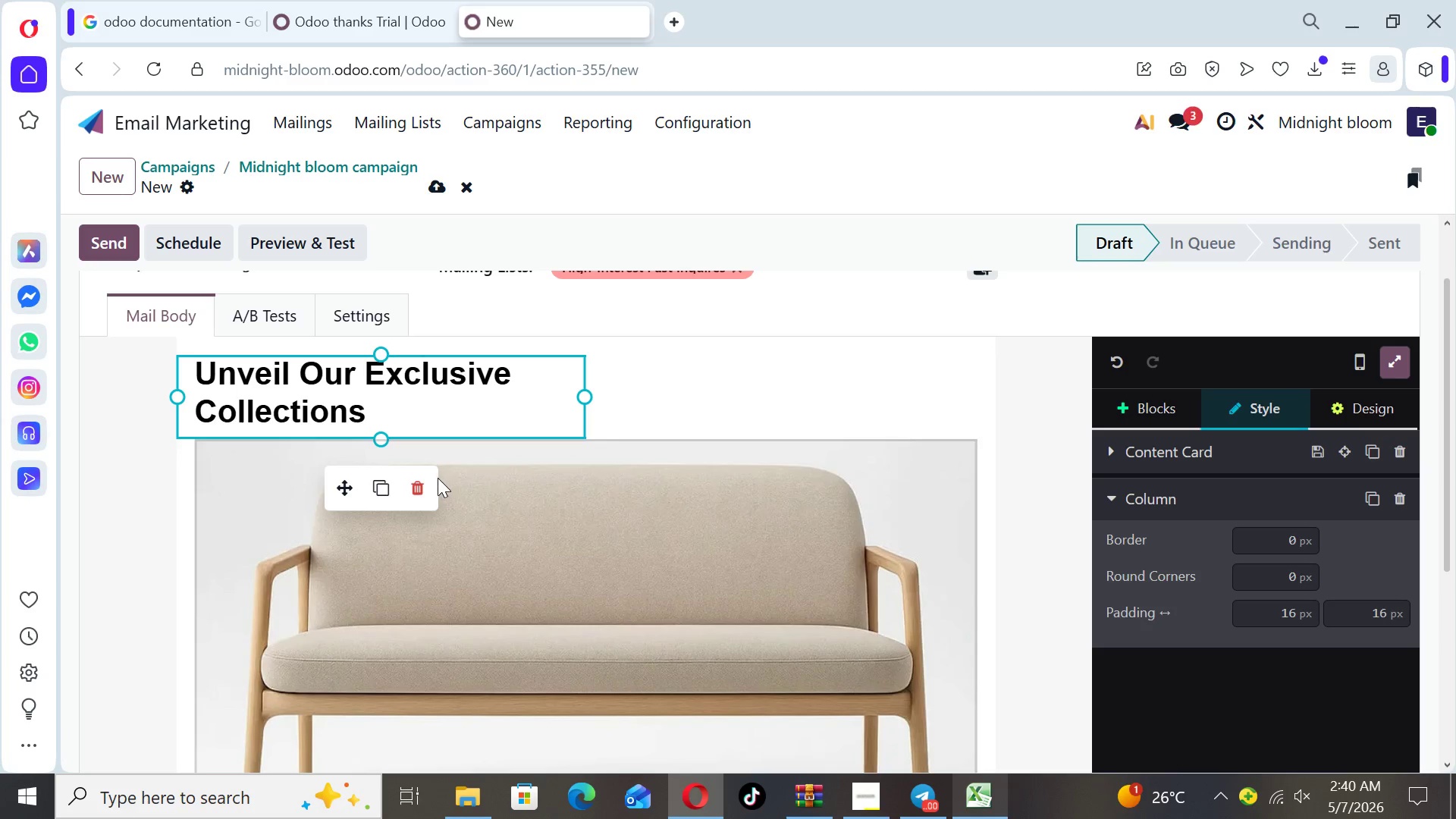 
left_click([422, 482])
 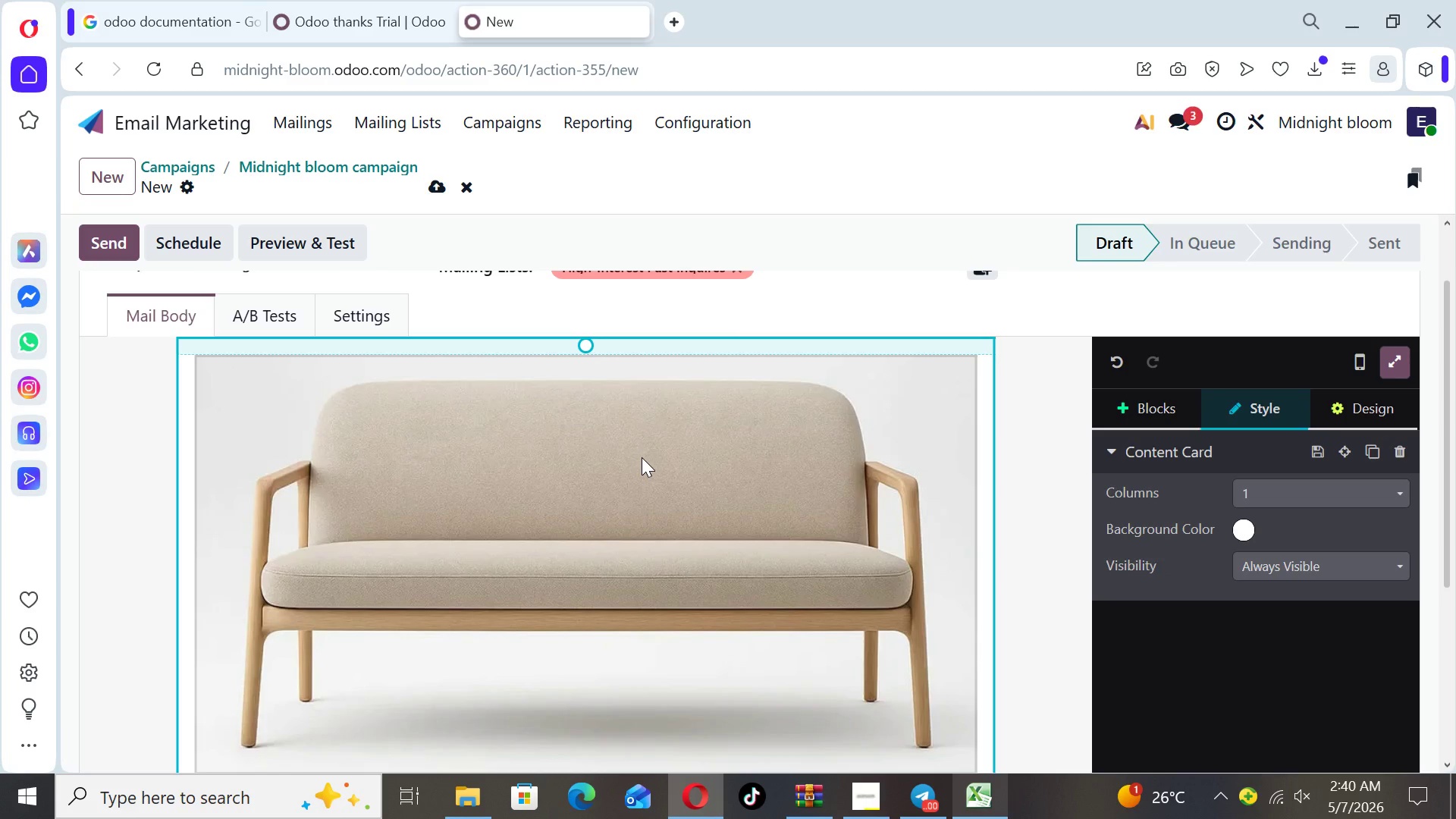 
left_click([642, 457])
 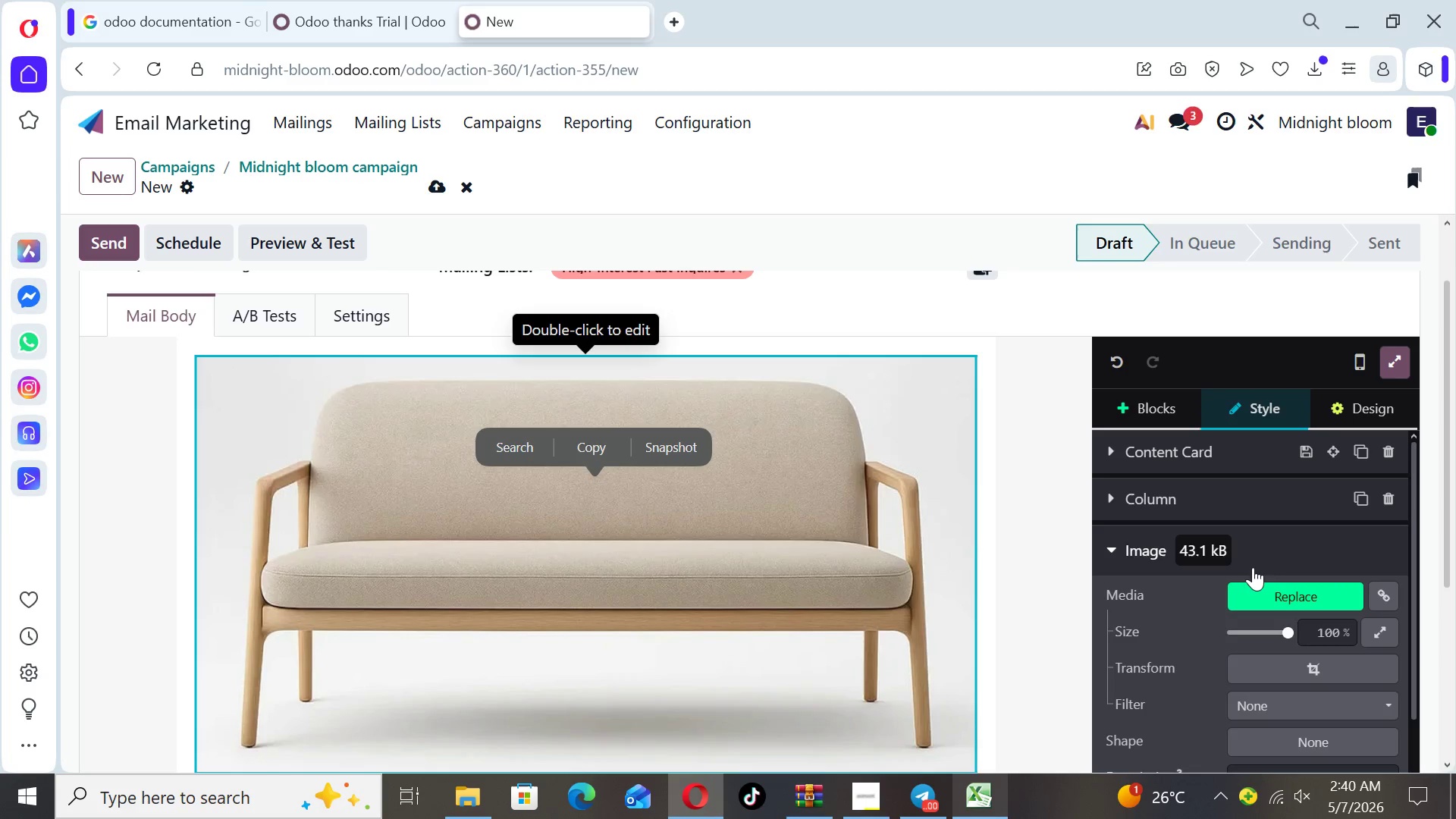 
left_click([1258, 595])
 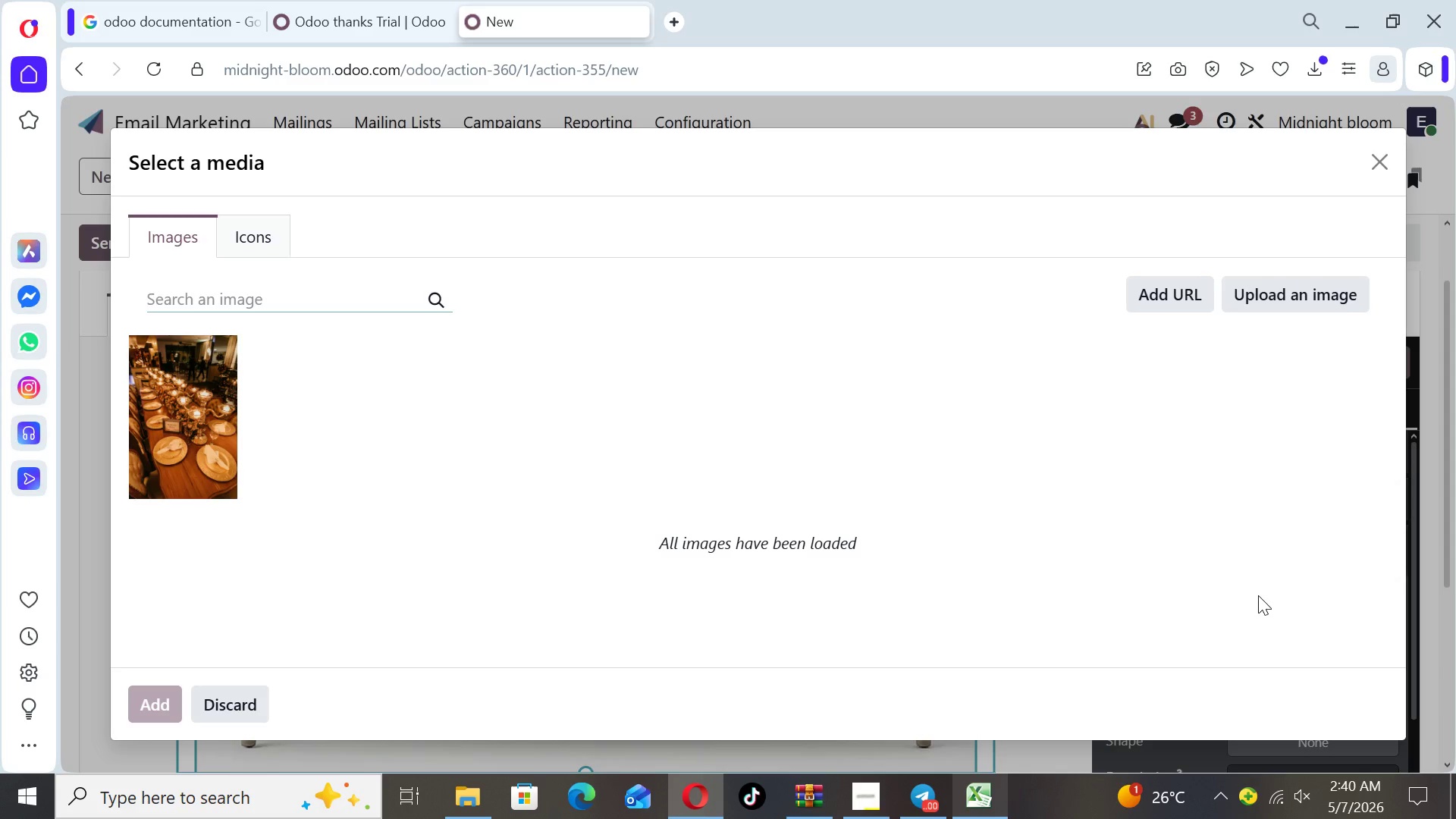 
wait(9.42)
 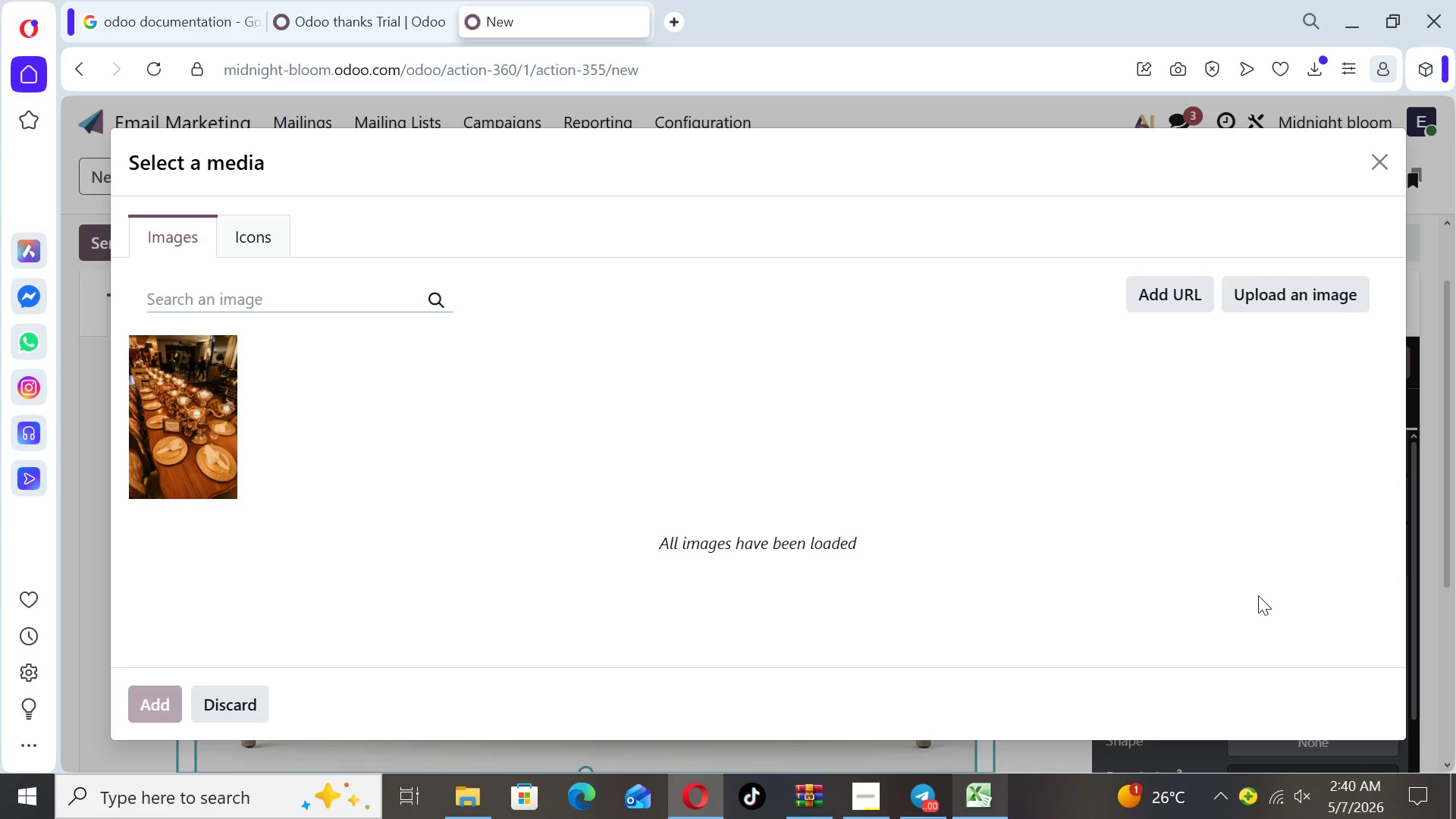 
type(glam event decor)
 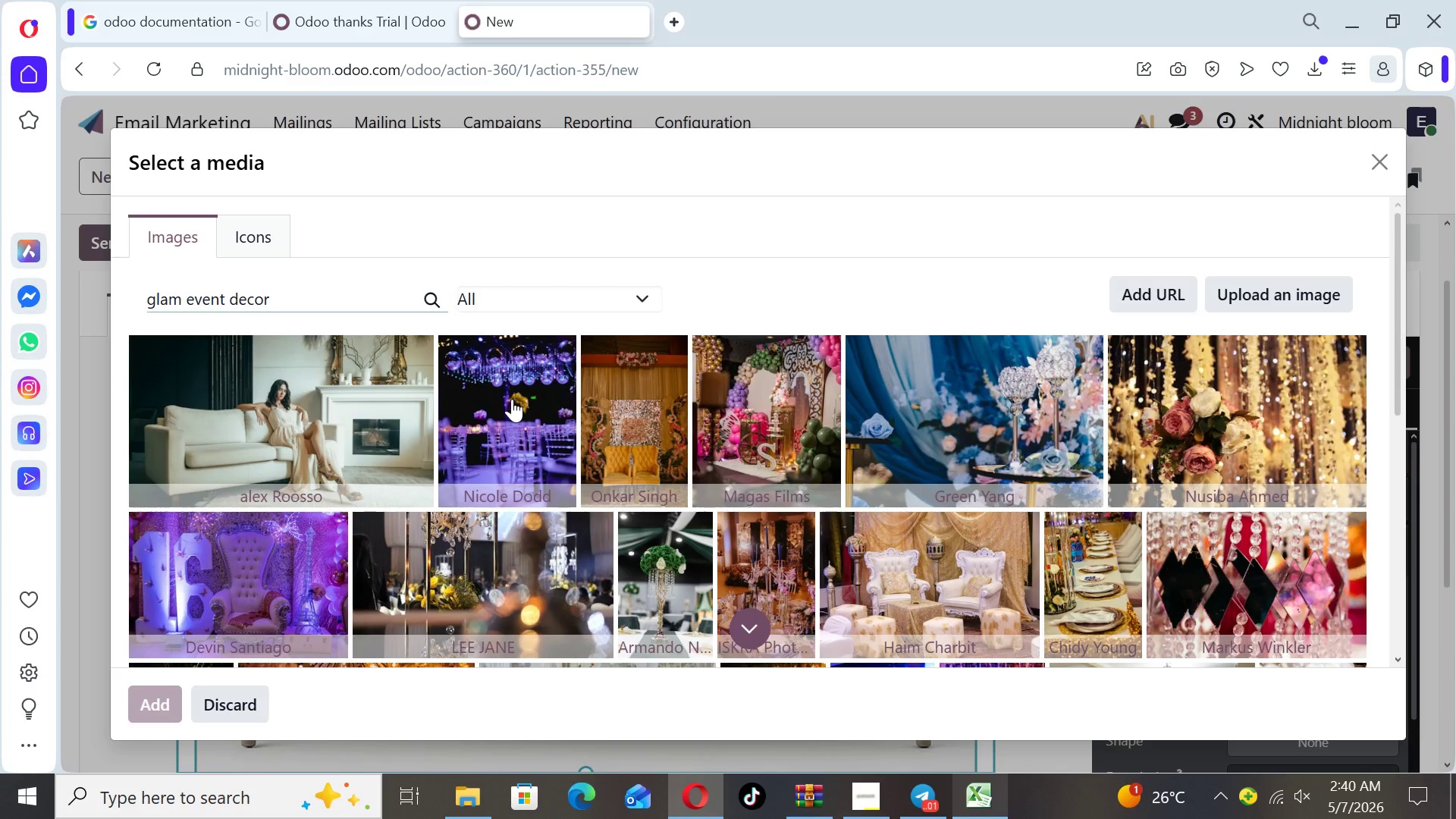 
wait(24.91)
 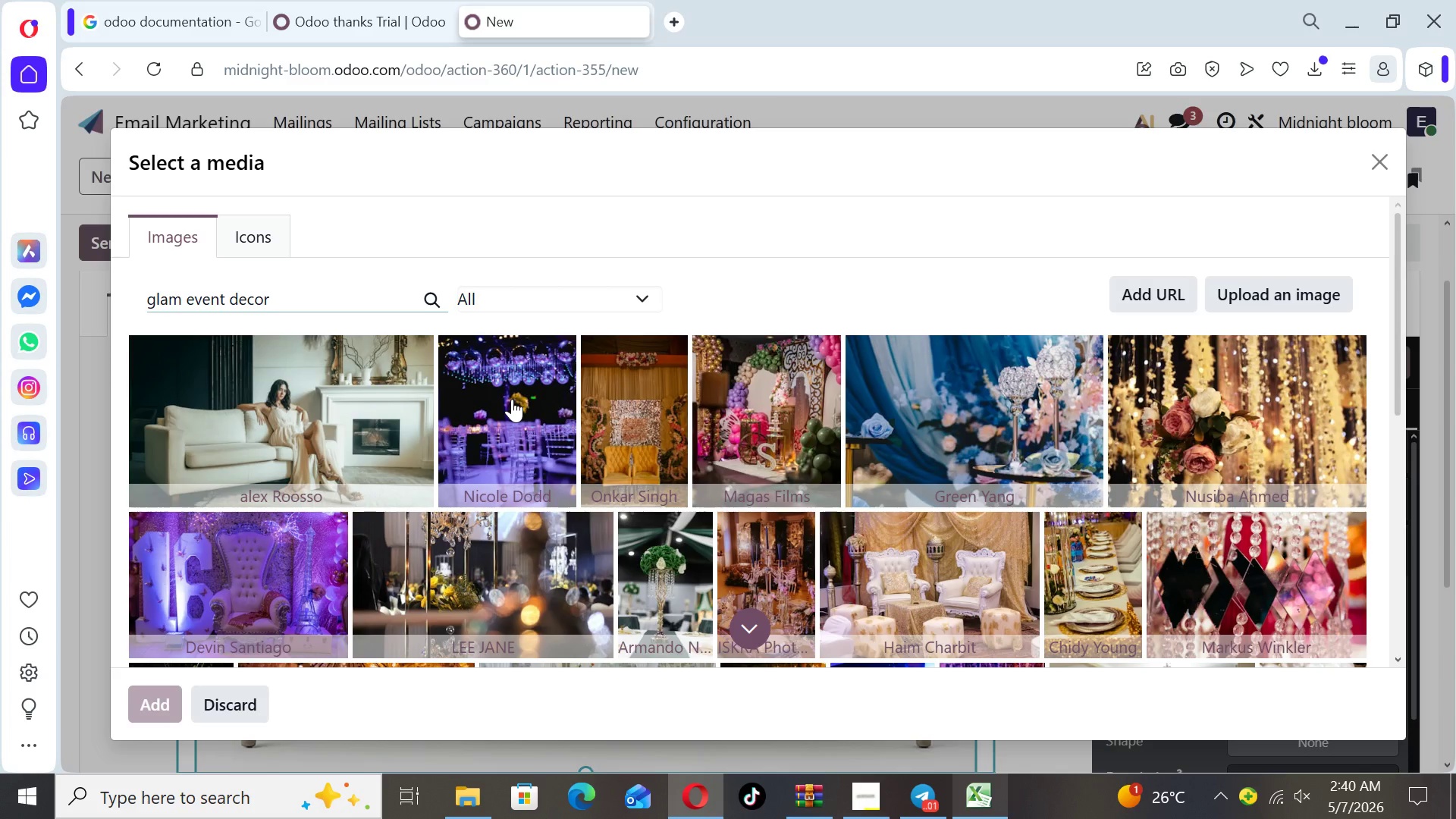 
left_click([504, 419])
 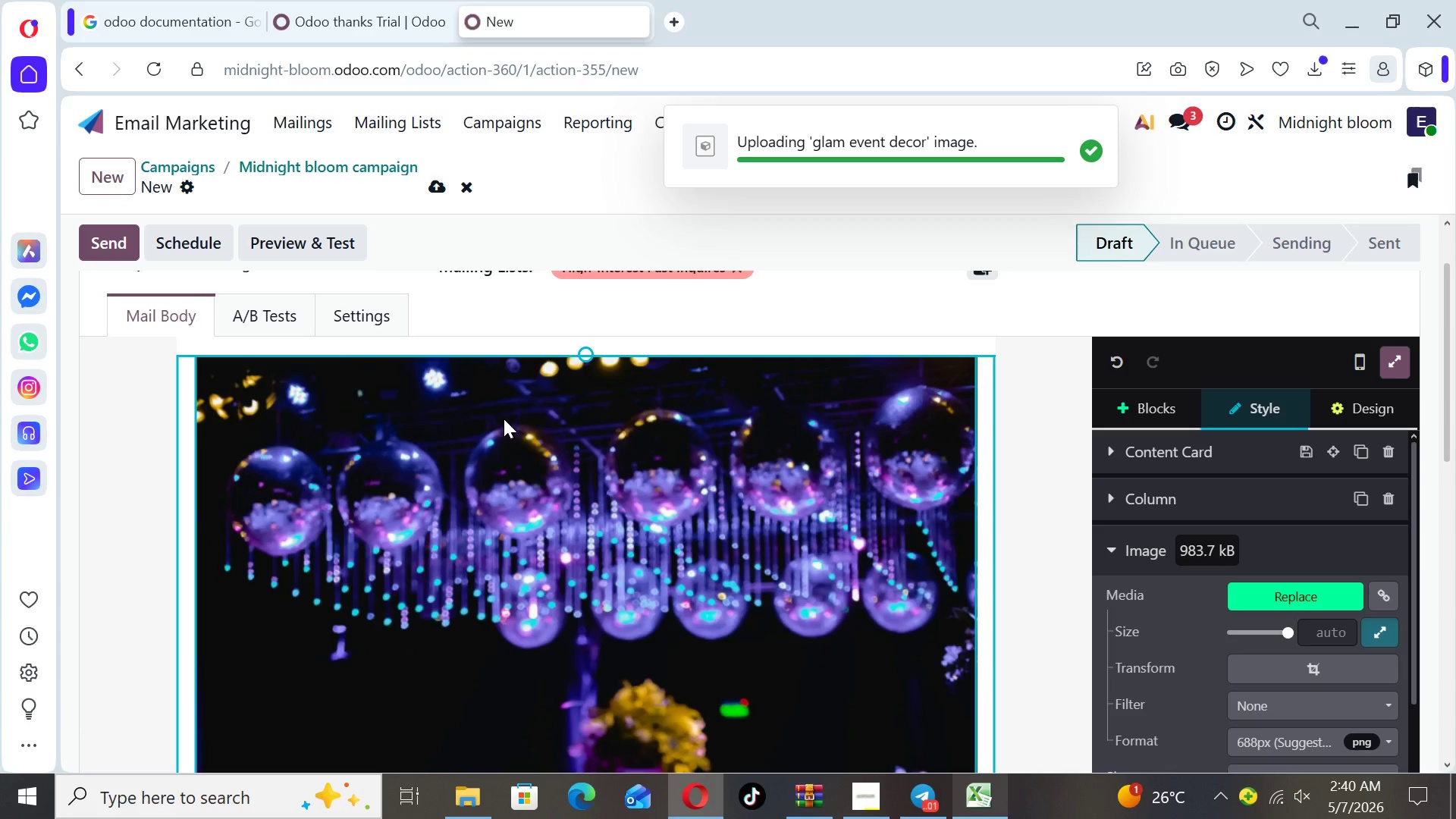 
left_click([1031, 579])
 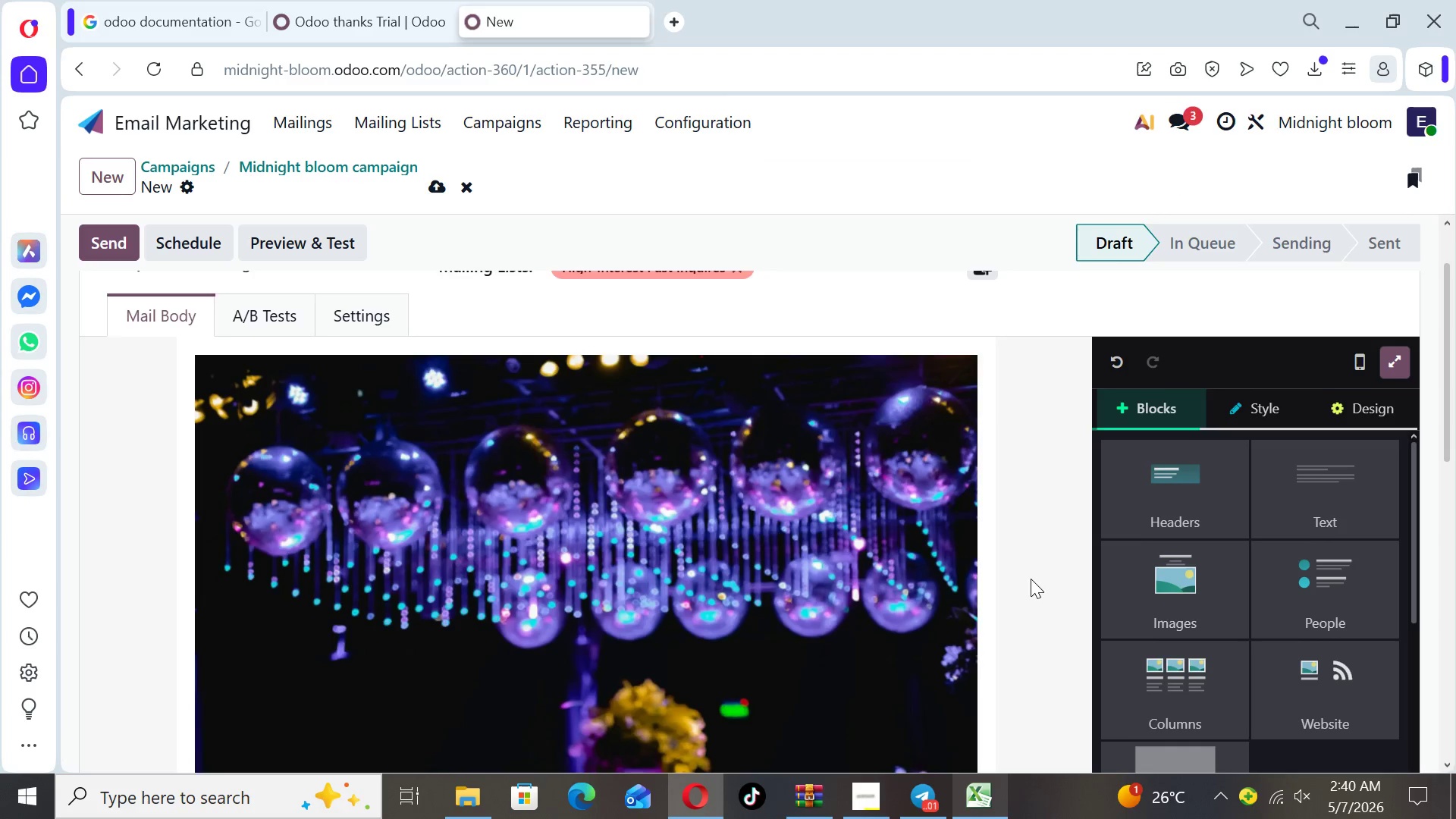 
key(ArrowDown)
 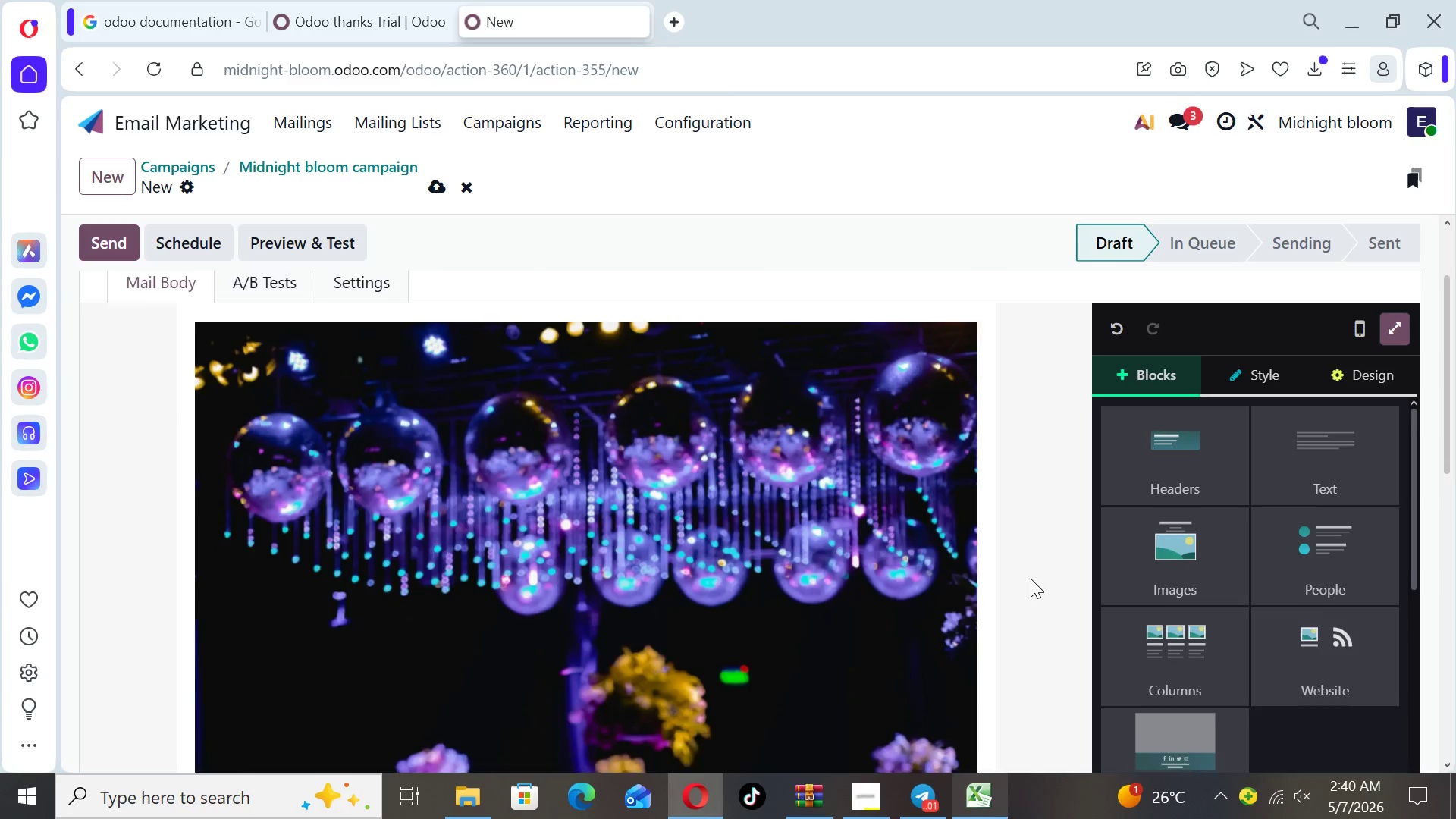 
key(ArrowDown)
 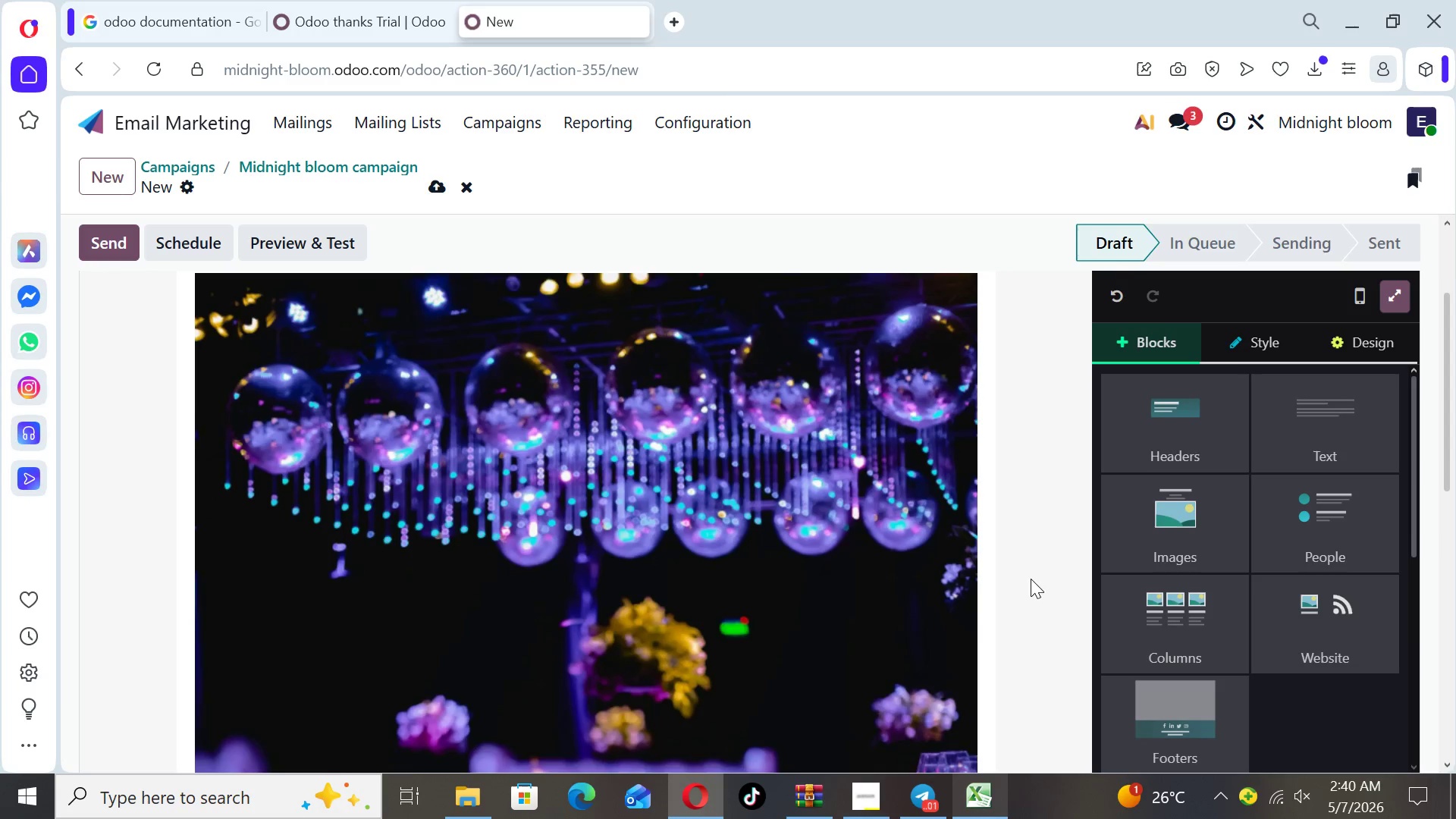 
key(ArrowDown)
 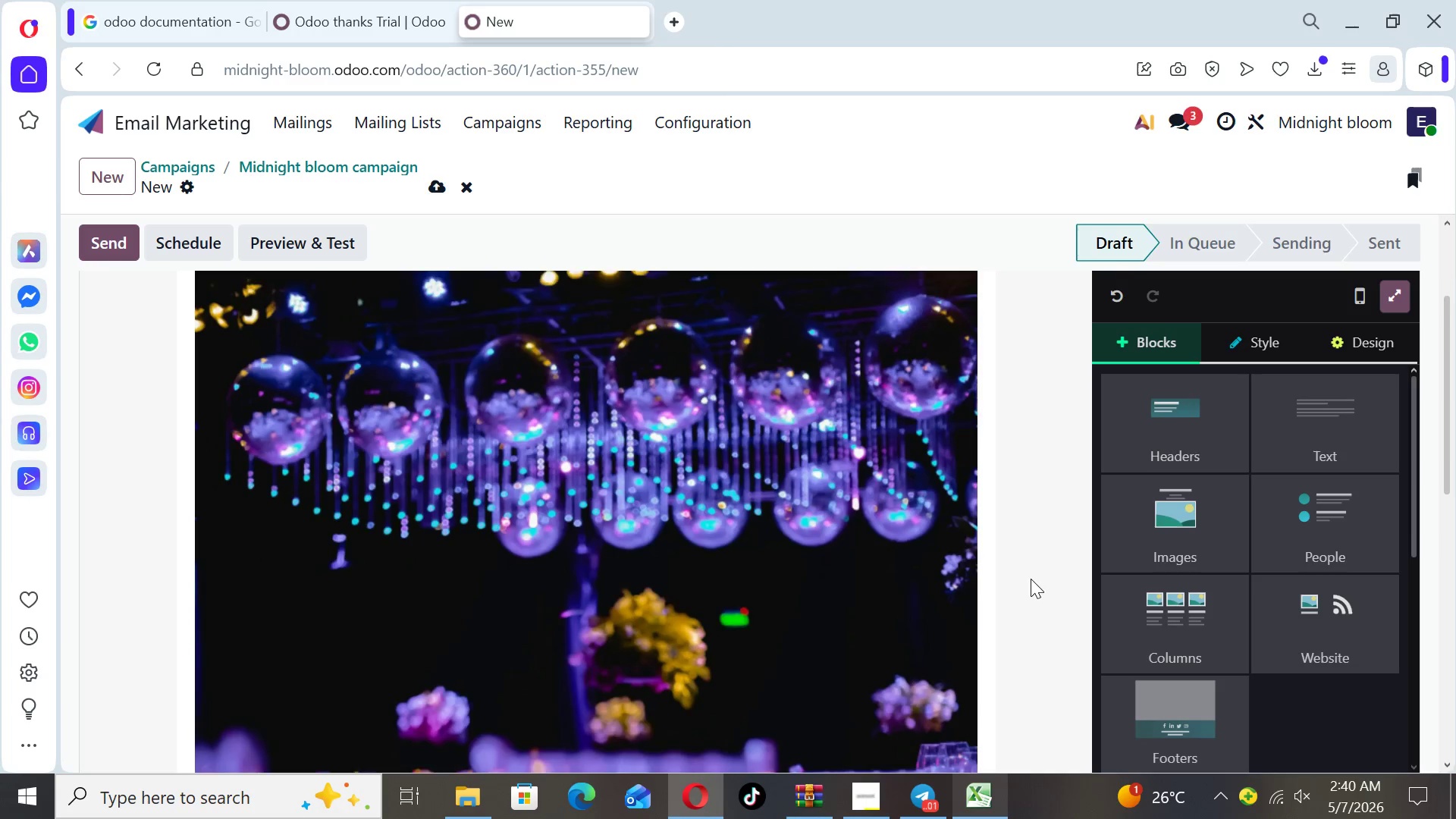 
key(ArrowDown)
 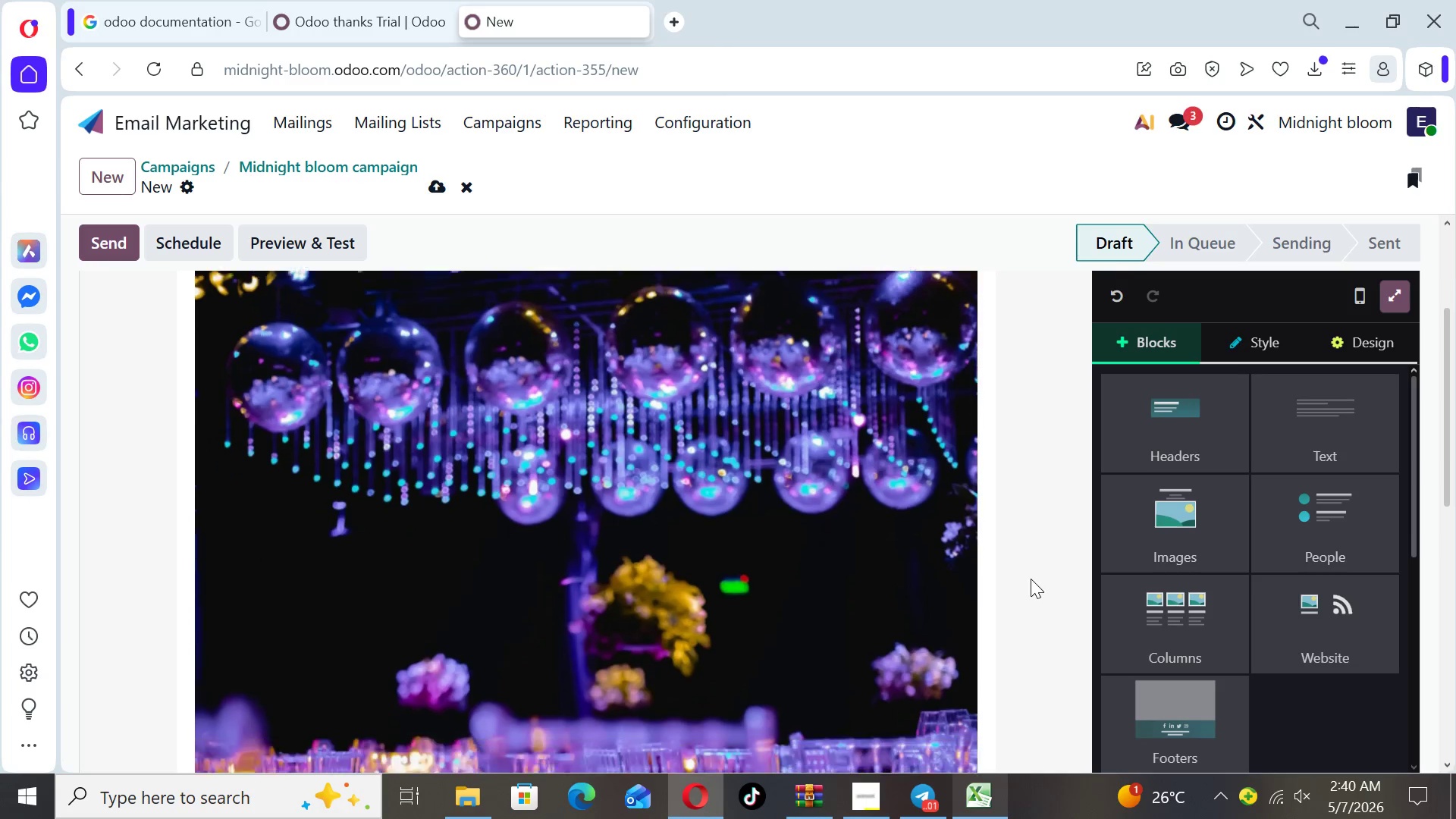 
key(ArrowDown)
 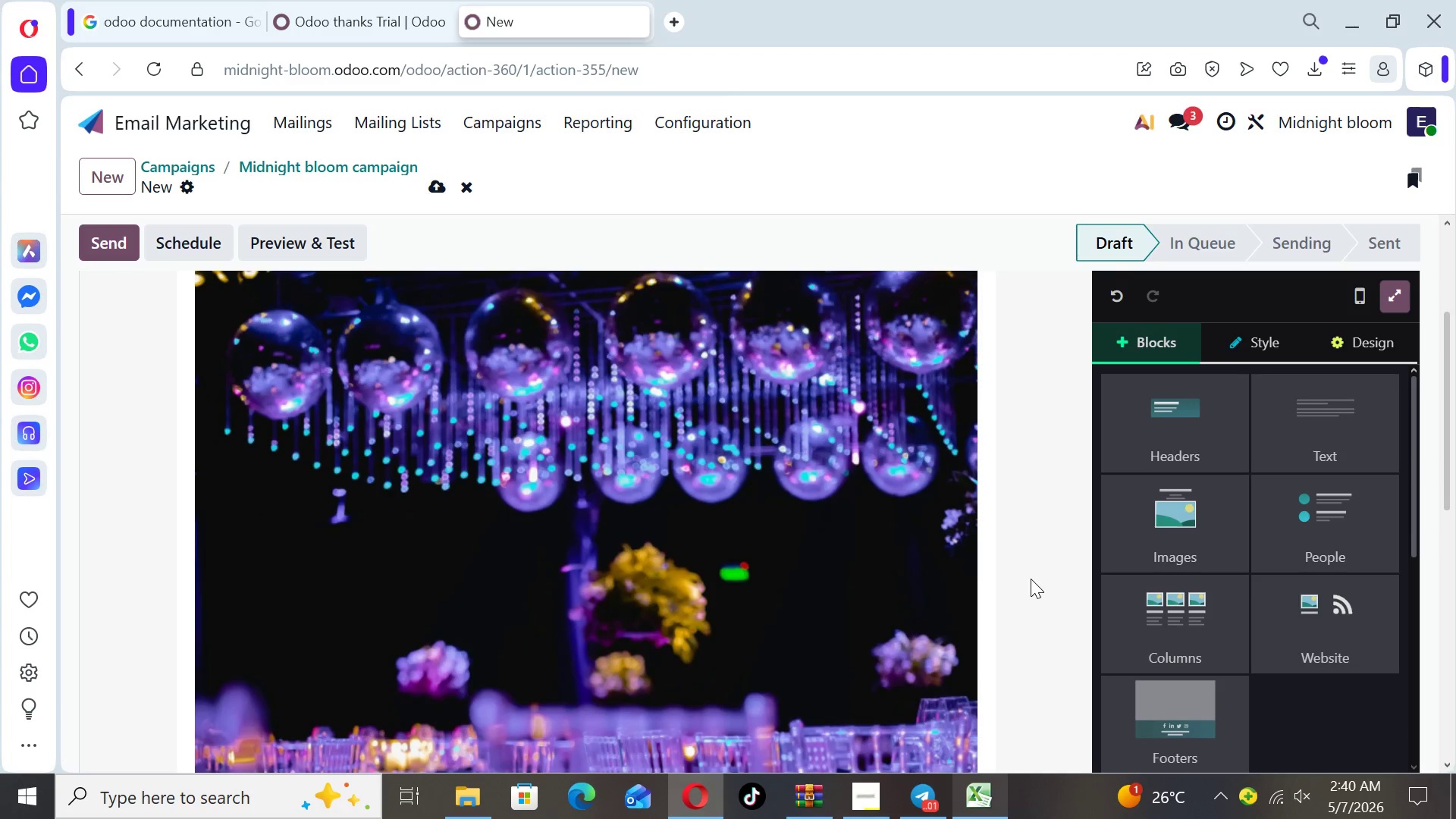 
key(ArrowDown)
 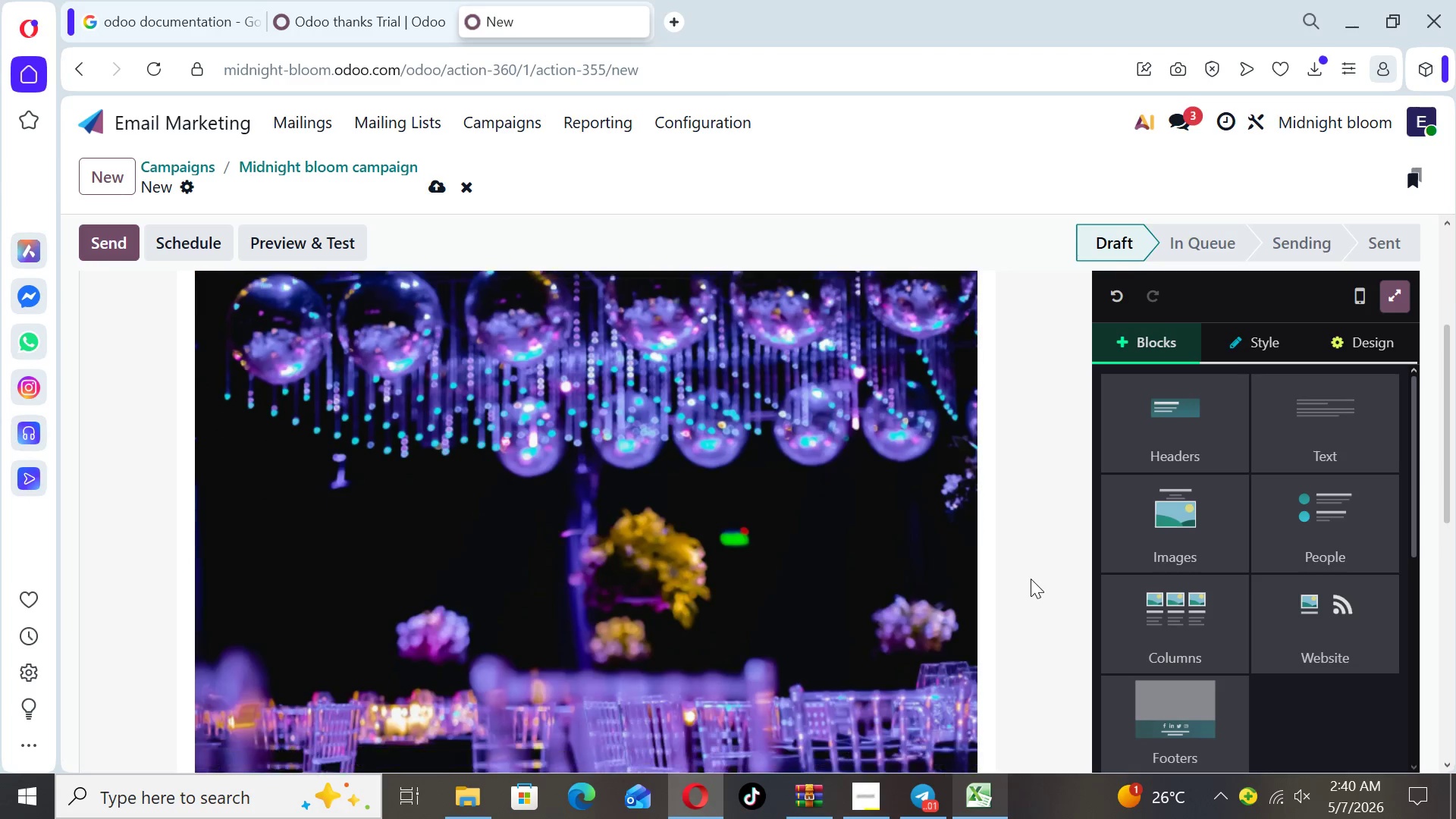 
key(ArrowDown)
 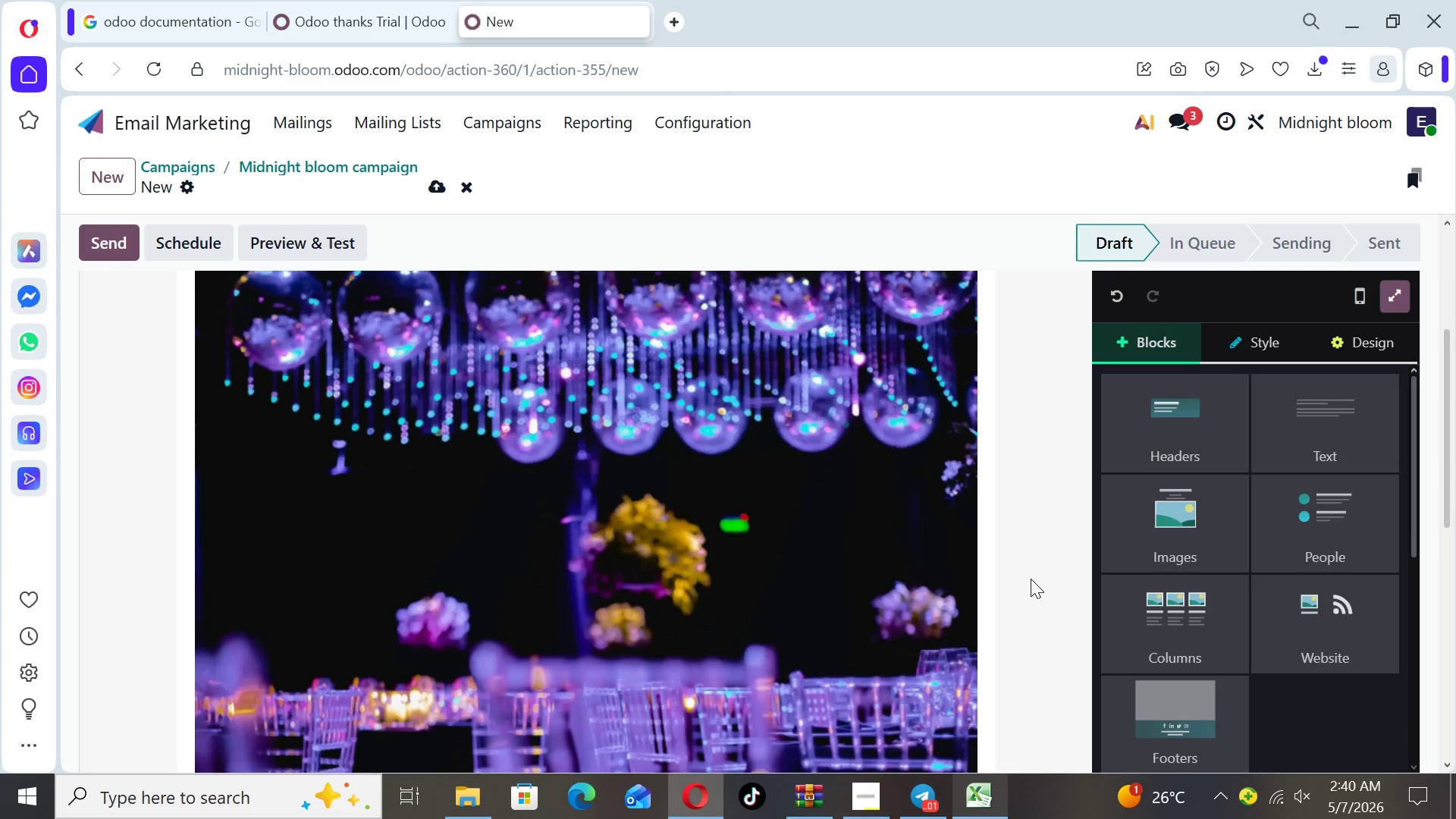 
key(ArrowDown)
 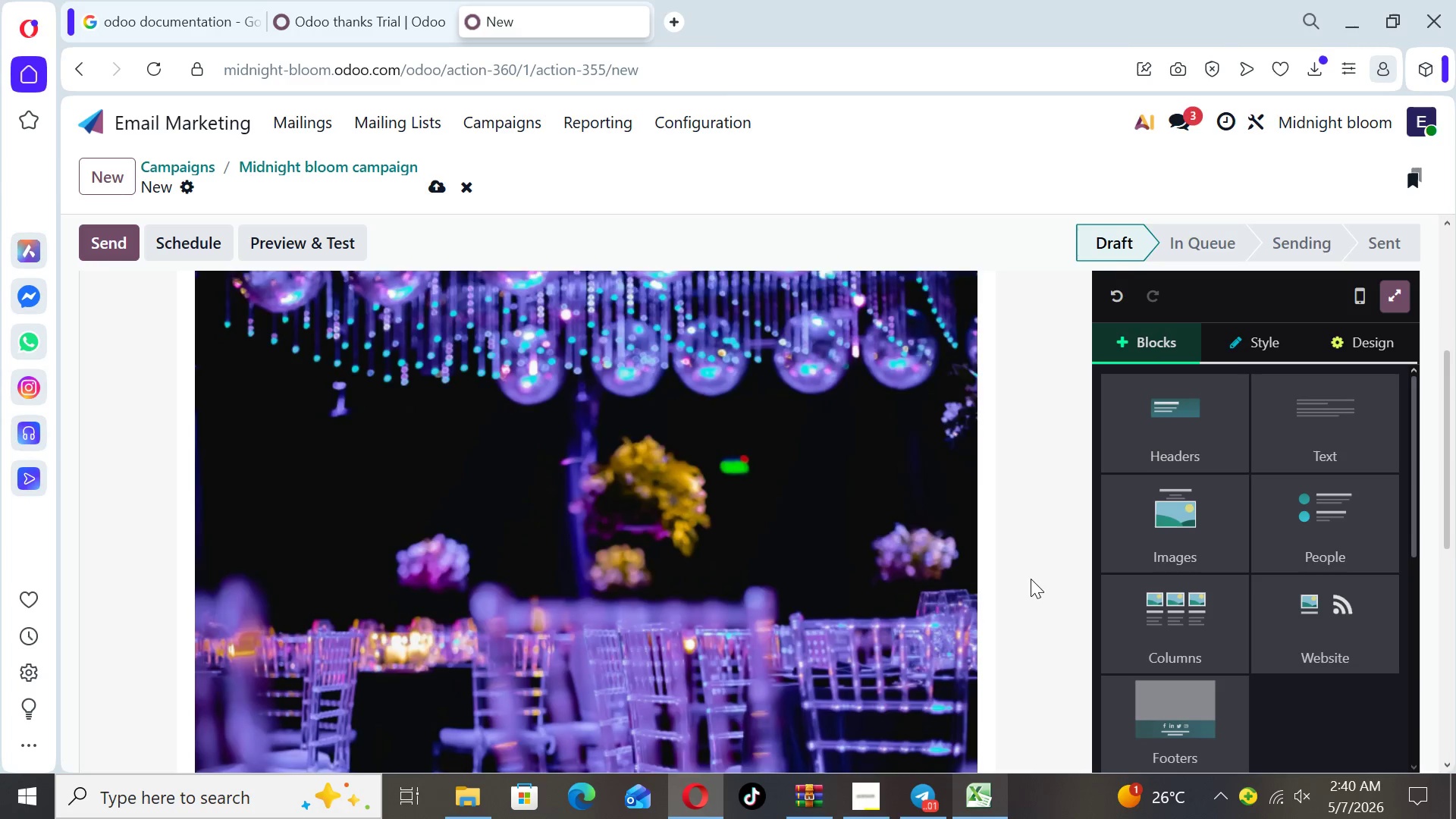 
key(ArrowDown)
 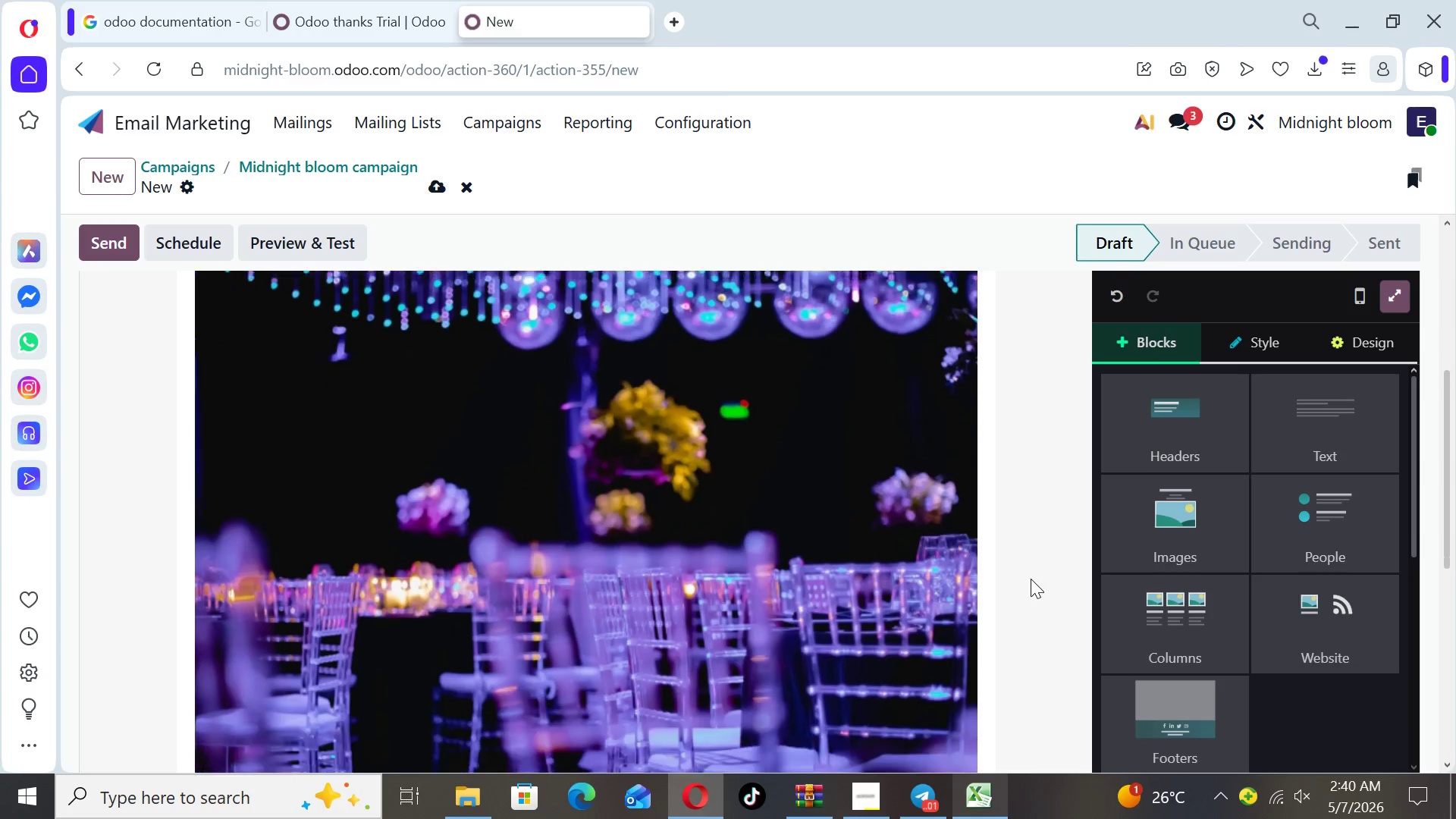 
key(ArrowDown)
 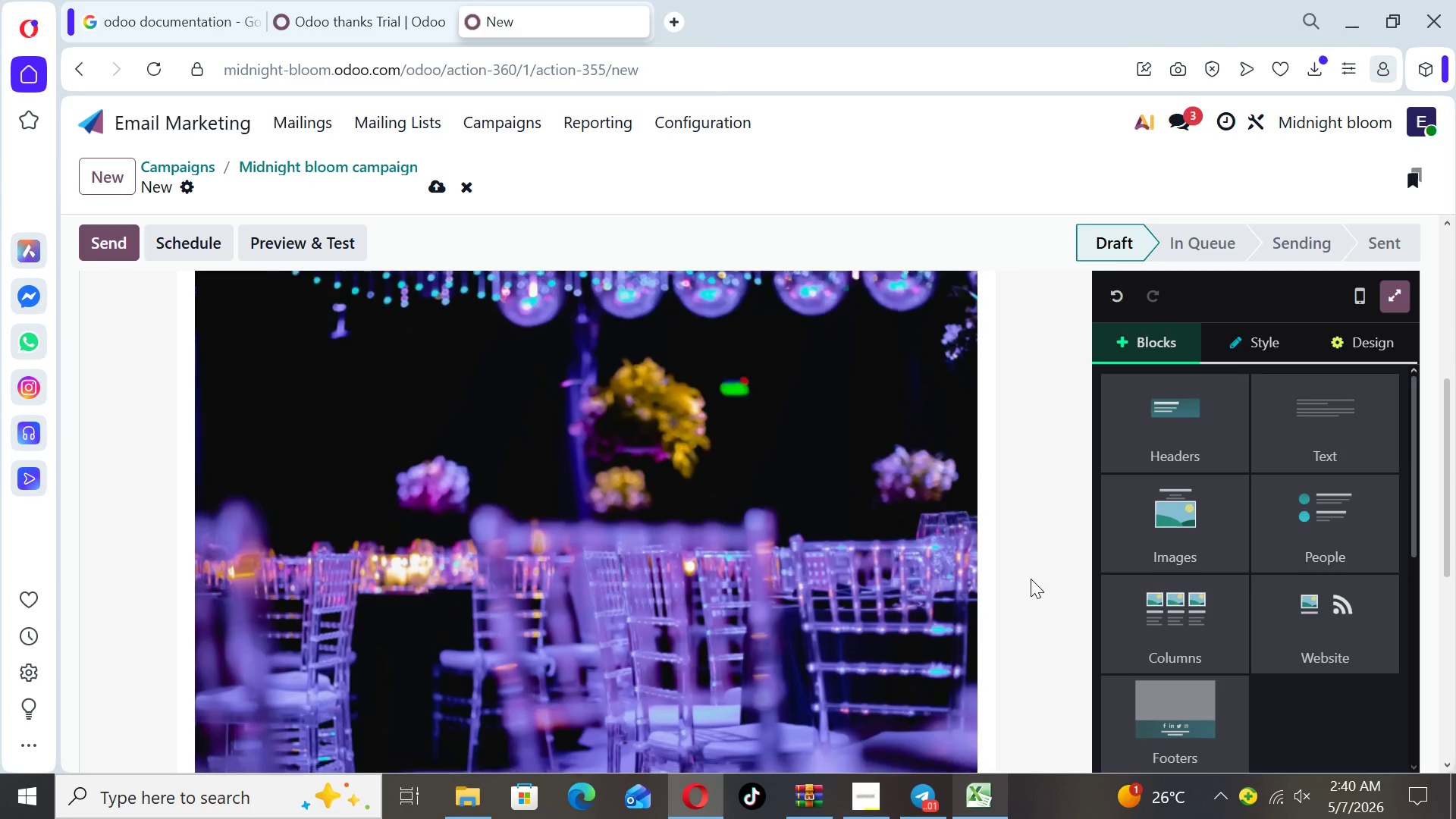 
key(ArrowDown)
 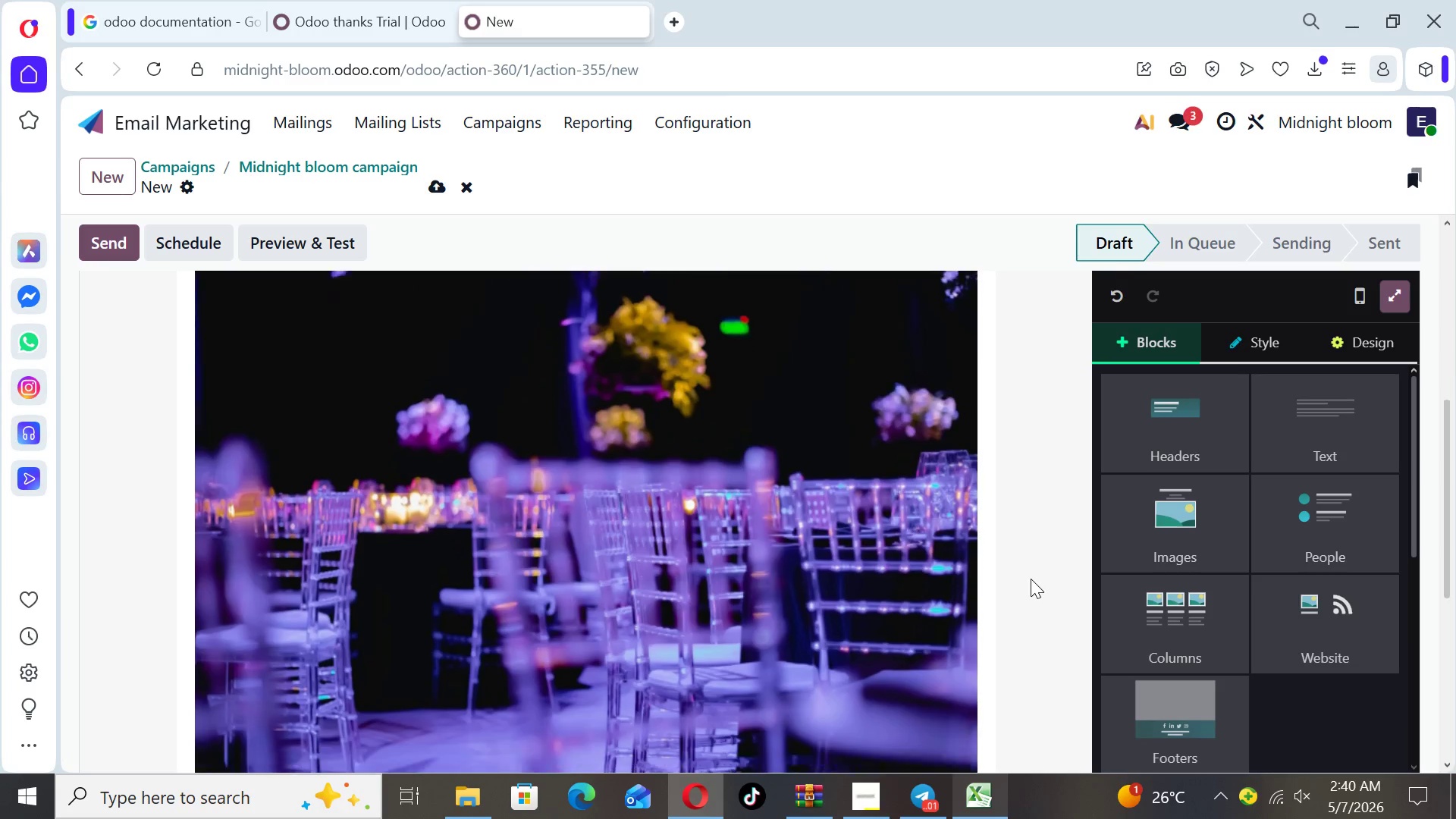 
key(ArrowDown)
 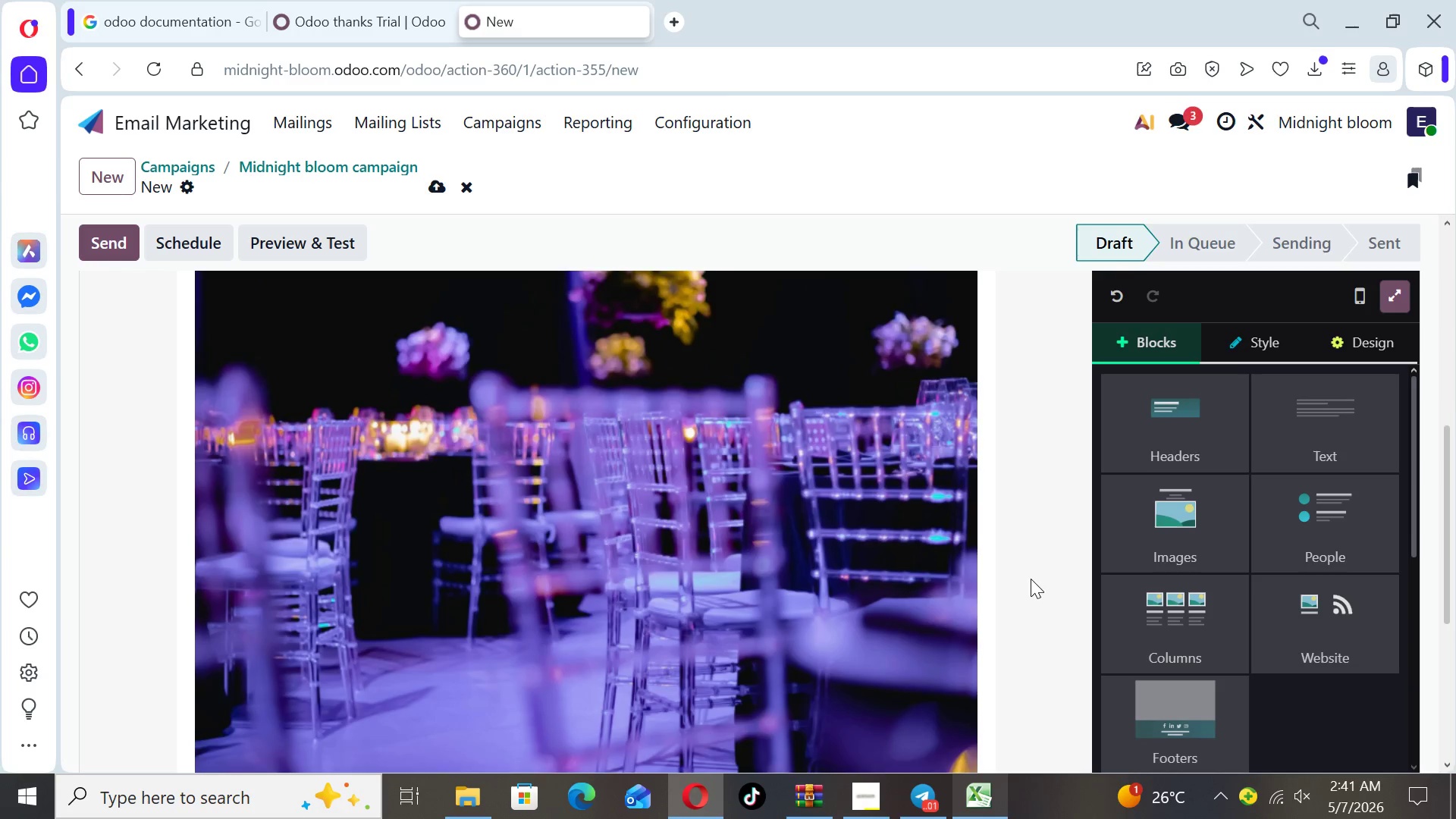 
key(ArrowDown)
 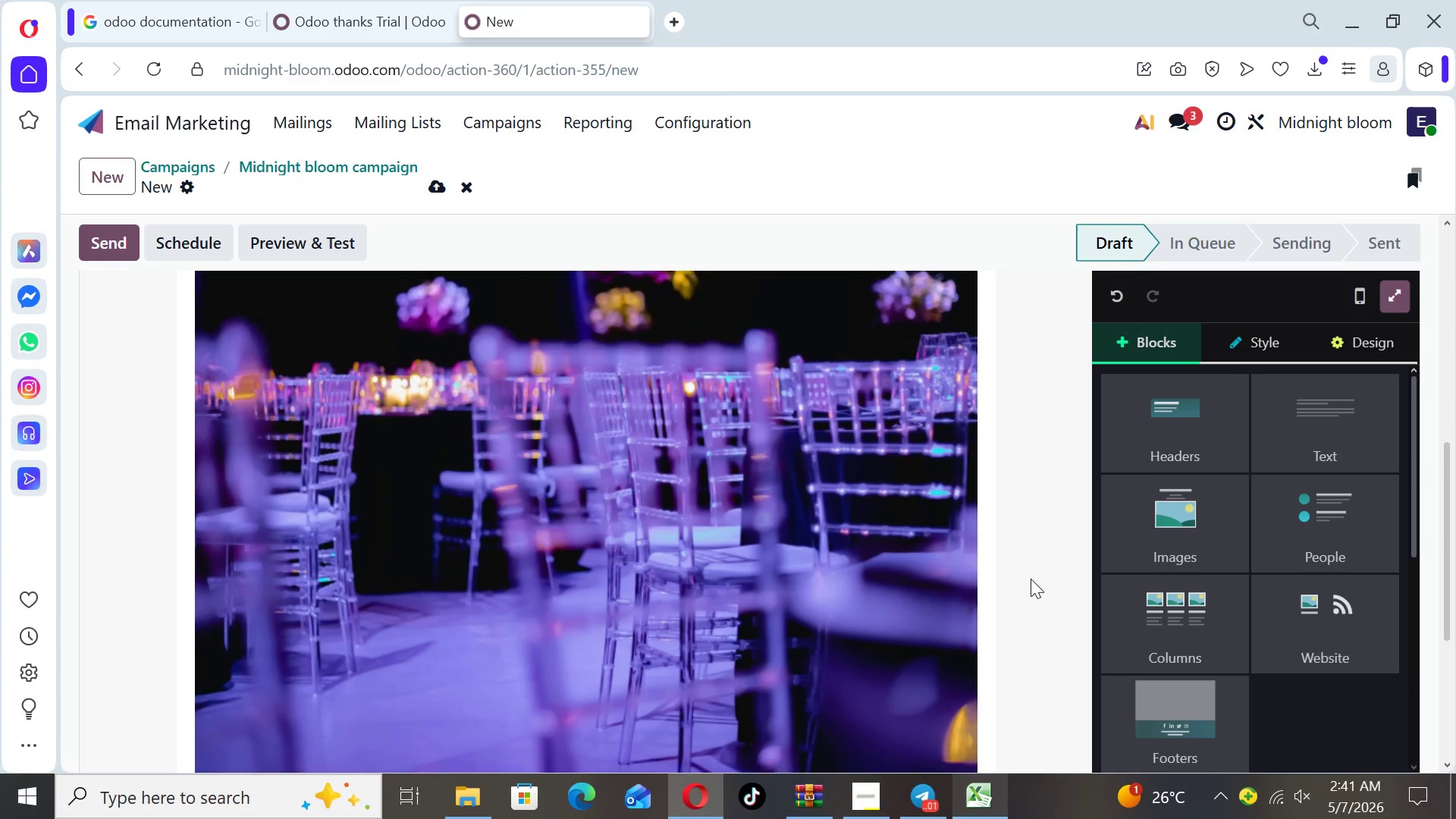 
key(ArrowDown)
 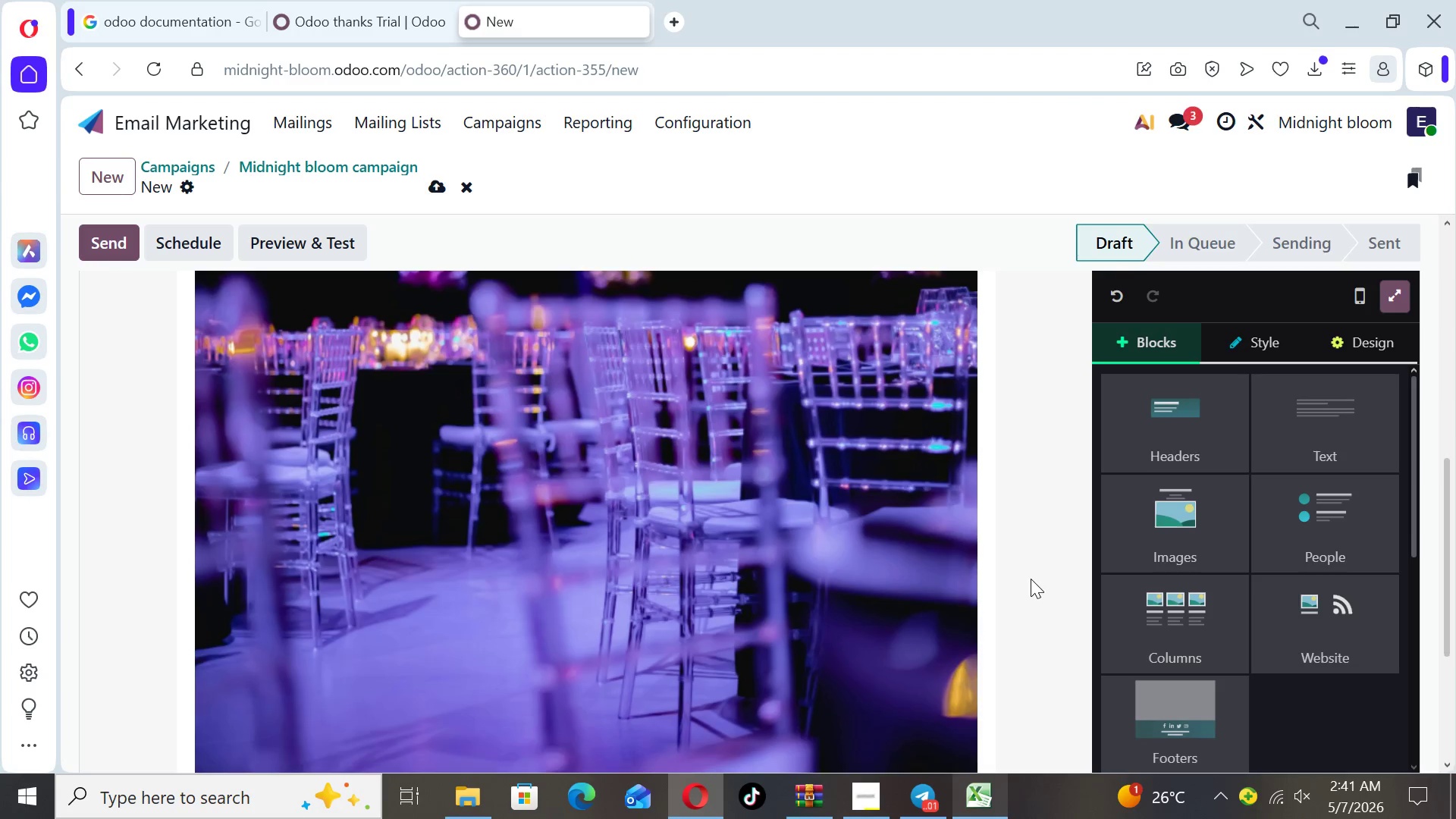 
key(ArrowDown)
 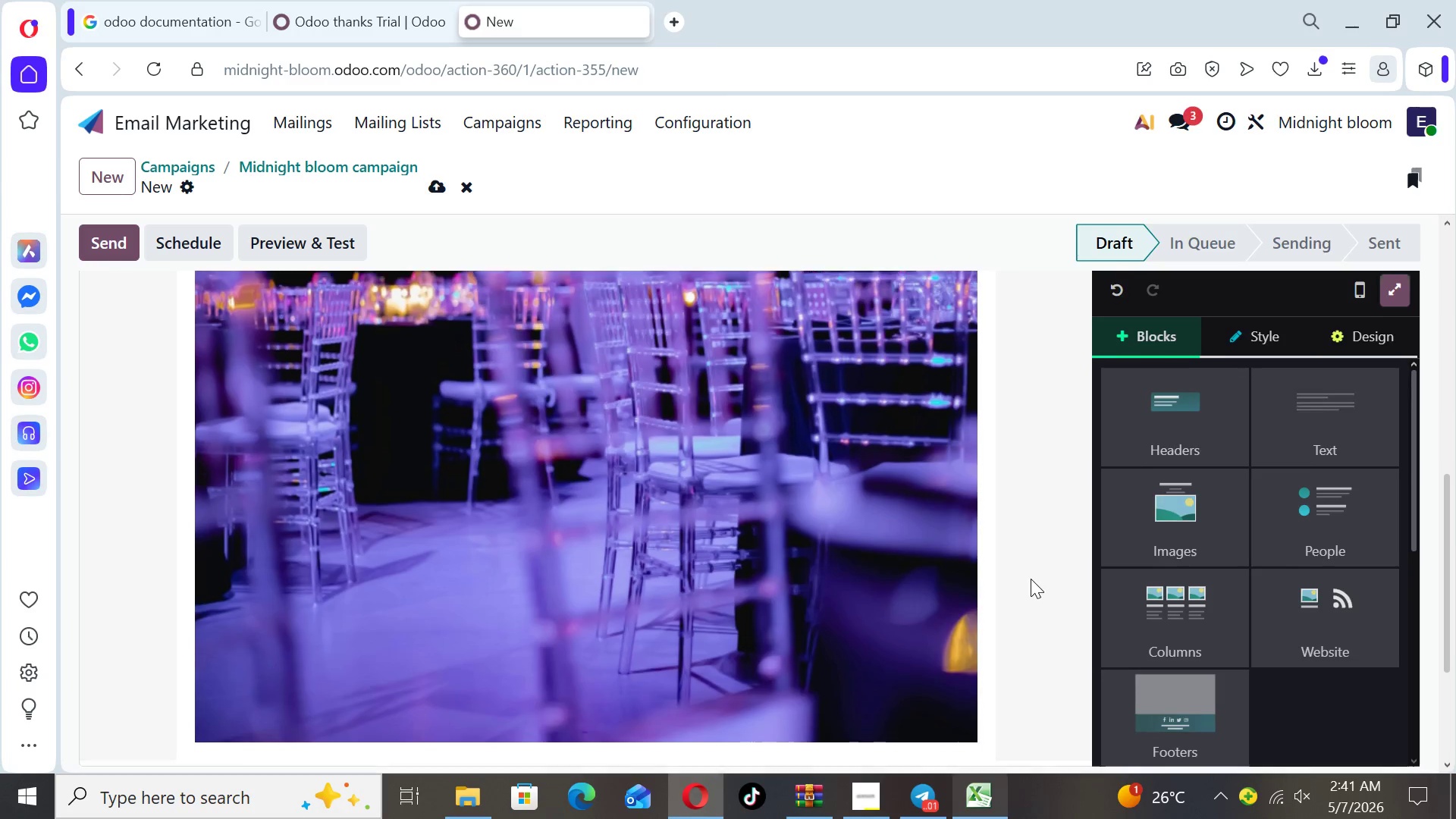 
key(ArrowDown)
 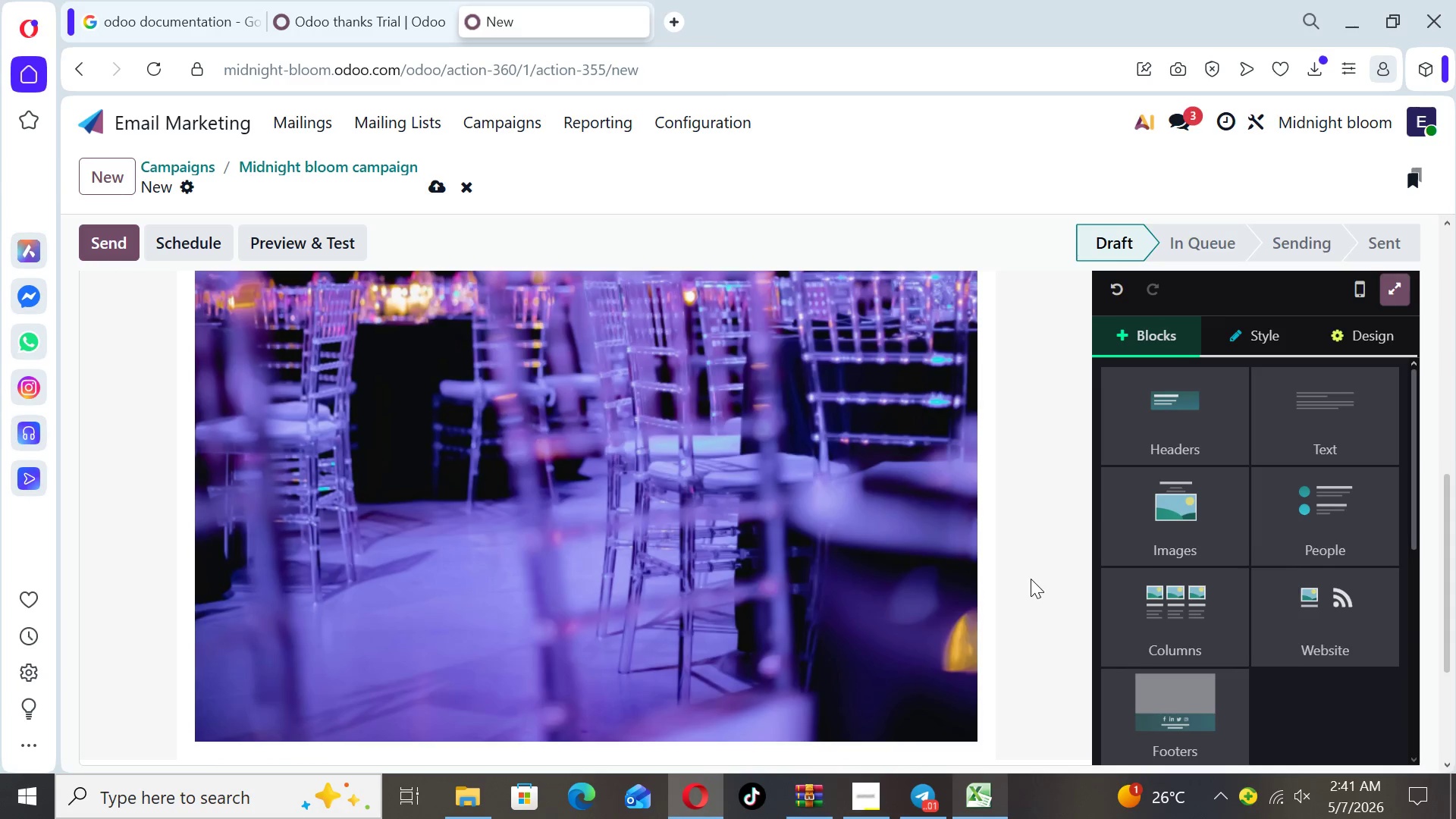 
key(ArrowDown)
 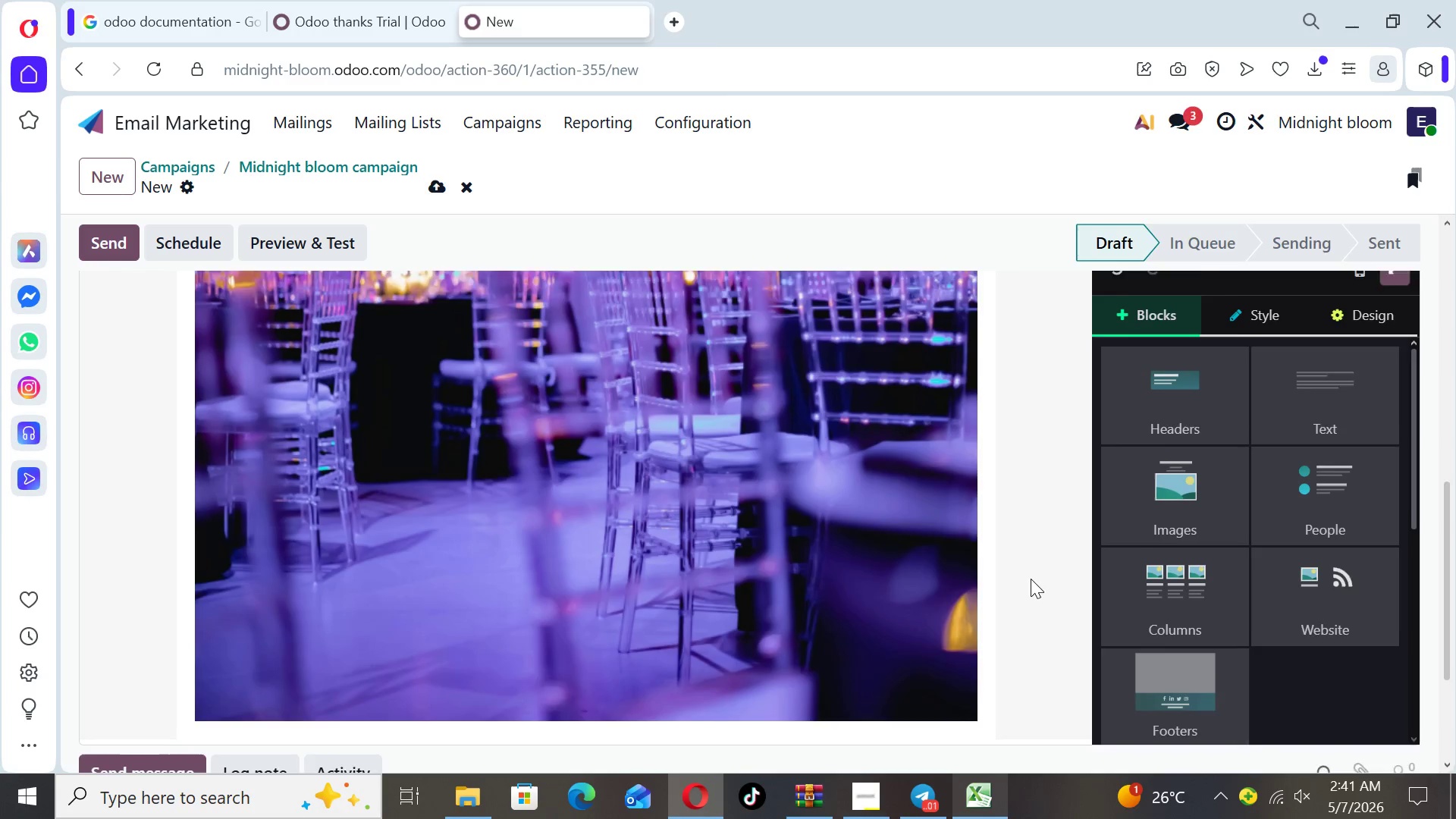 
key(ArrowDown)
 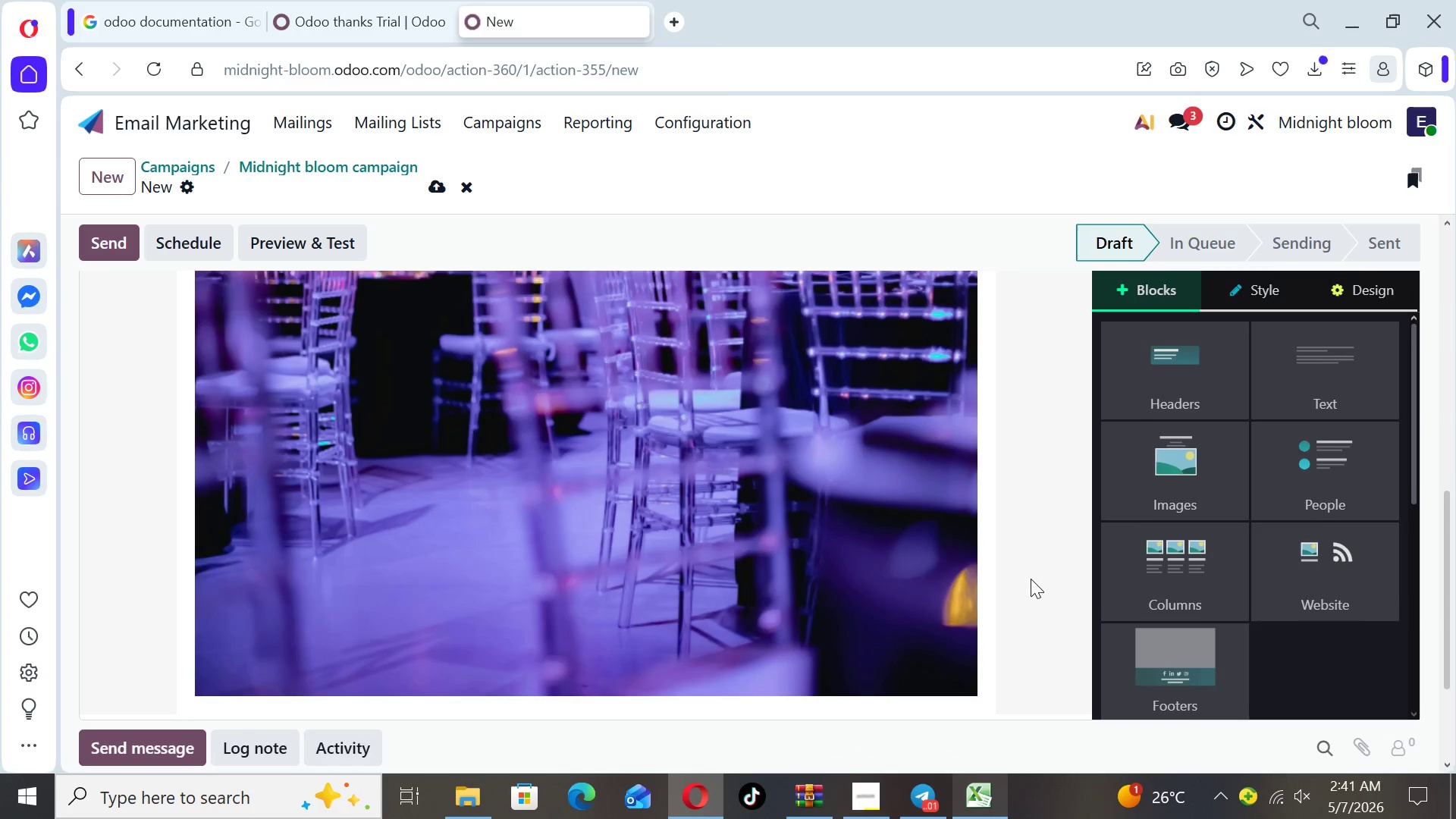 
key(ArrowDown)
 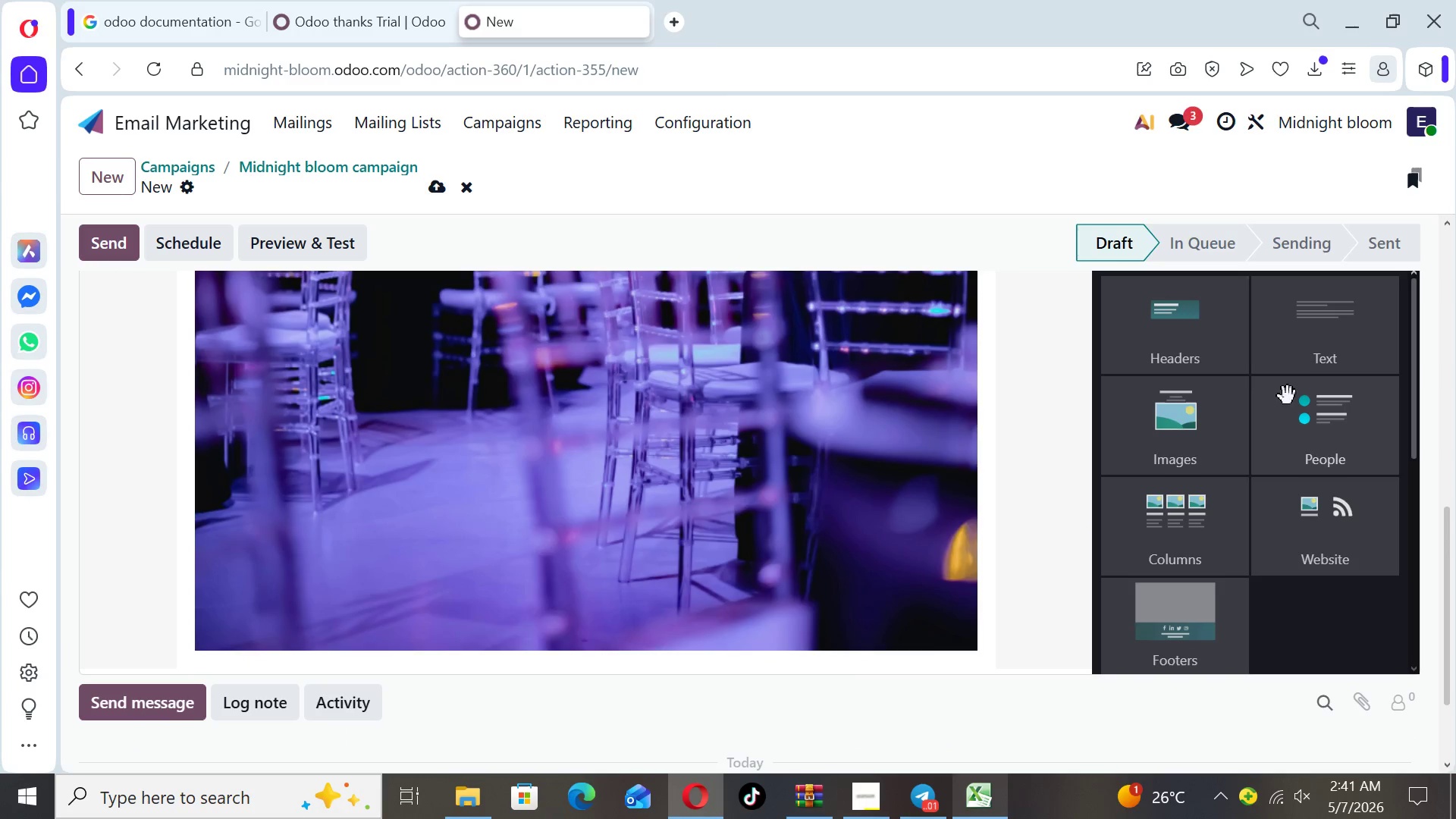 
left_click([1313, 331])
 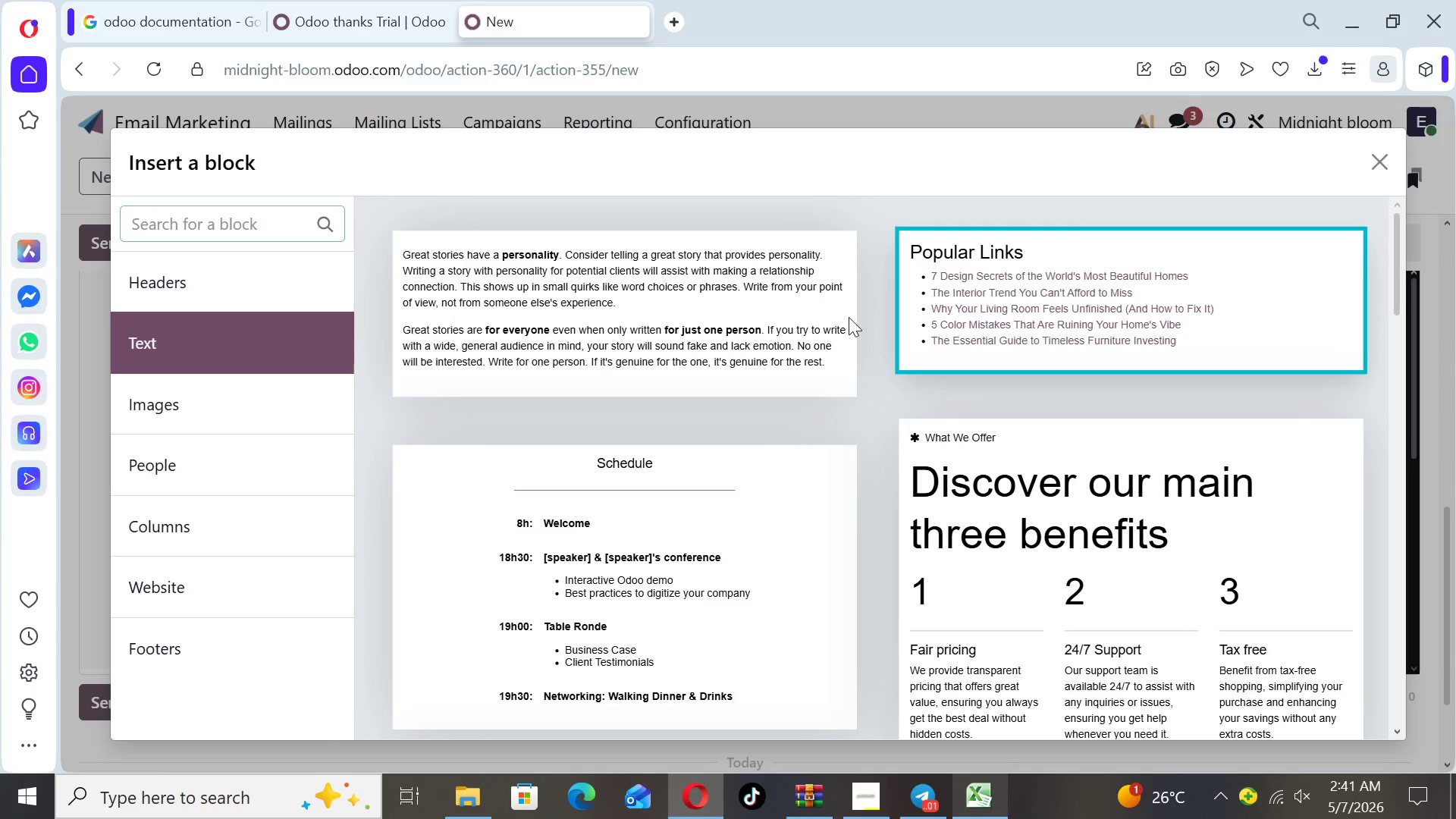 
left_click([771, 312])
 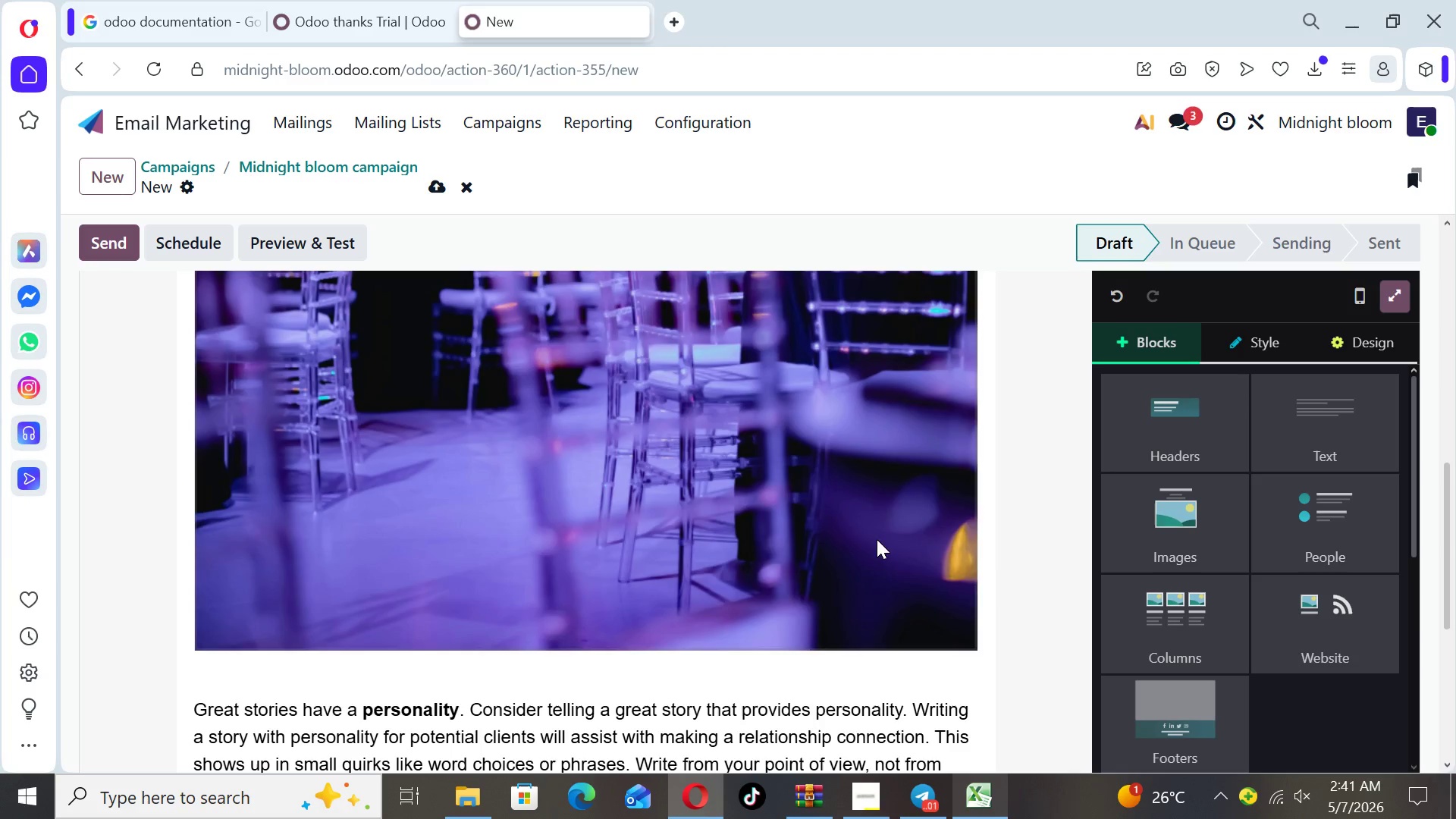 
left_click([1009, 585])
 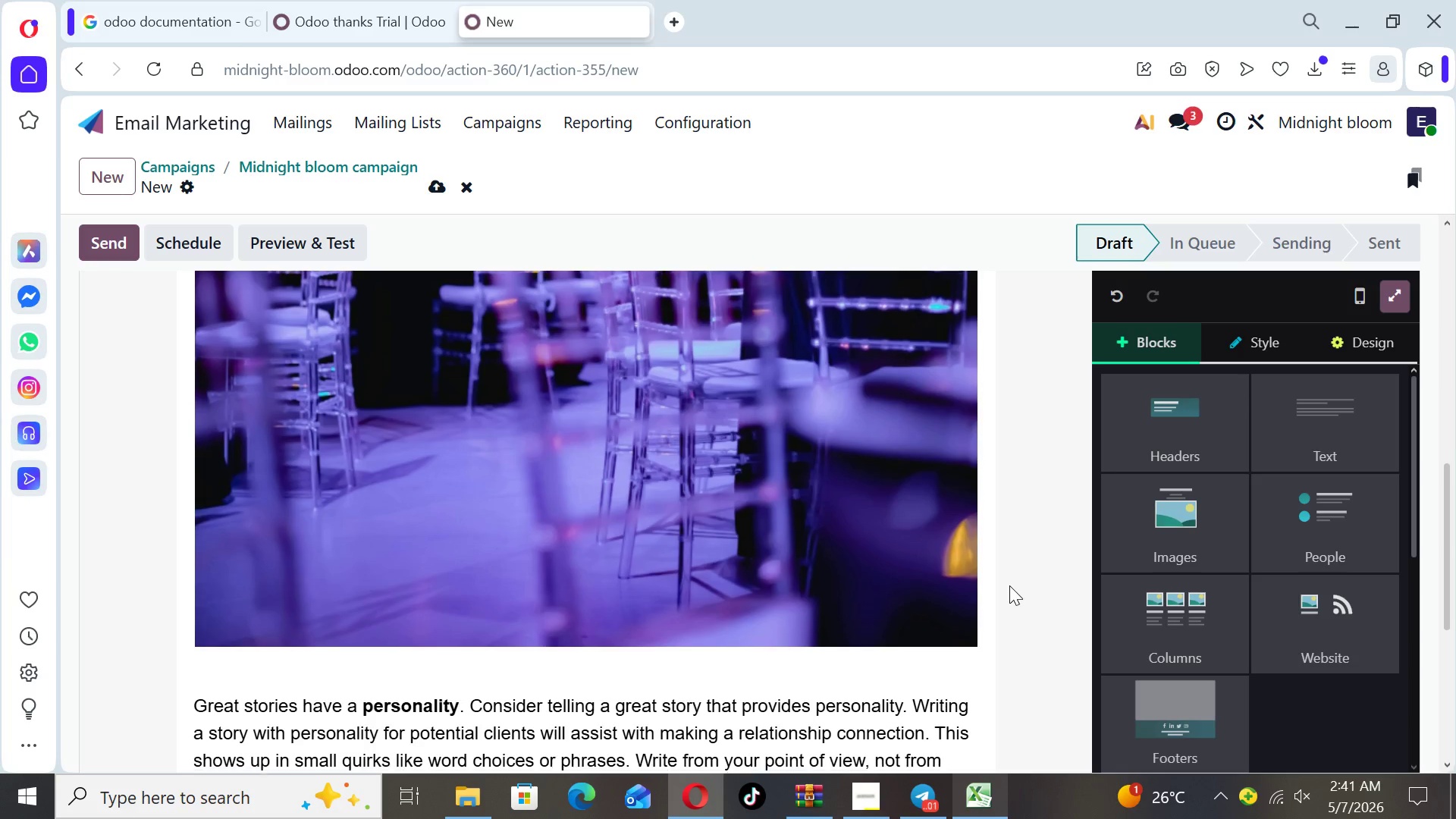 
key(ArrowDown)
 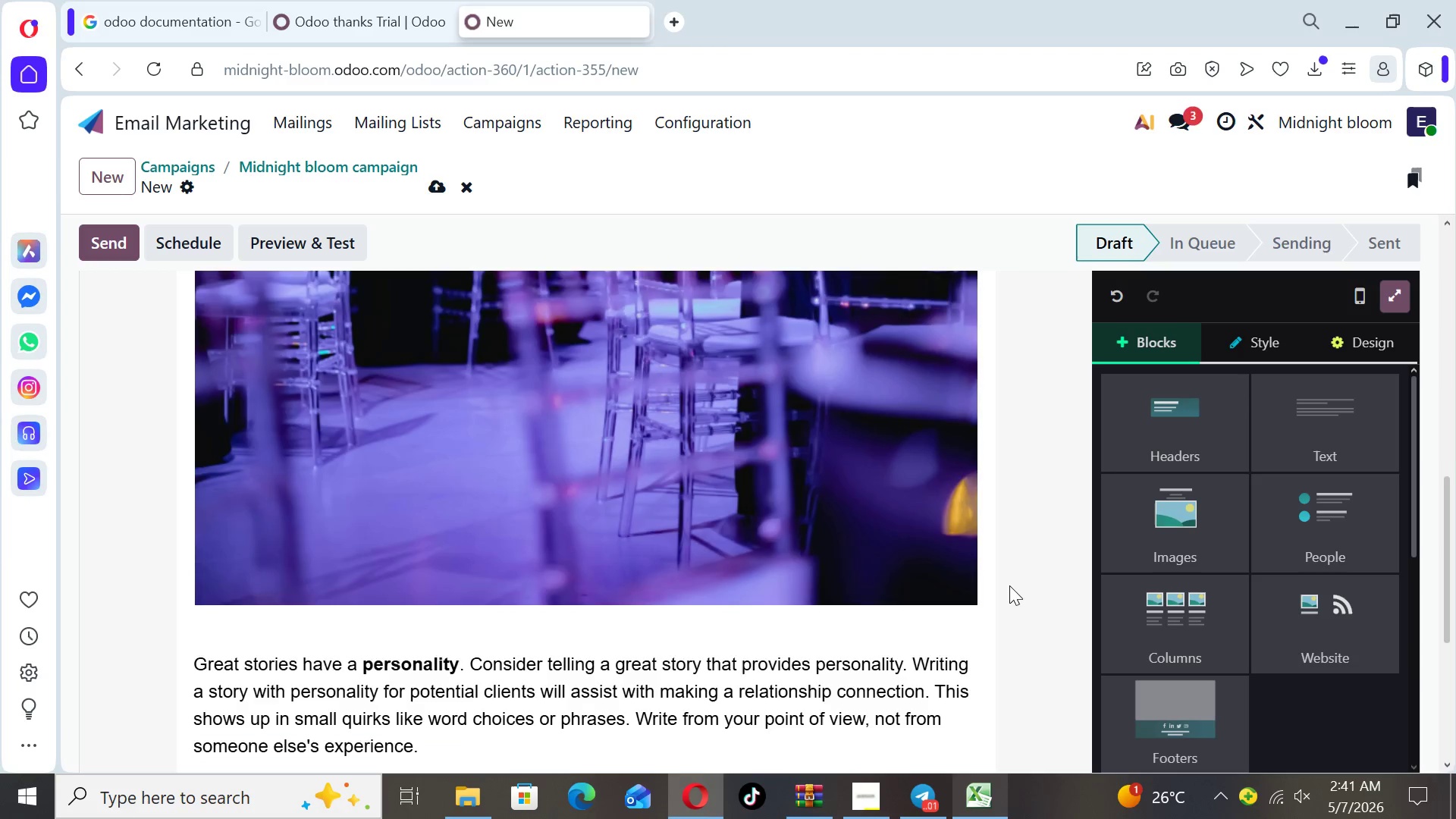 
key(ArrowDown)
 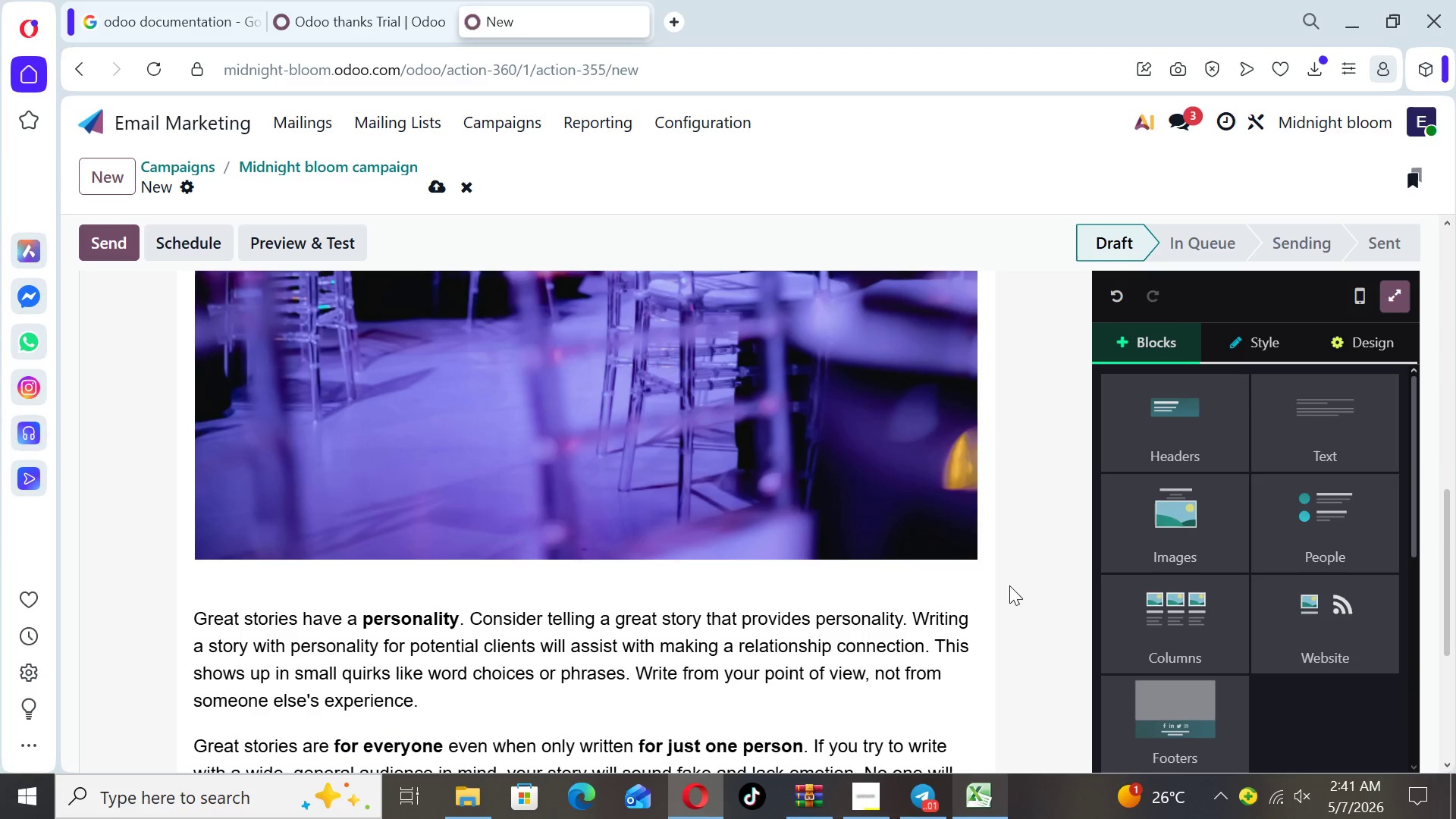 
key(ArrowDown)
 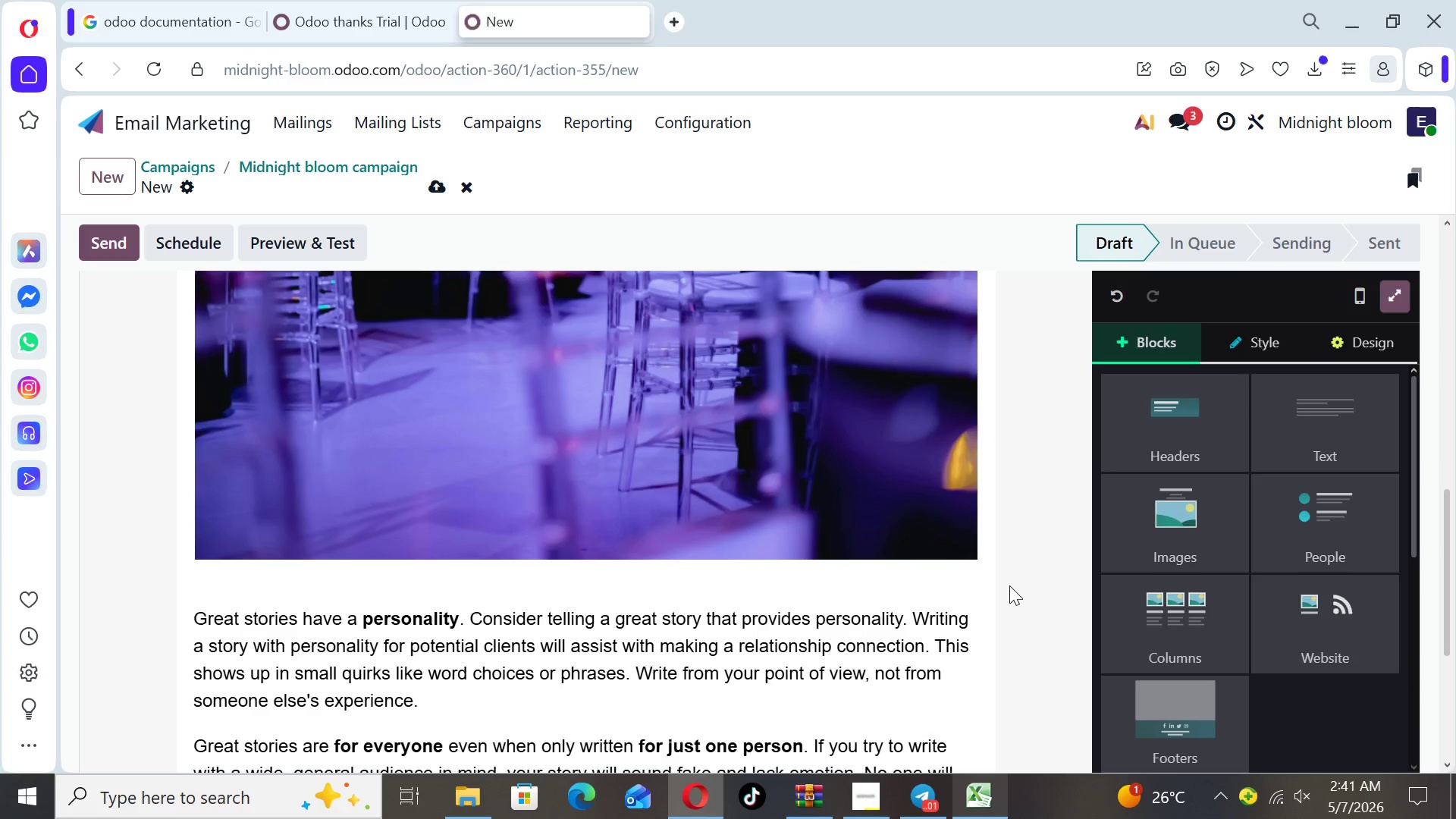 
key(ArrowDown)
 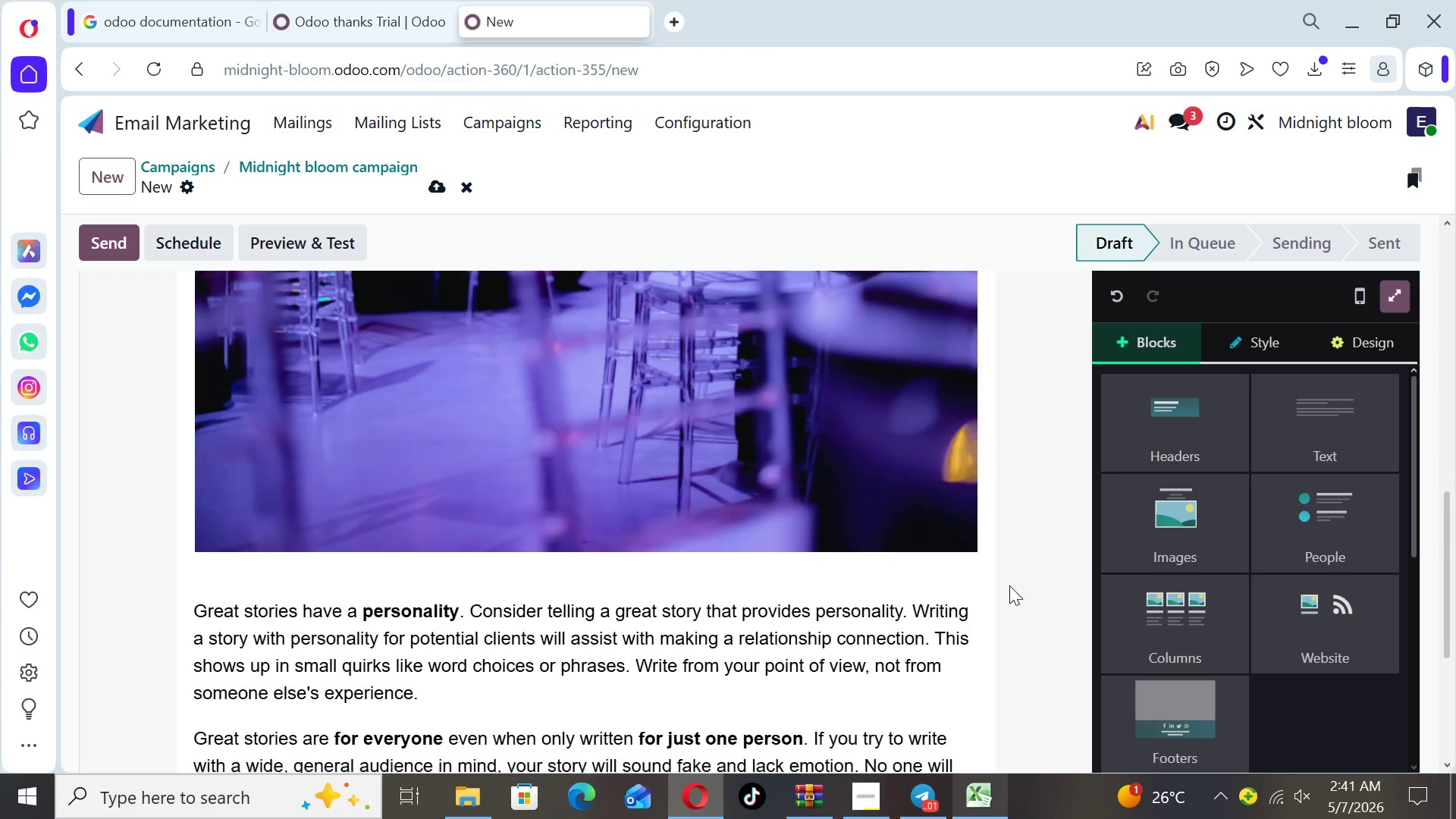 
key(ArrowDown)
 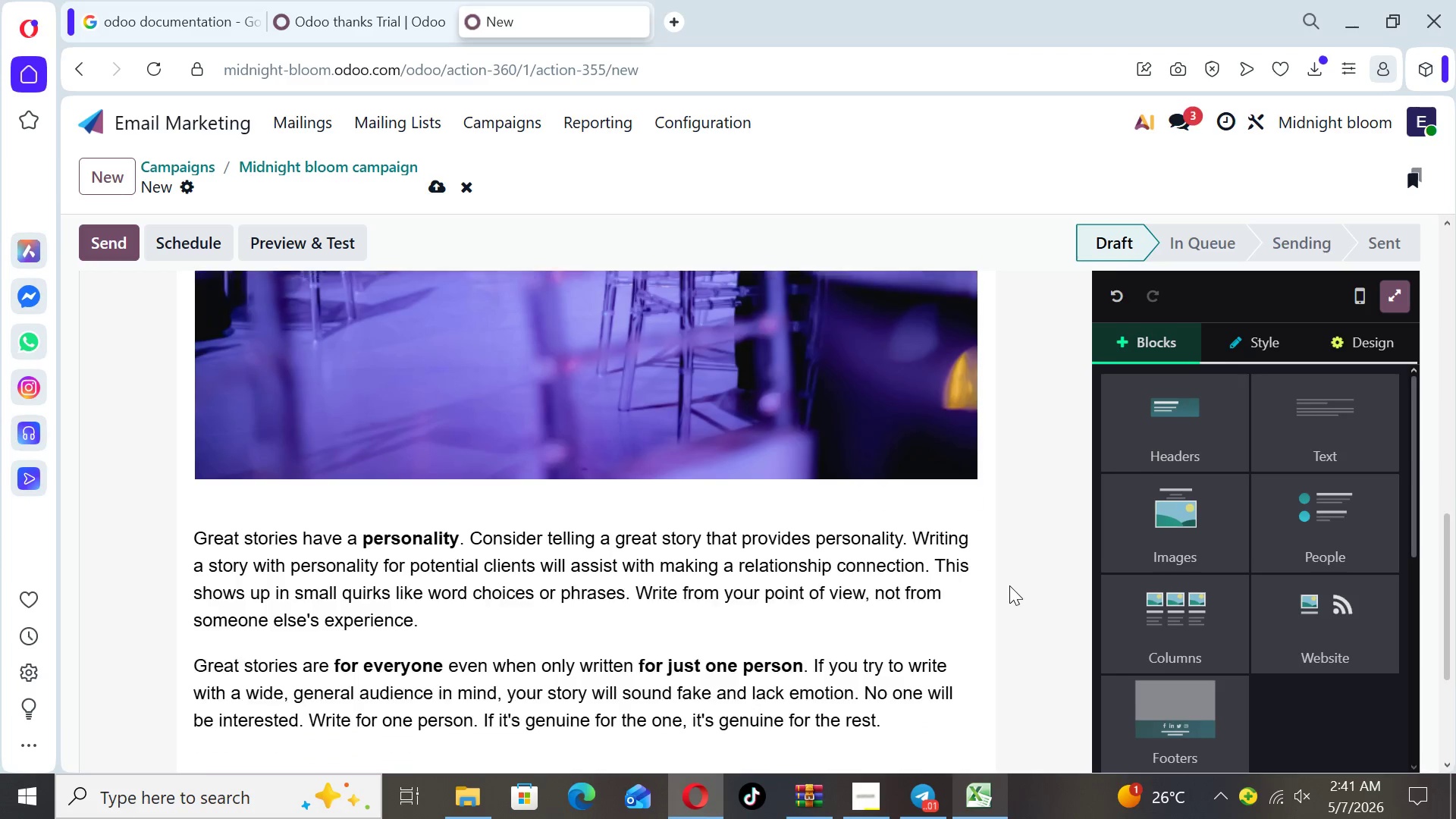 
key(ArrowDown)
 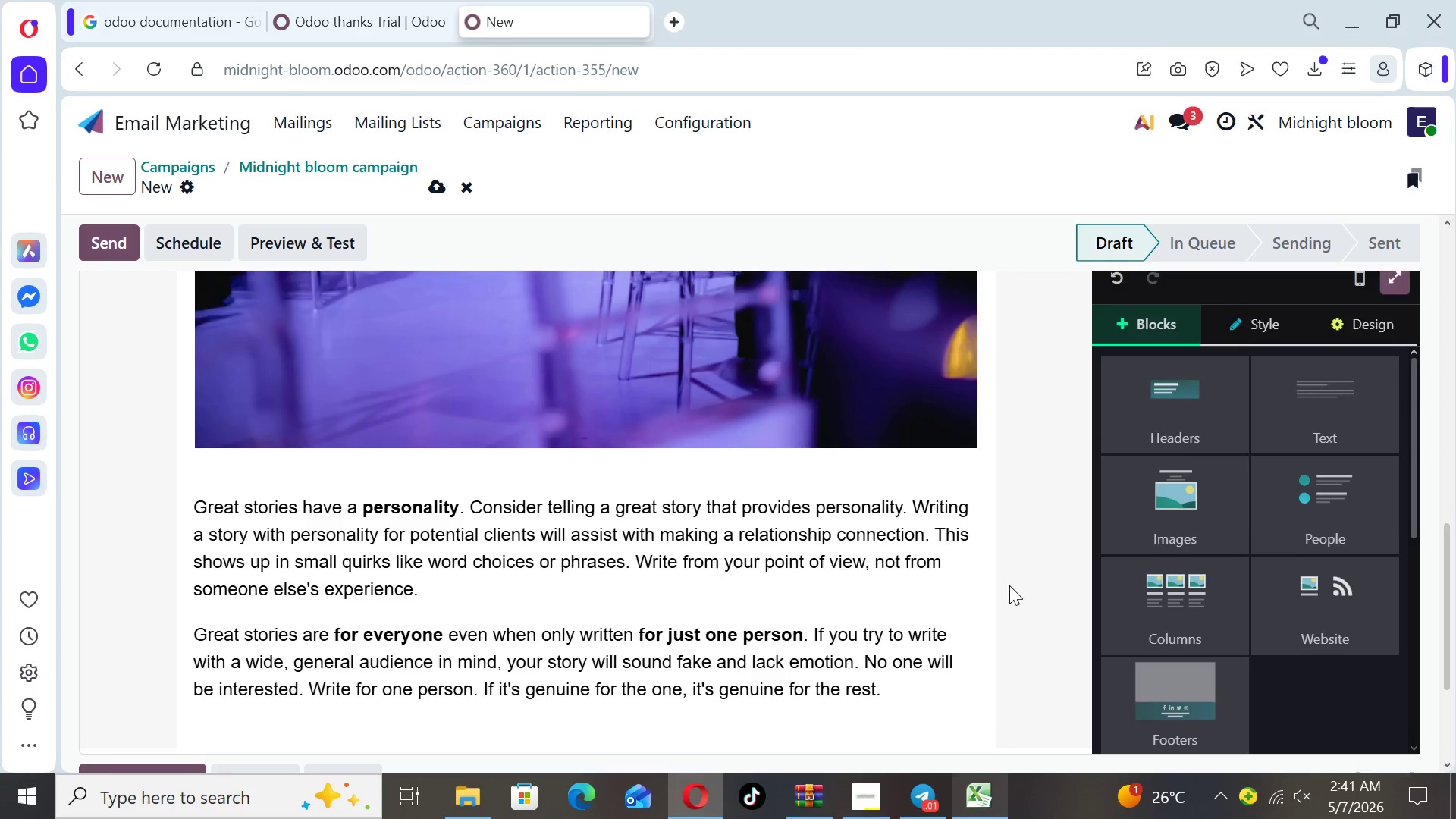 
key(ArrowDown)
 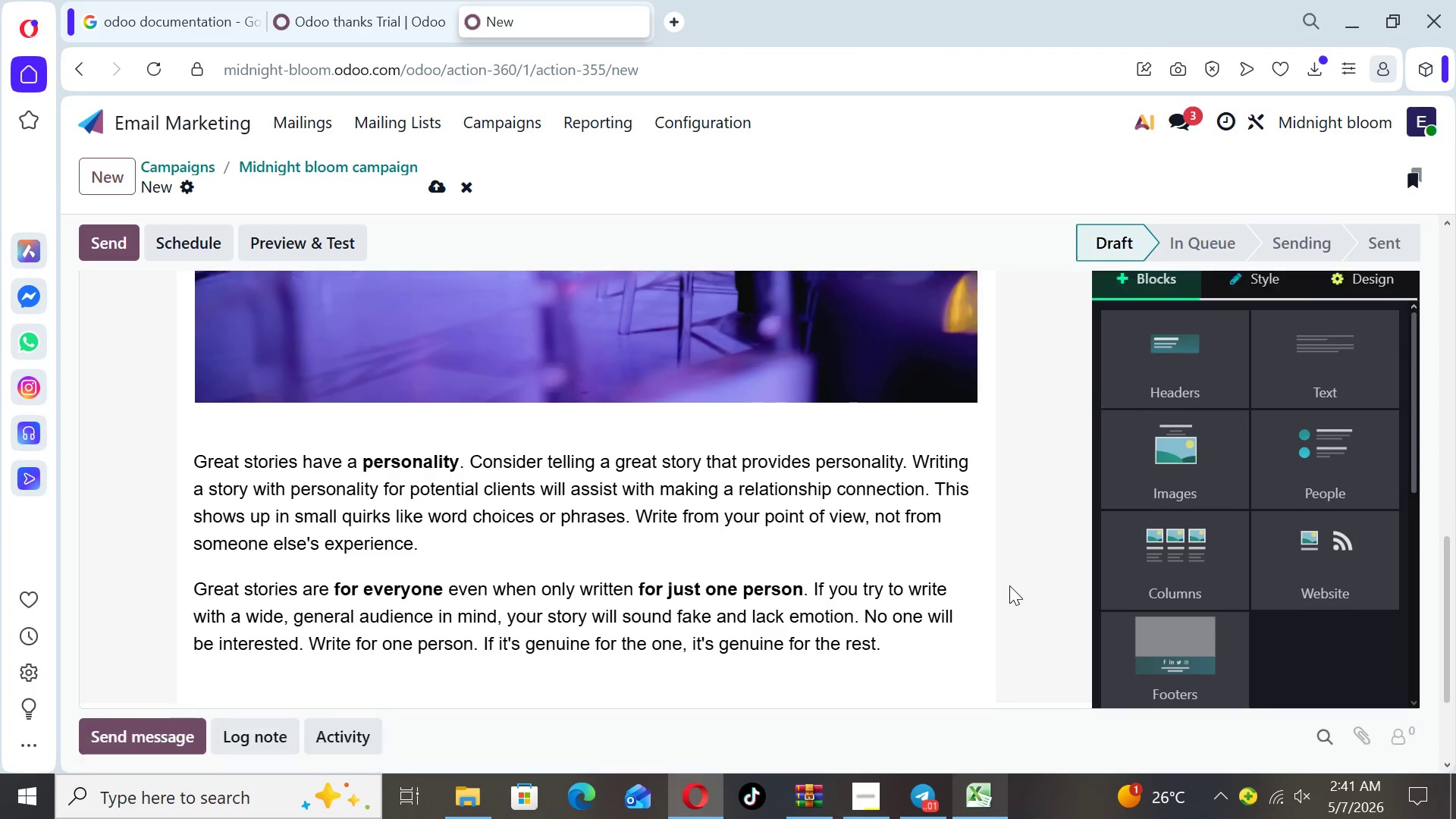 
key(ArrowDown)
 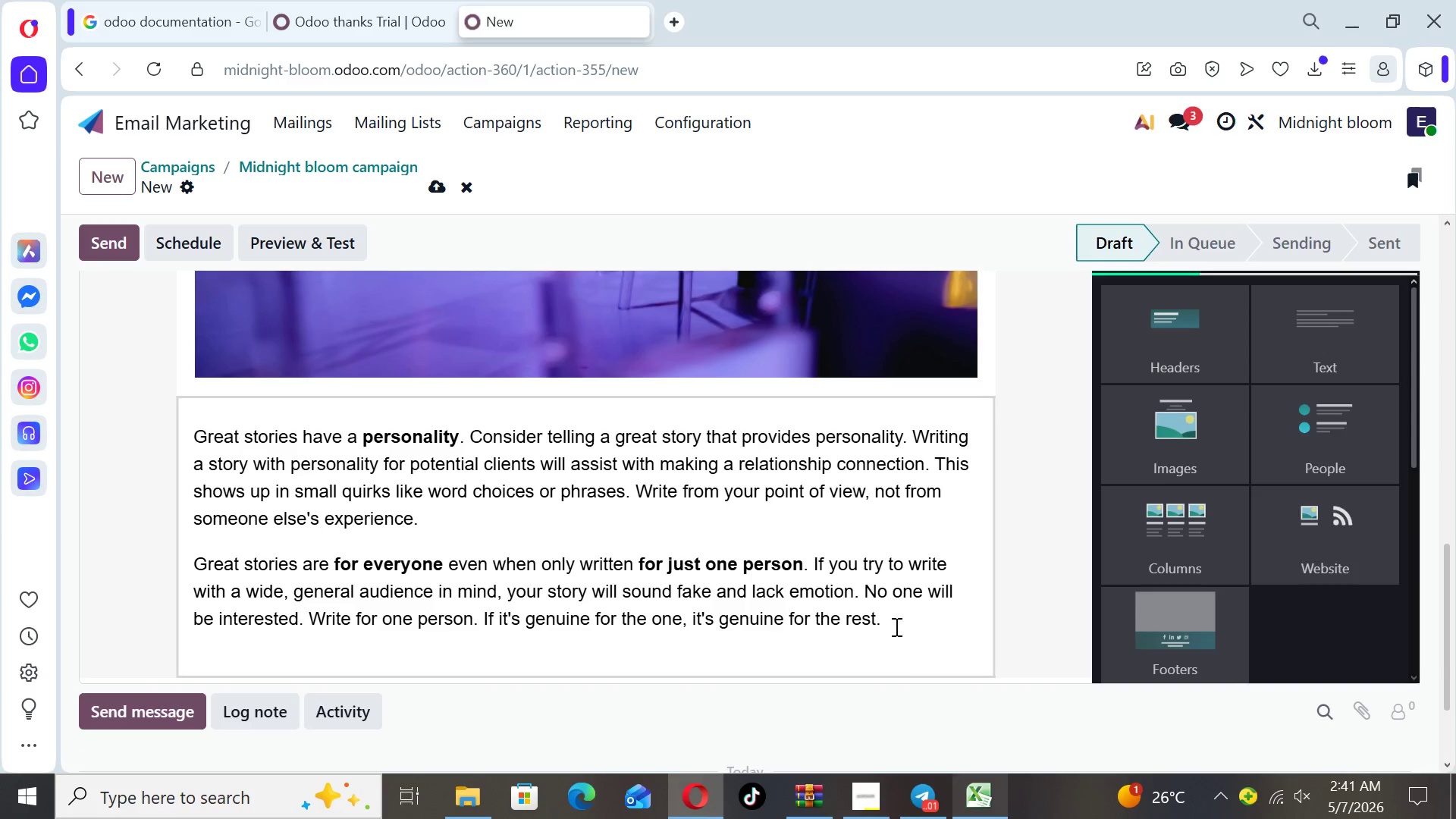 
left_click_drag(start_coordinate=[892, 624], to_coordinate=[199, 426])
 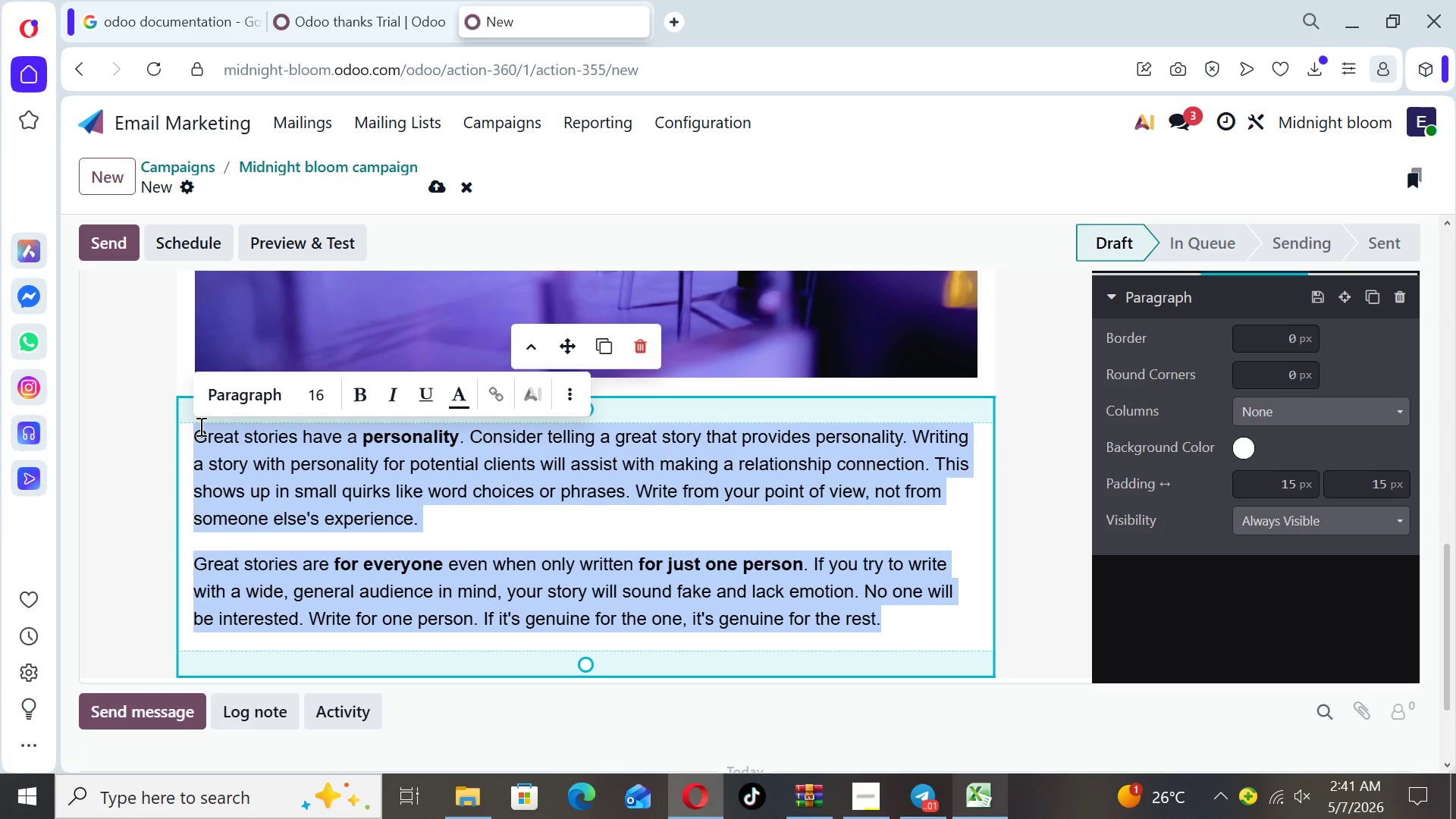 
type(Hi {{ )
key(Backspace)
key(Backspace)
type( { object.name } },)
 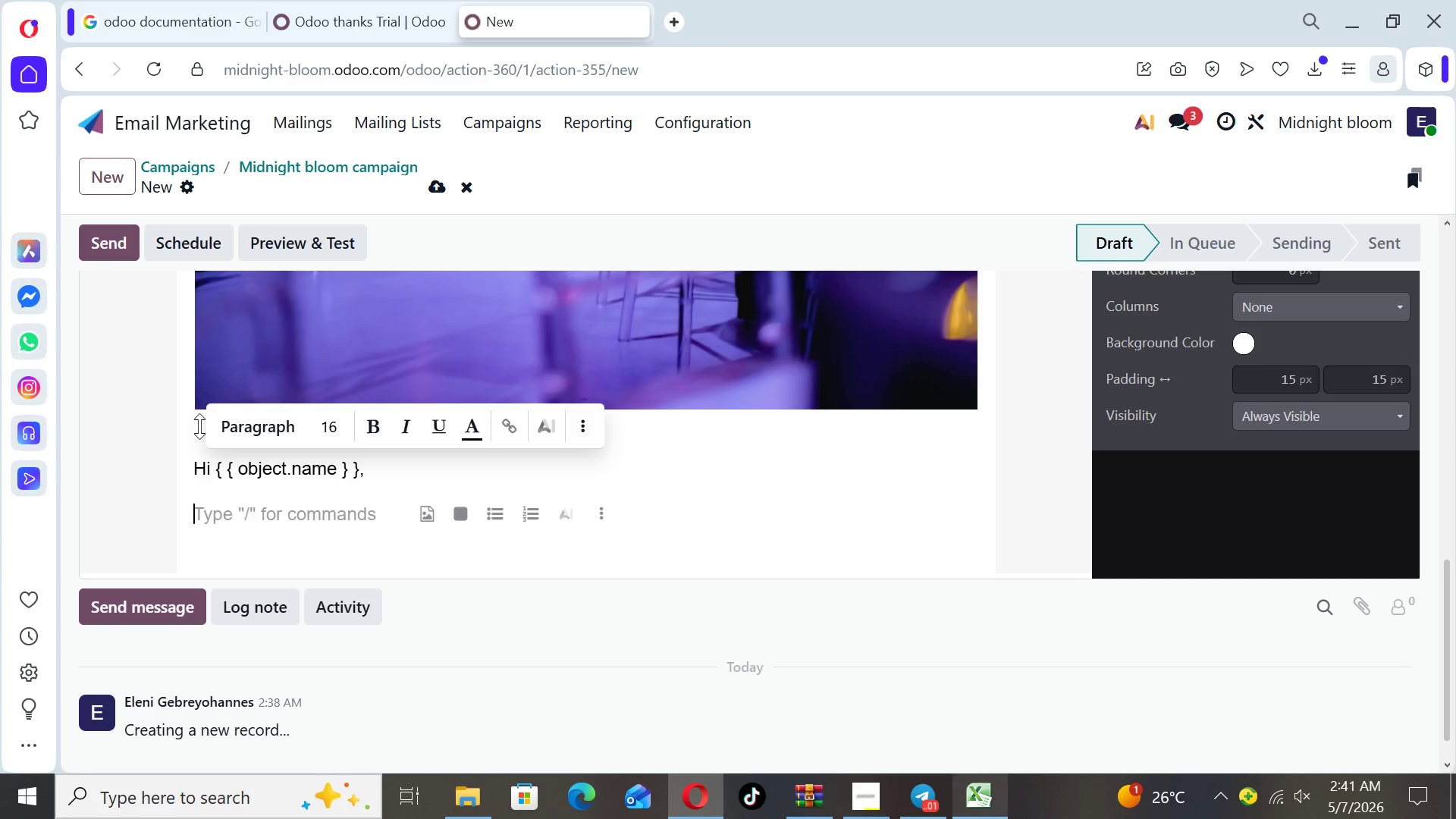 
 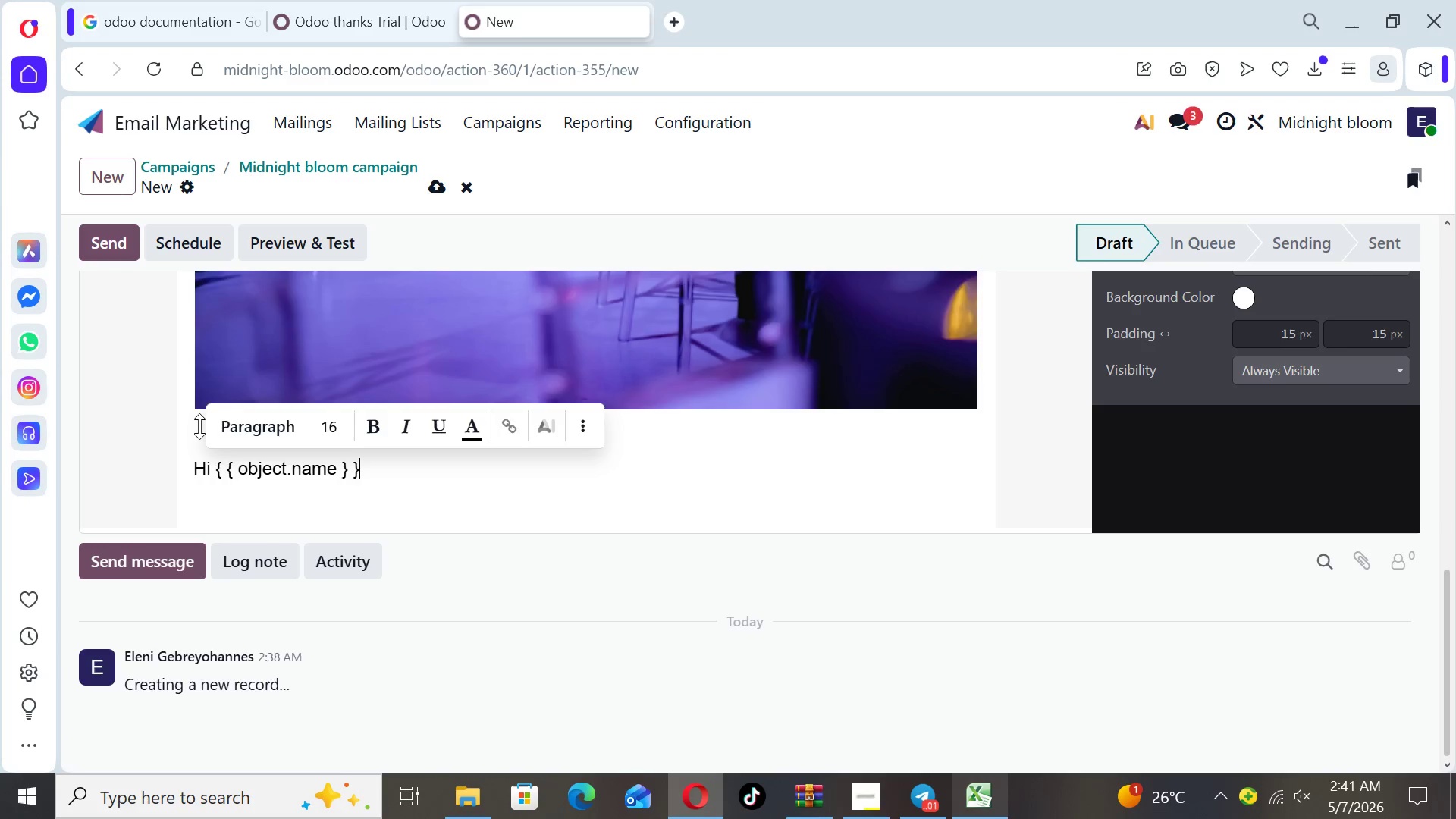 
key(Enter)
 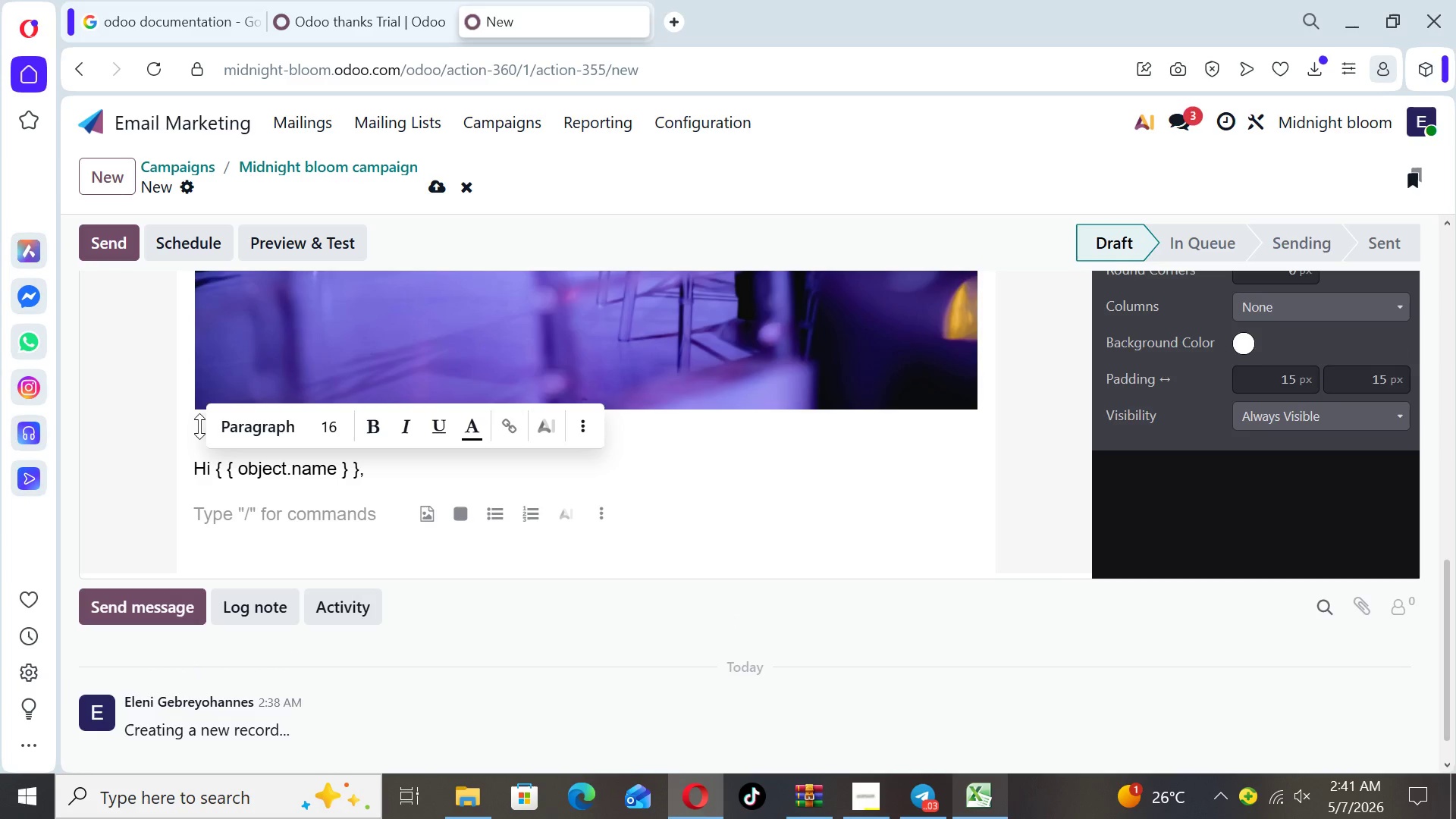 
wait(5.03)
 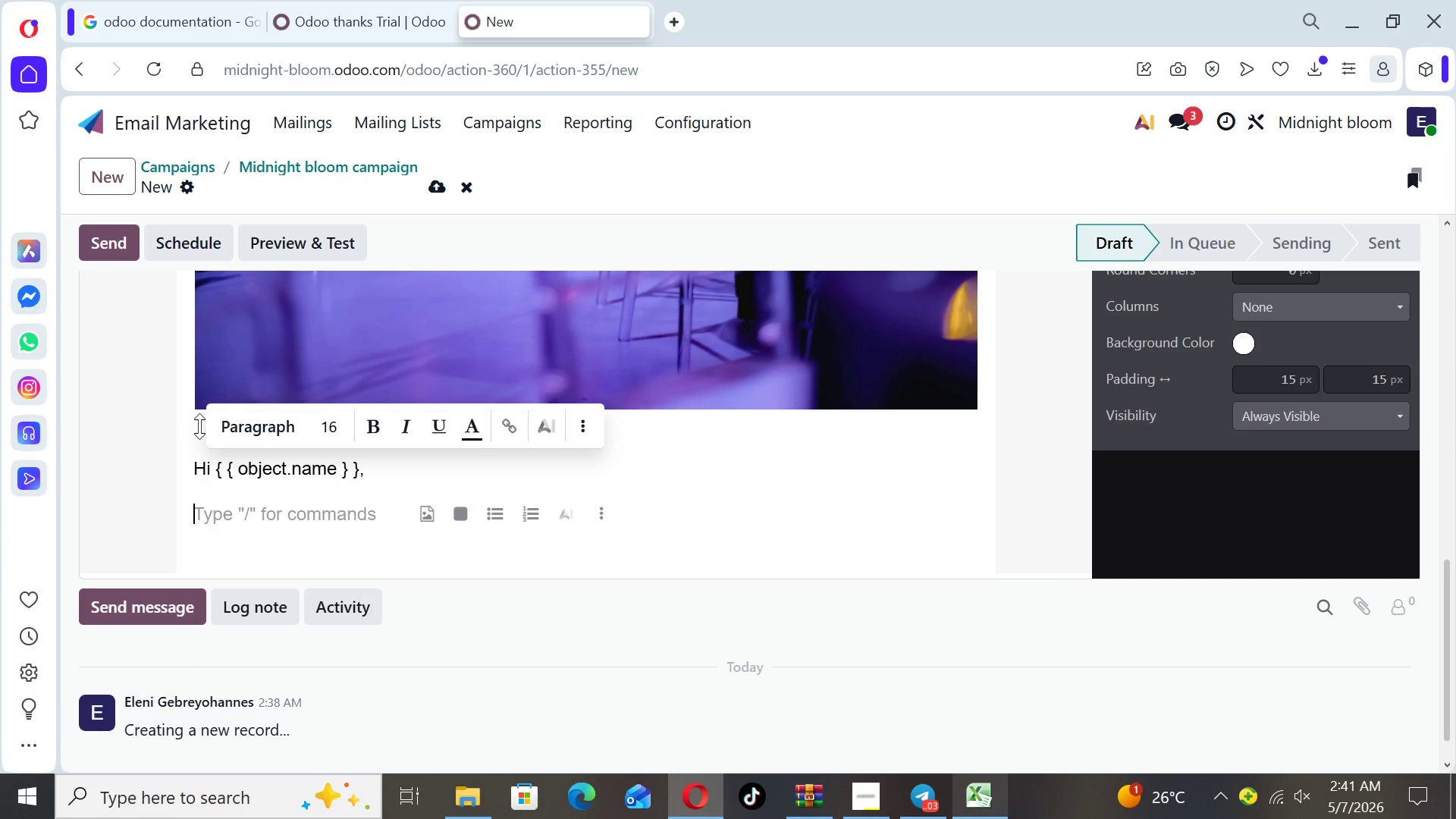 
type(We've been )
 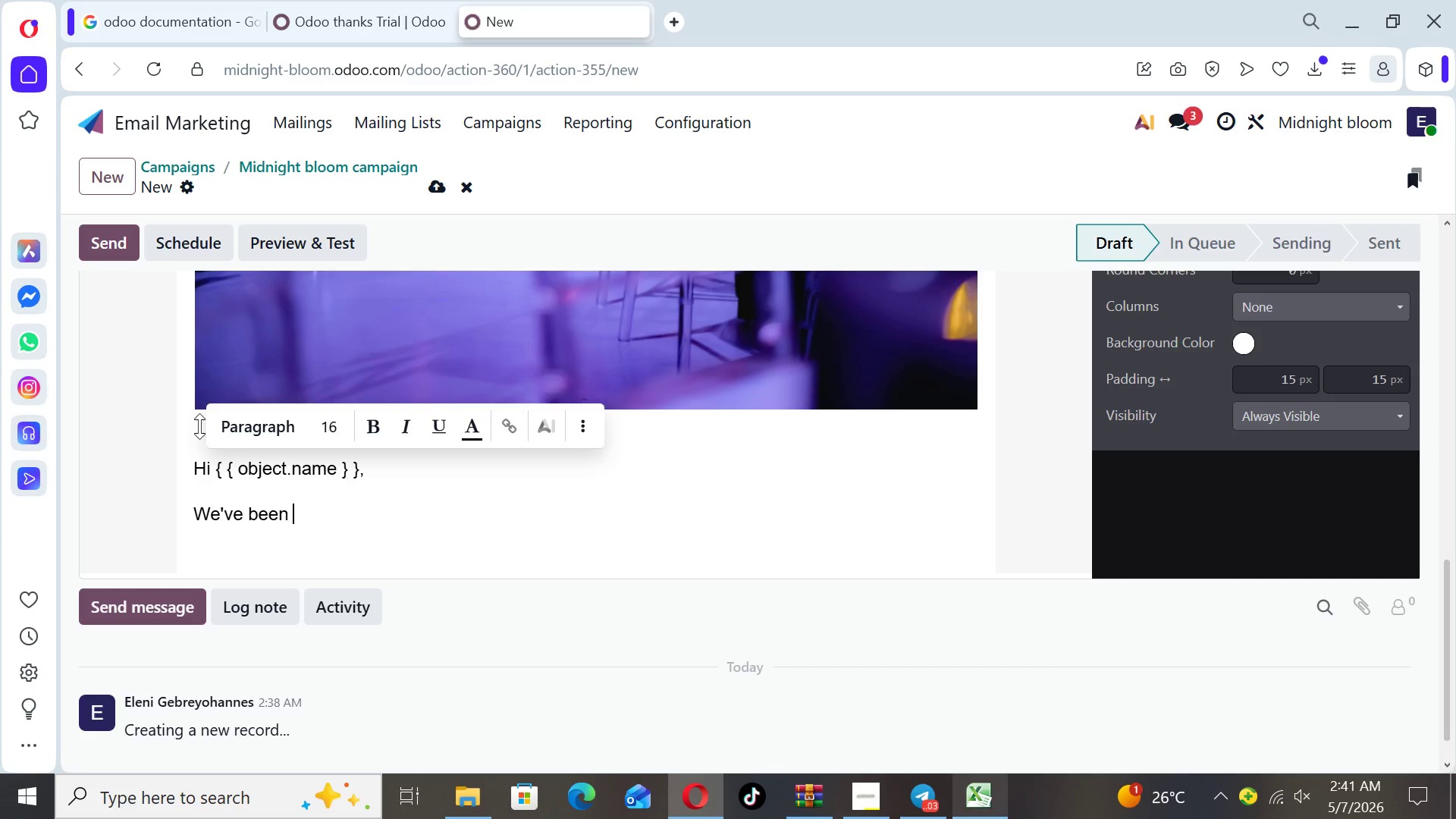 
type(holding onto your vision...)
 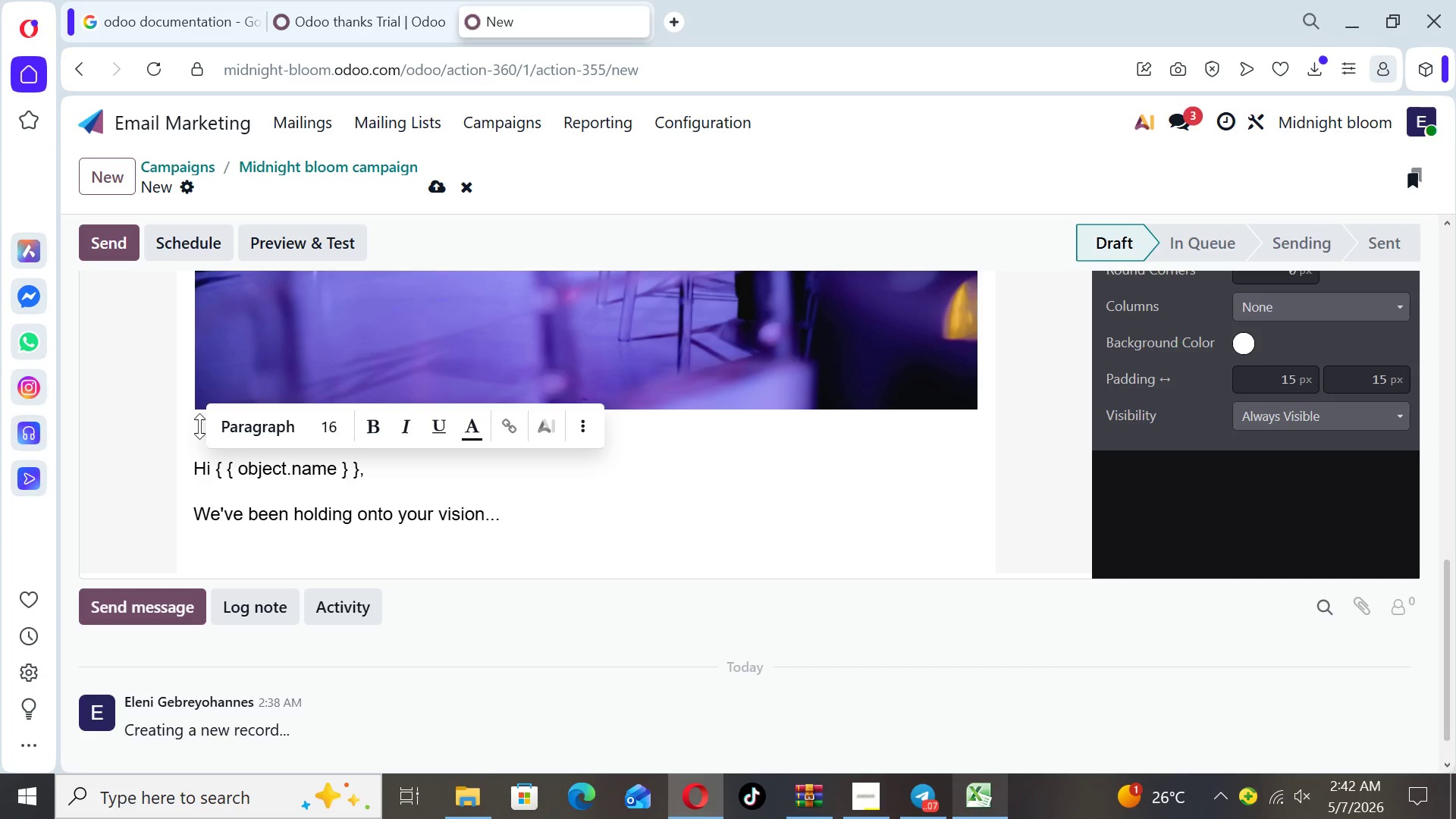 
key(Enter)
 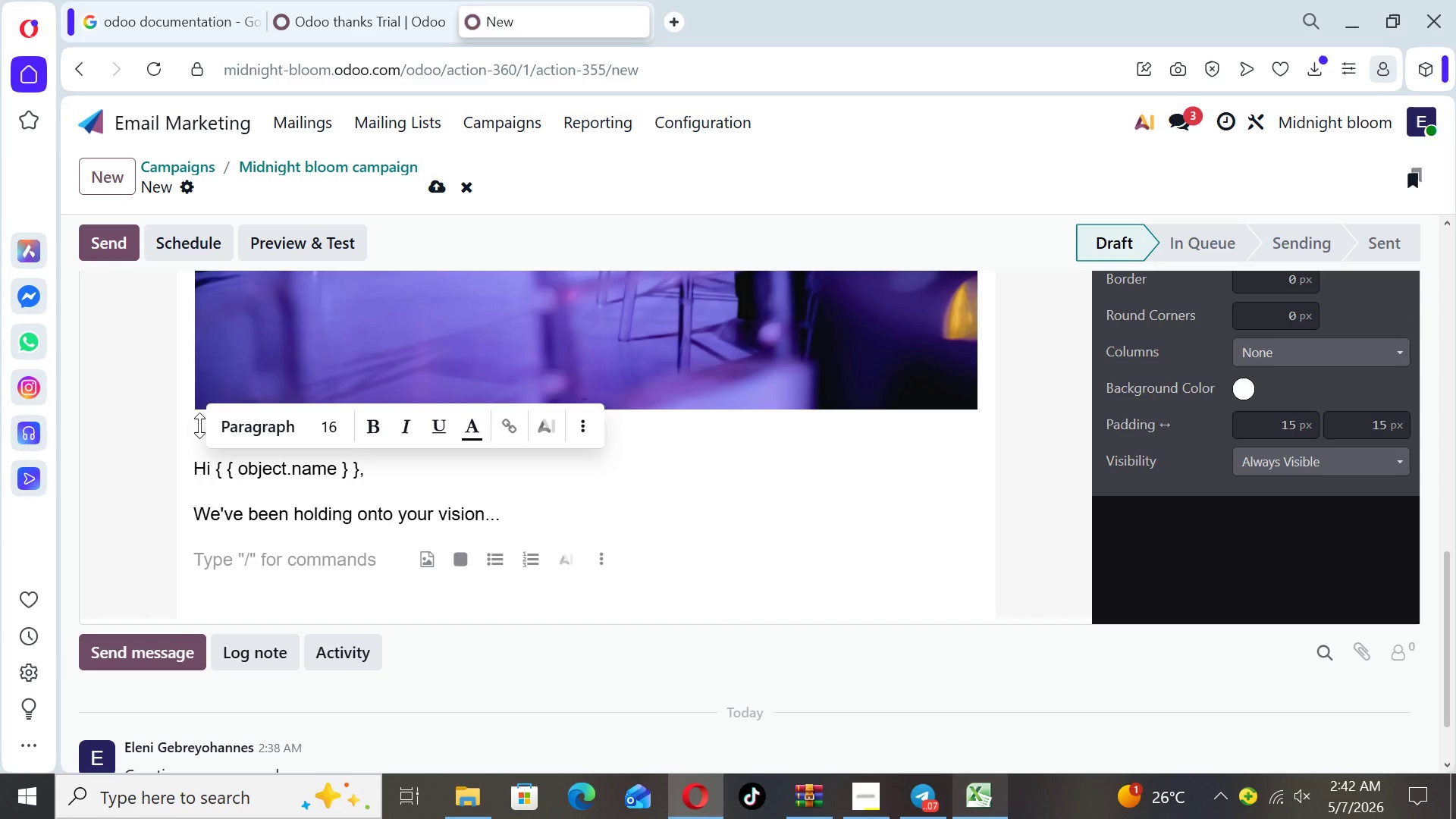 
type(And now )
 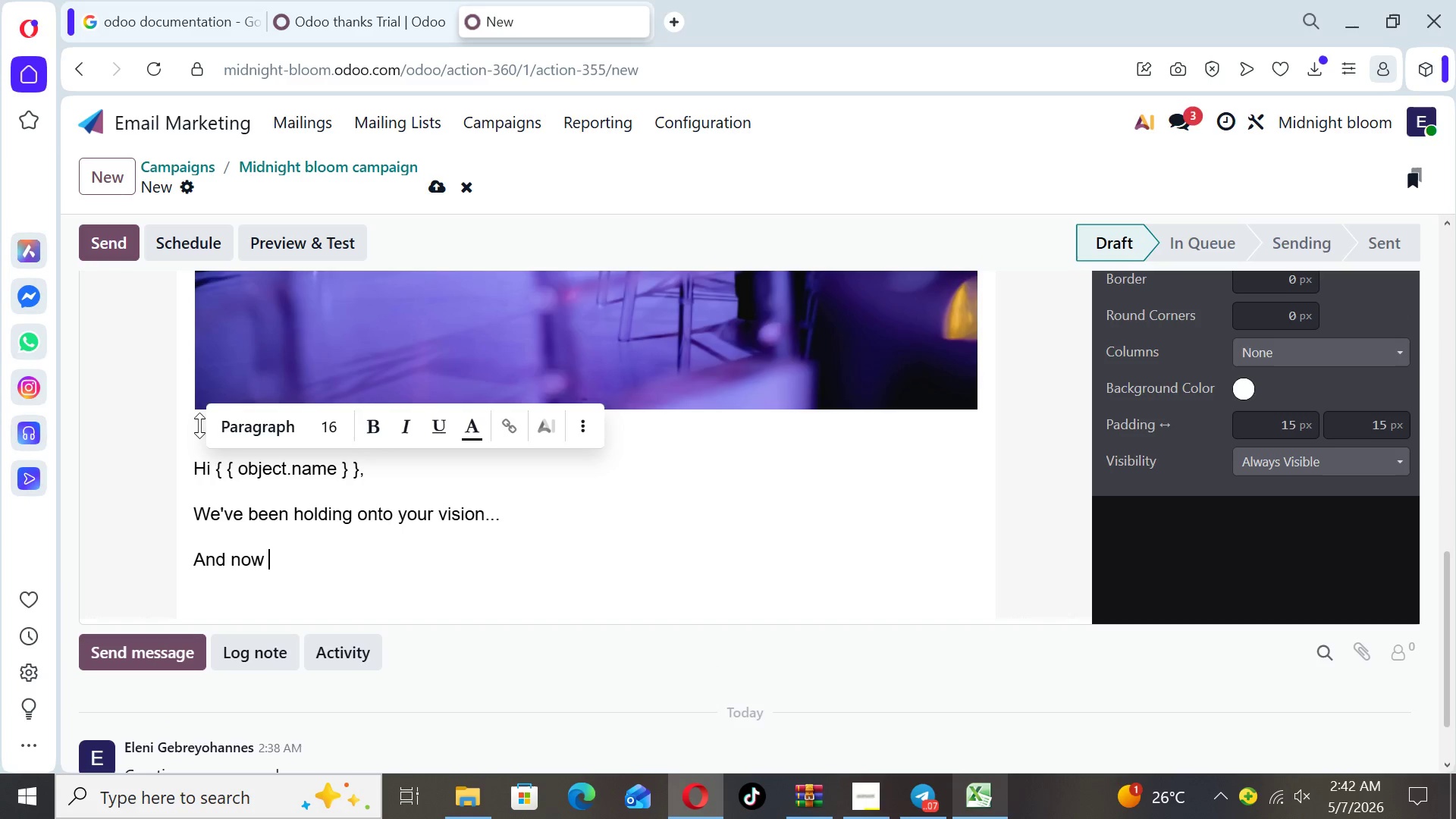 
key(Backspace)
type(, ew')
key(Backspace)
key(Backspace)
key(Backspace)
type(we're making it even more)
 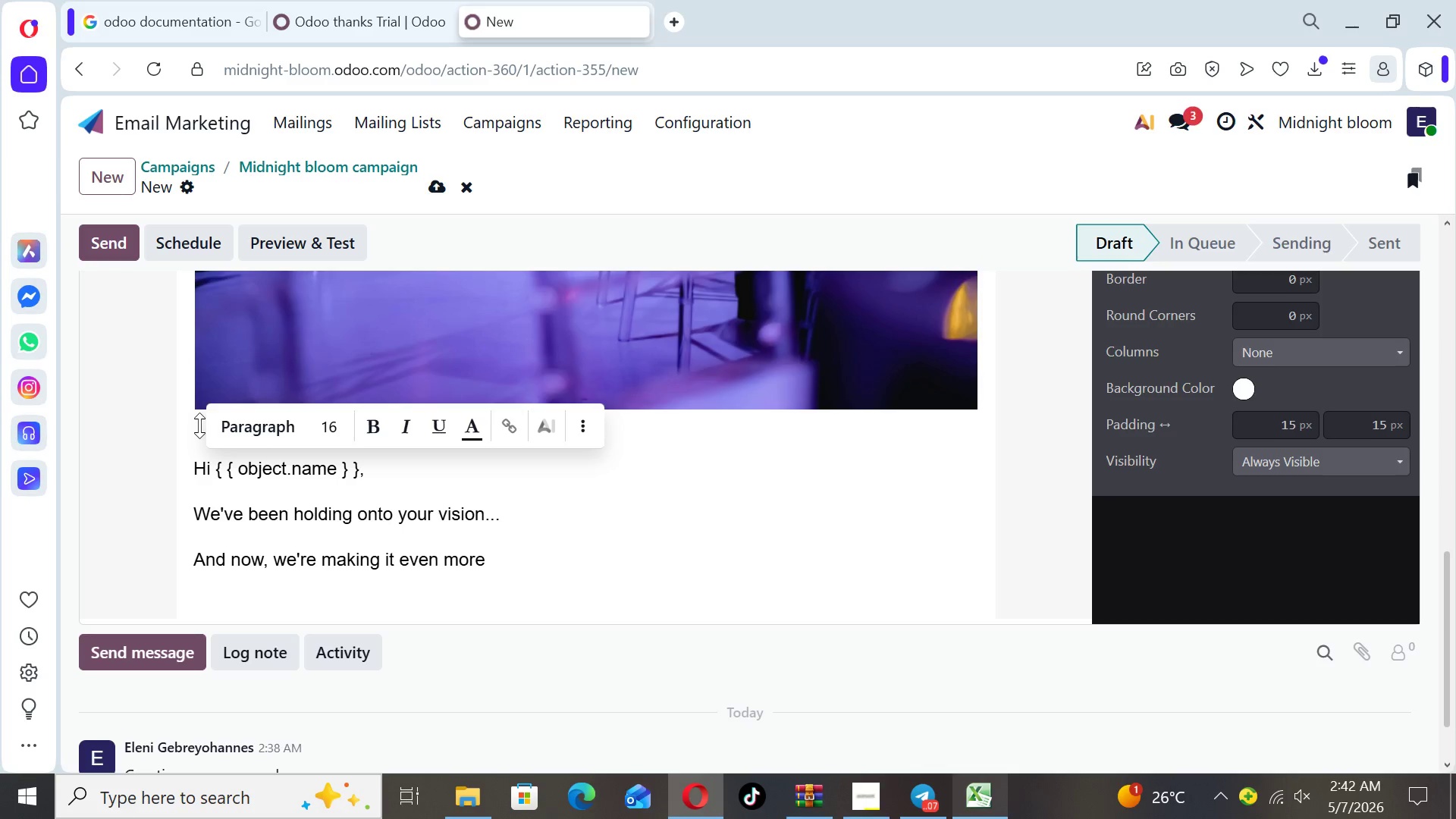 
type( irresu)
key(Backspace)
 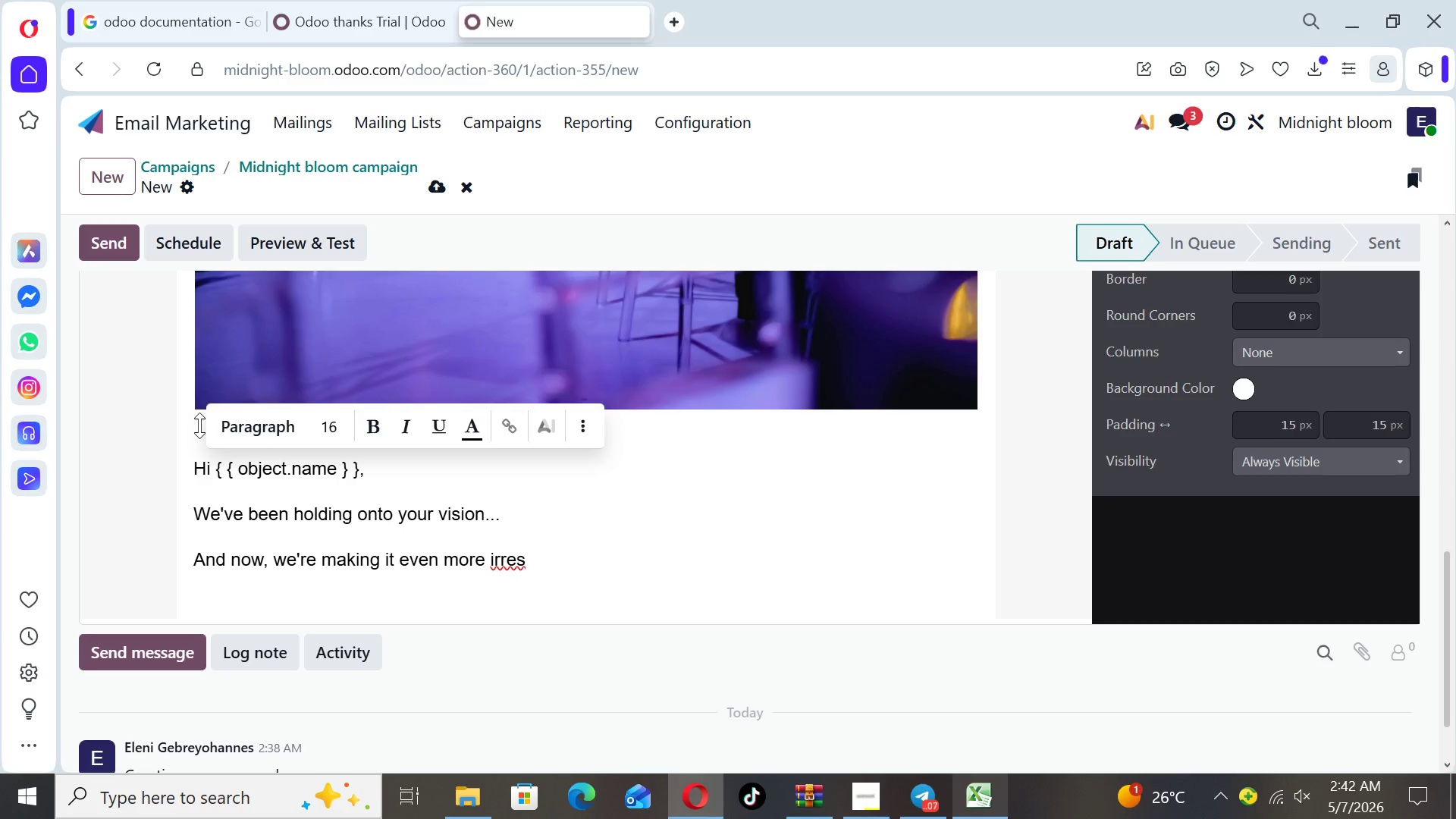 
type(istible.)
 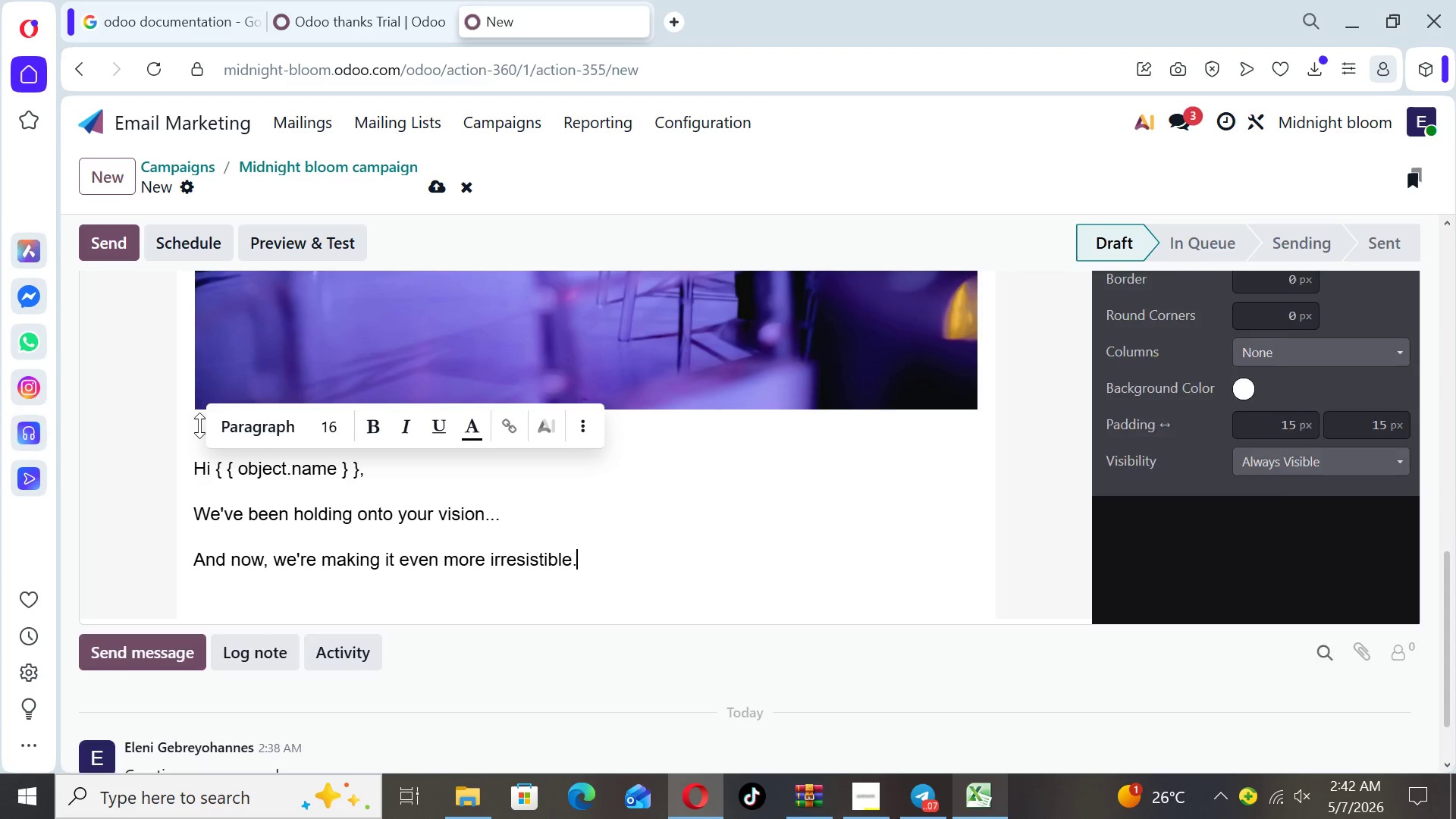 
key(Enter)
 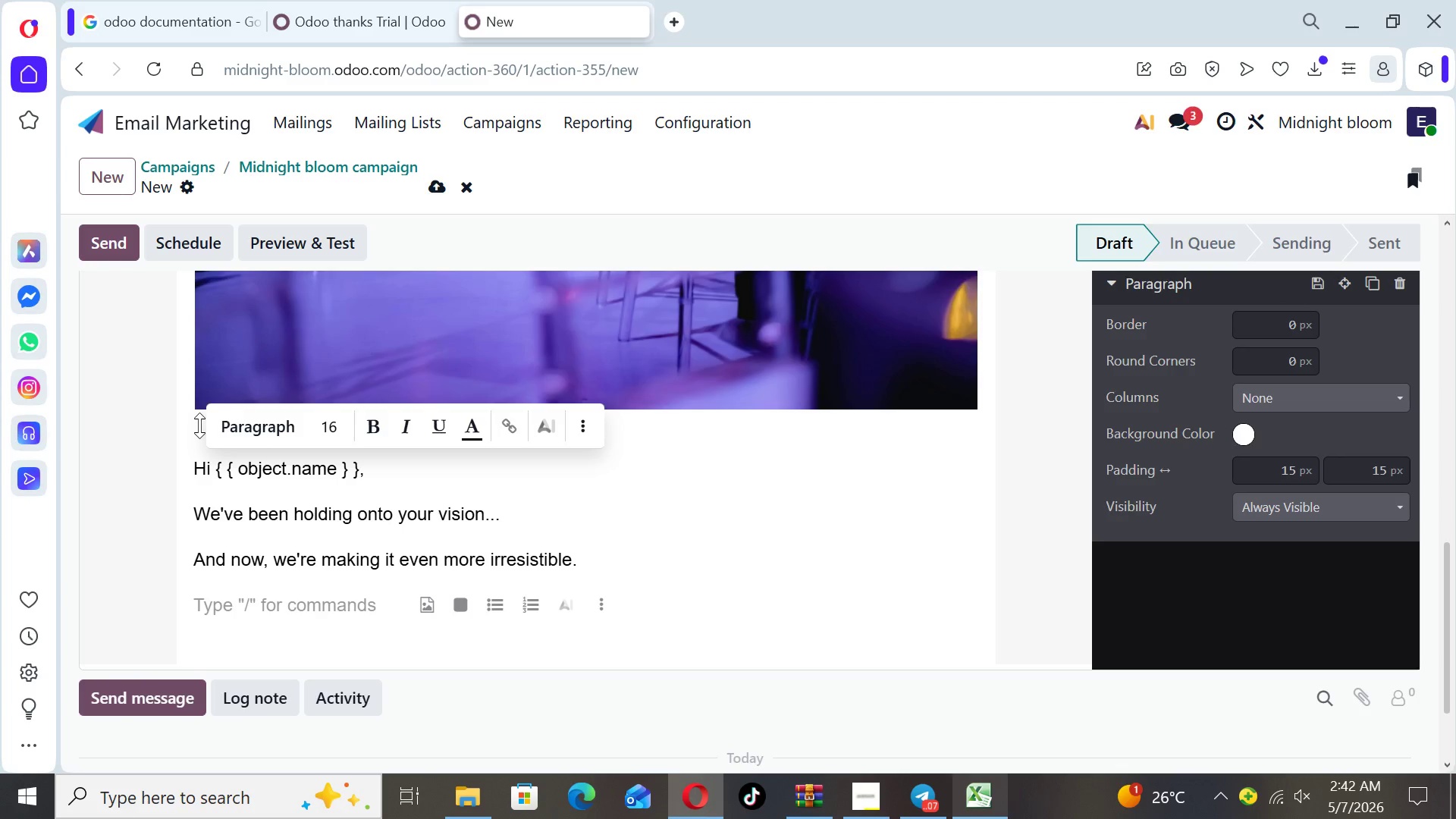 
type(For a limited to)
key(Backspace)
type(ime)
 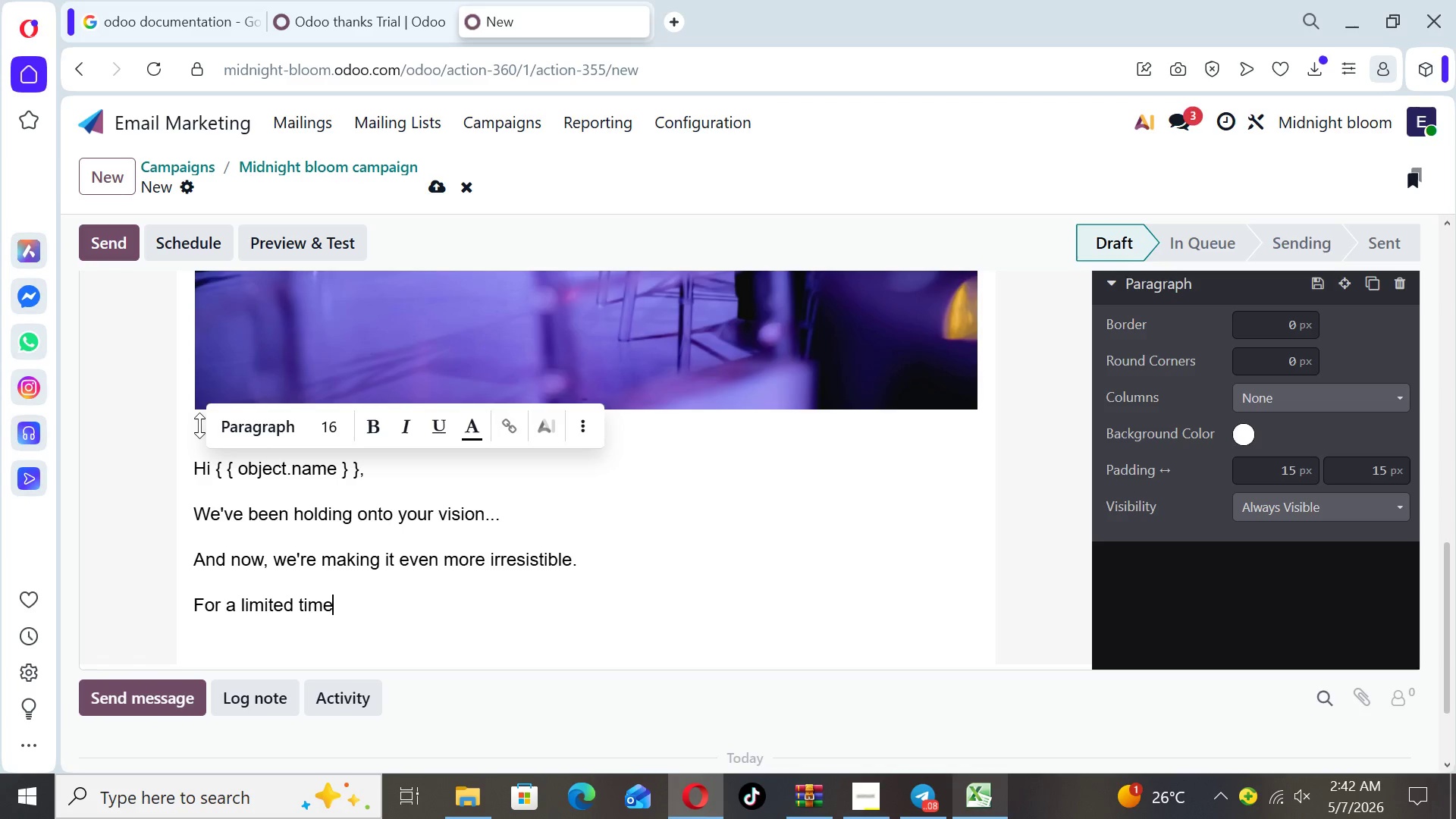 
type(, enjoy our)
 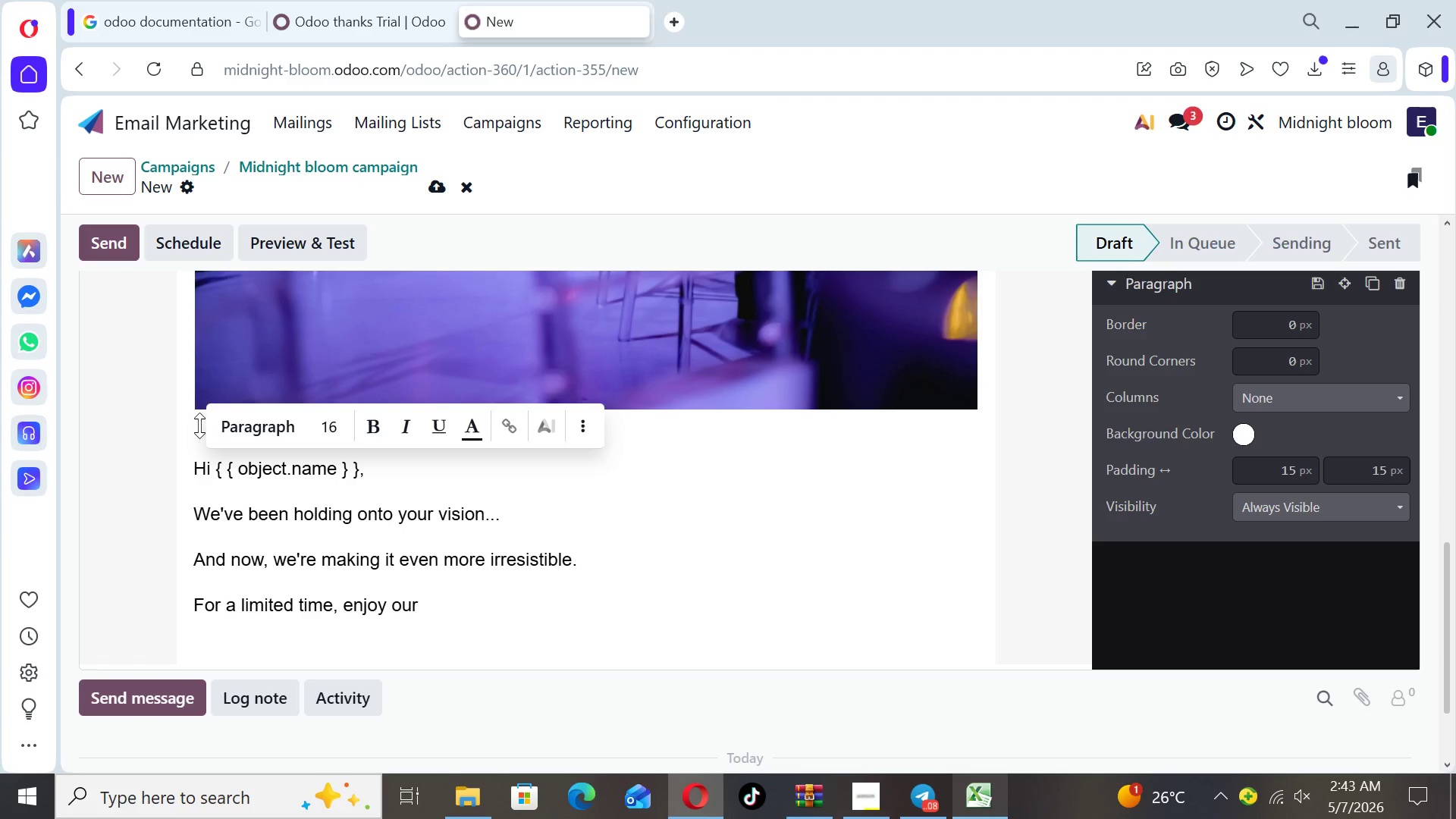 
type( "Complete Your Celebration" offer)
 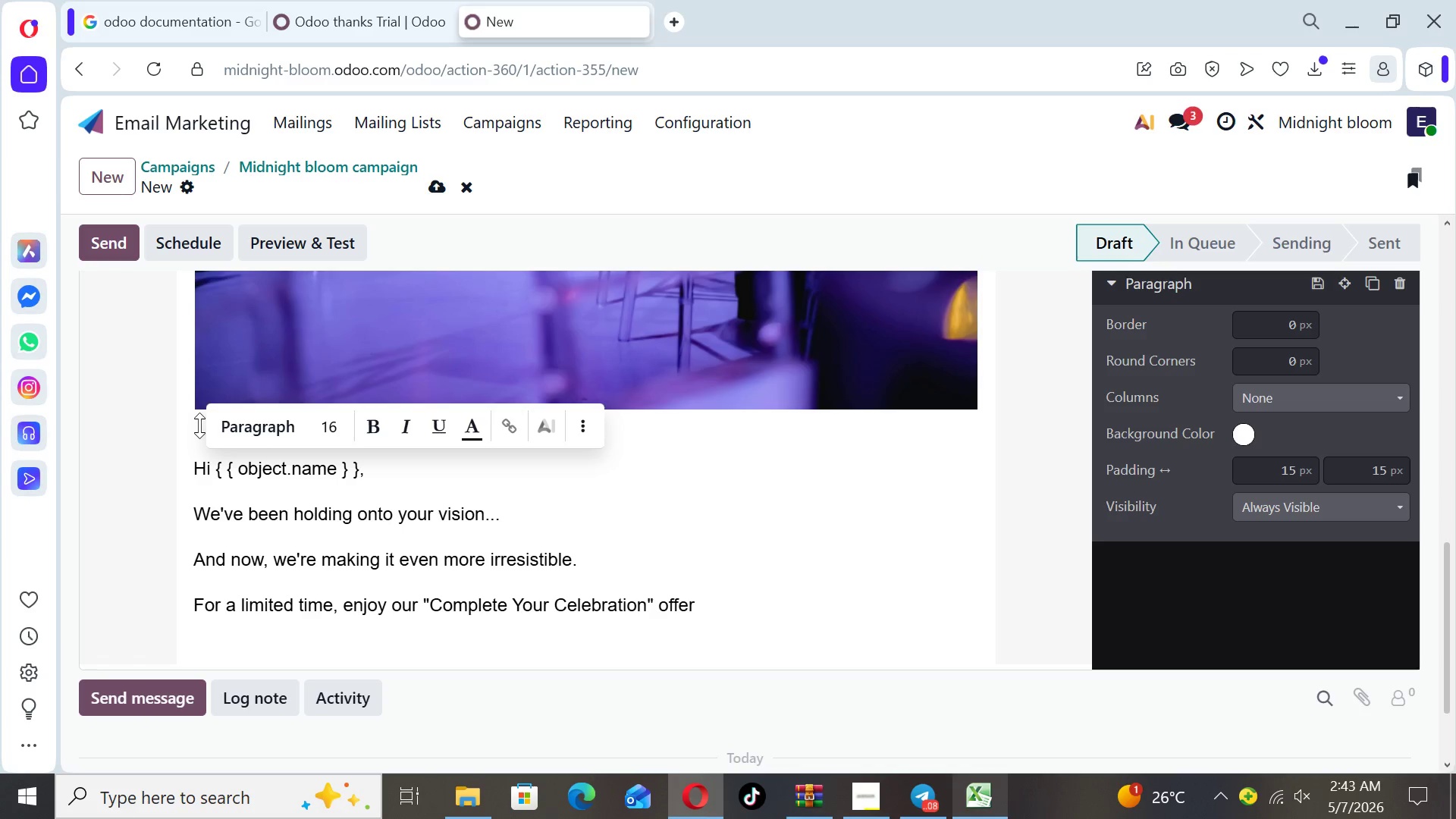 
key(Shift+Semicolon)
 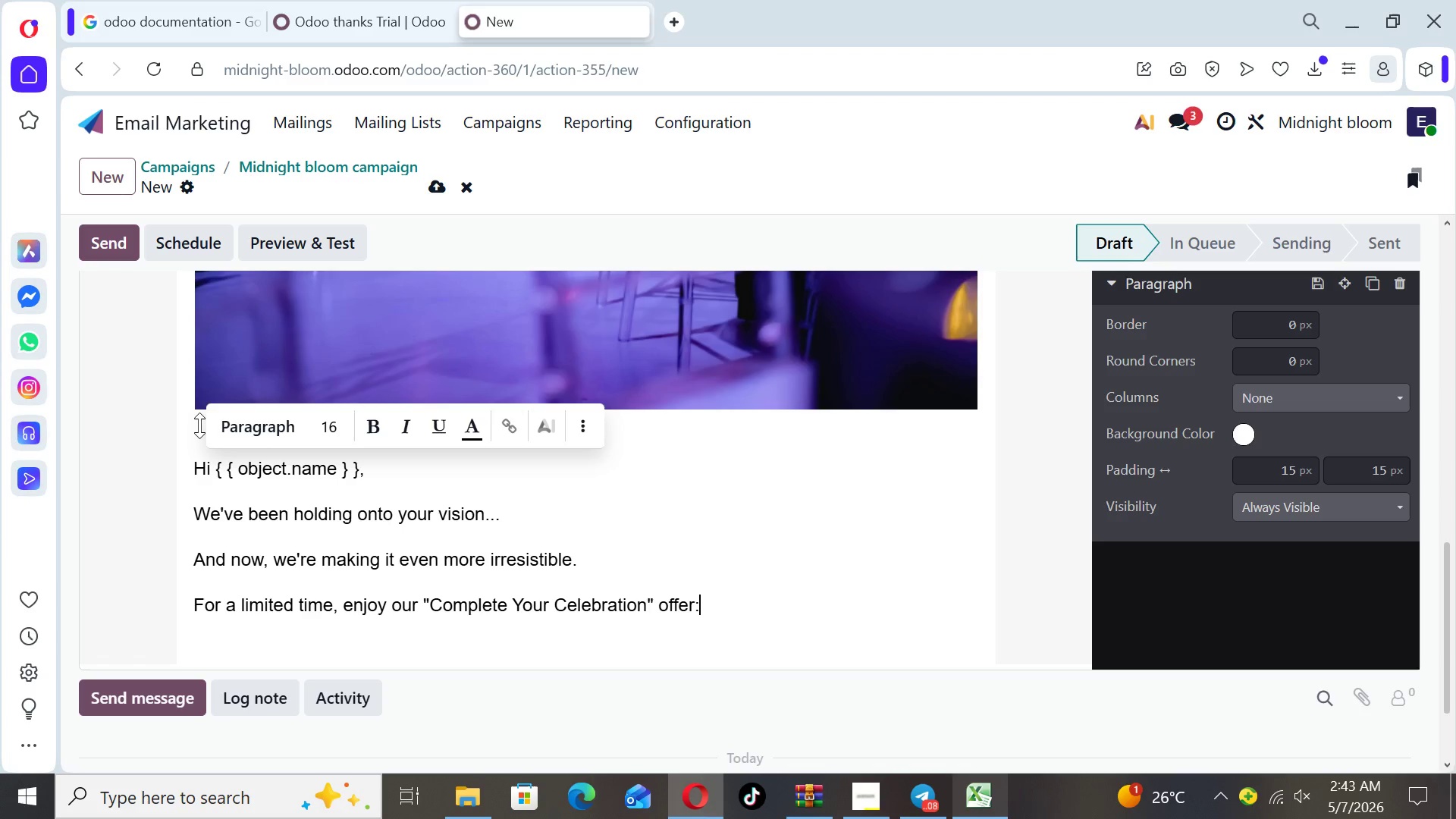 
wait(7.14)
 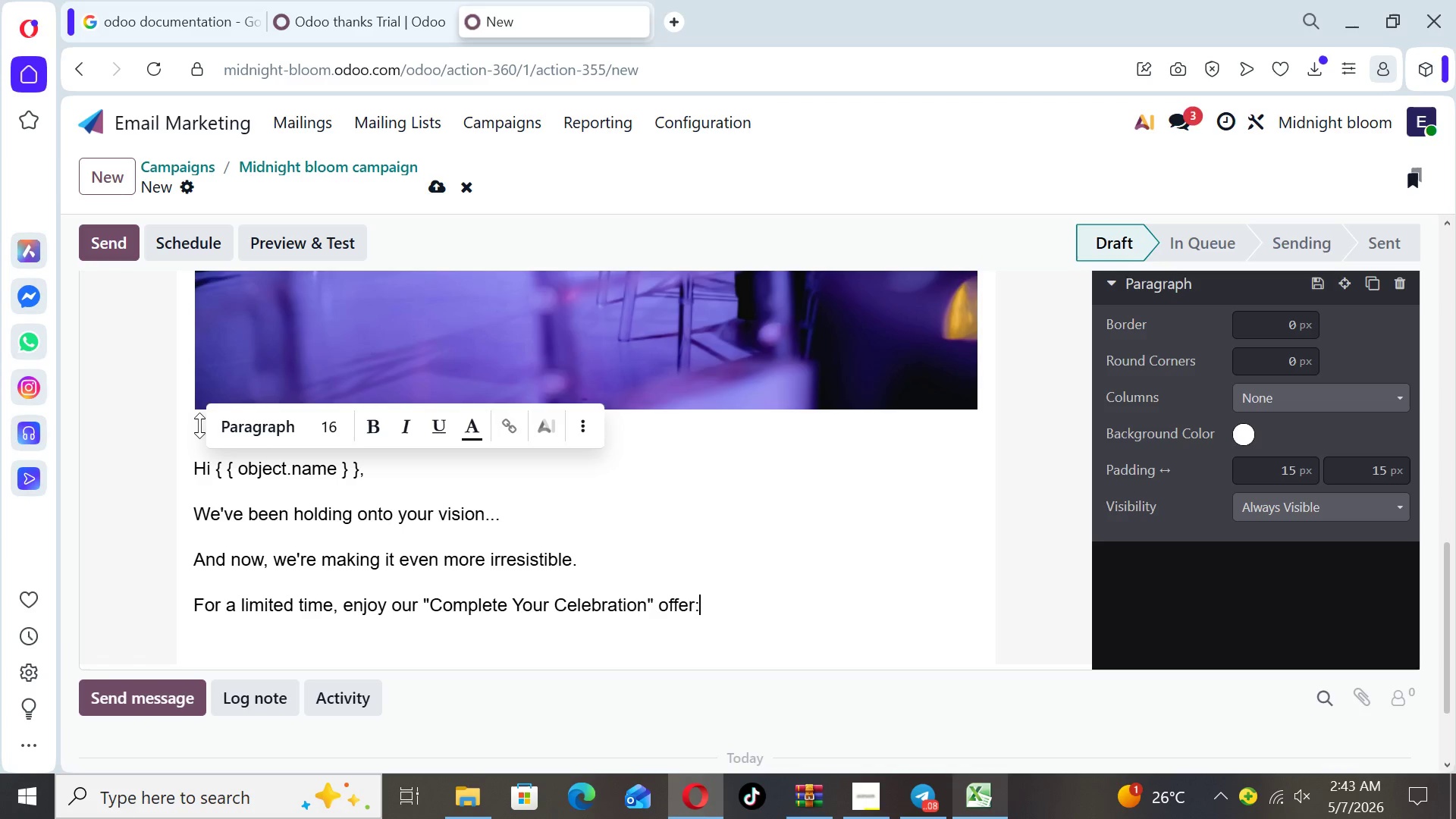 
key(Enter)
 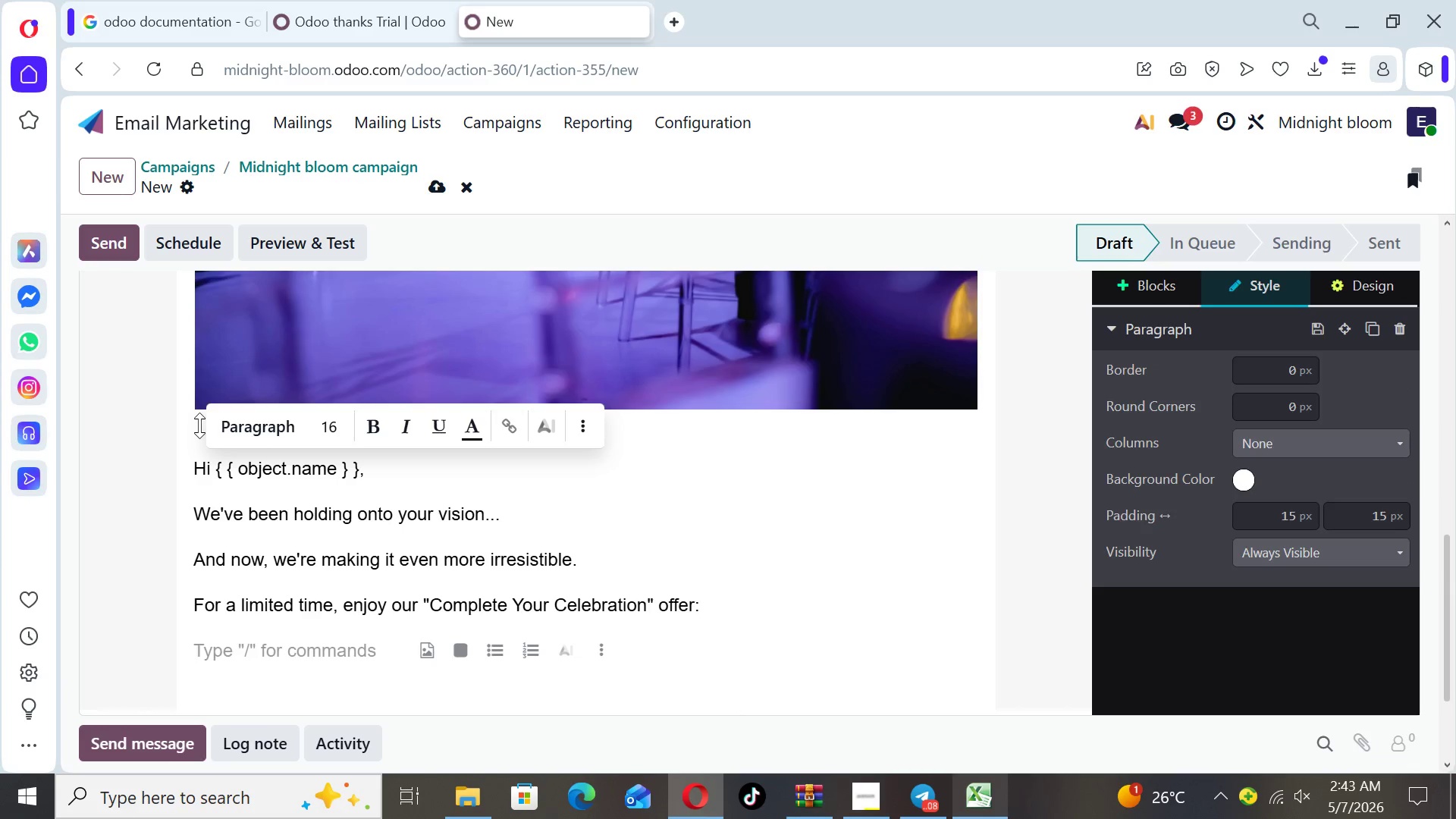 
type(- Complimenary statmenm)
 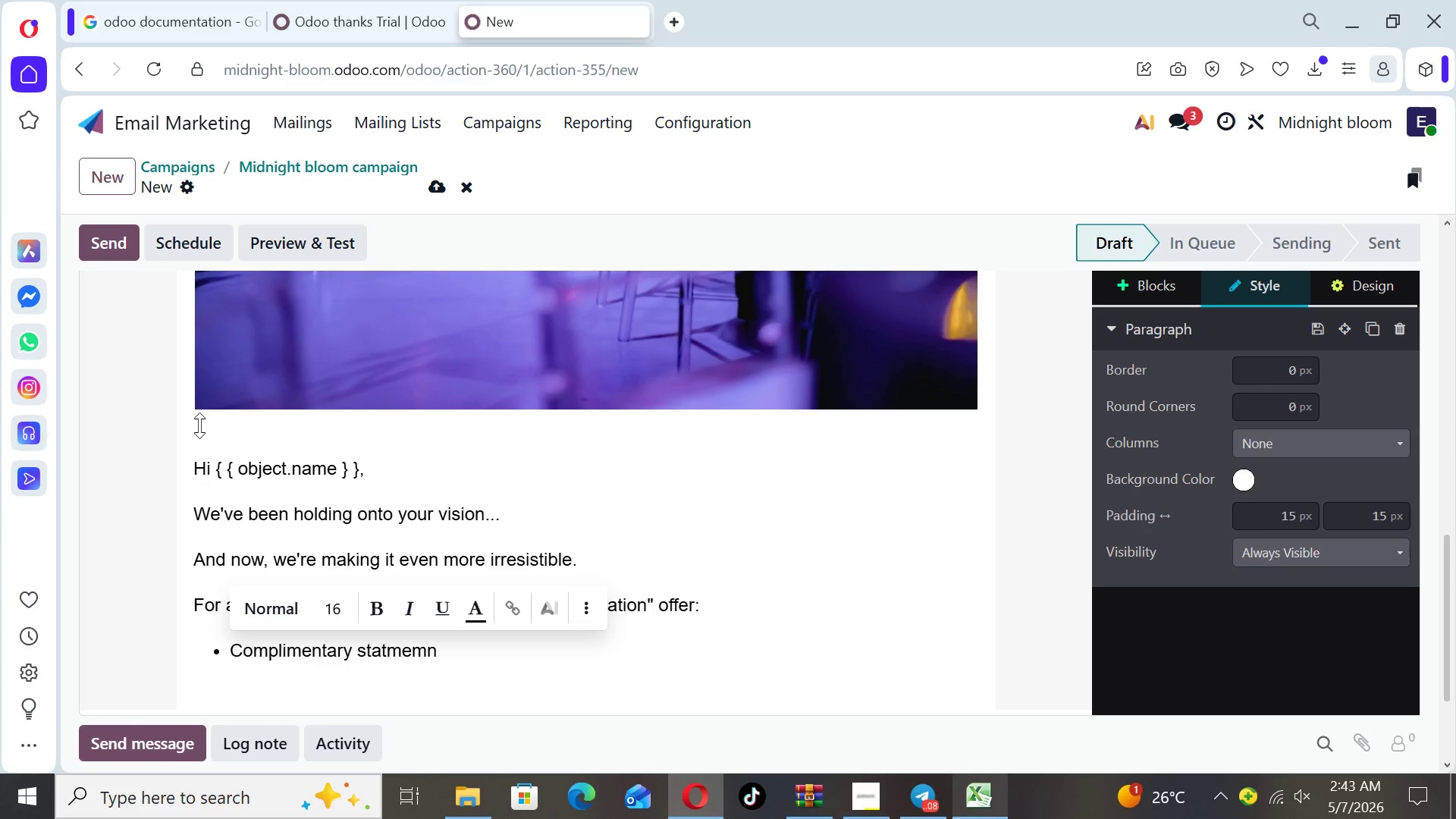 
key(Backspace)
 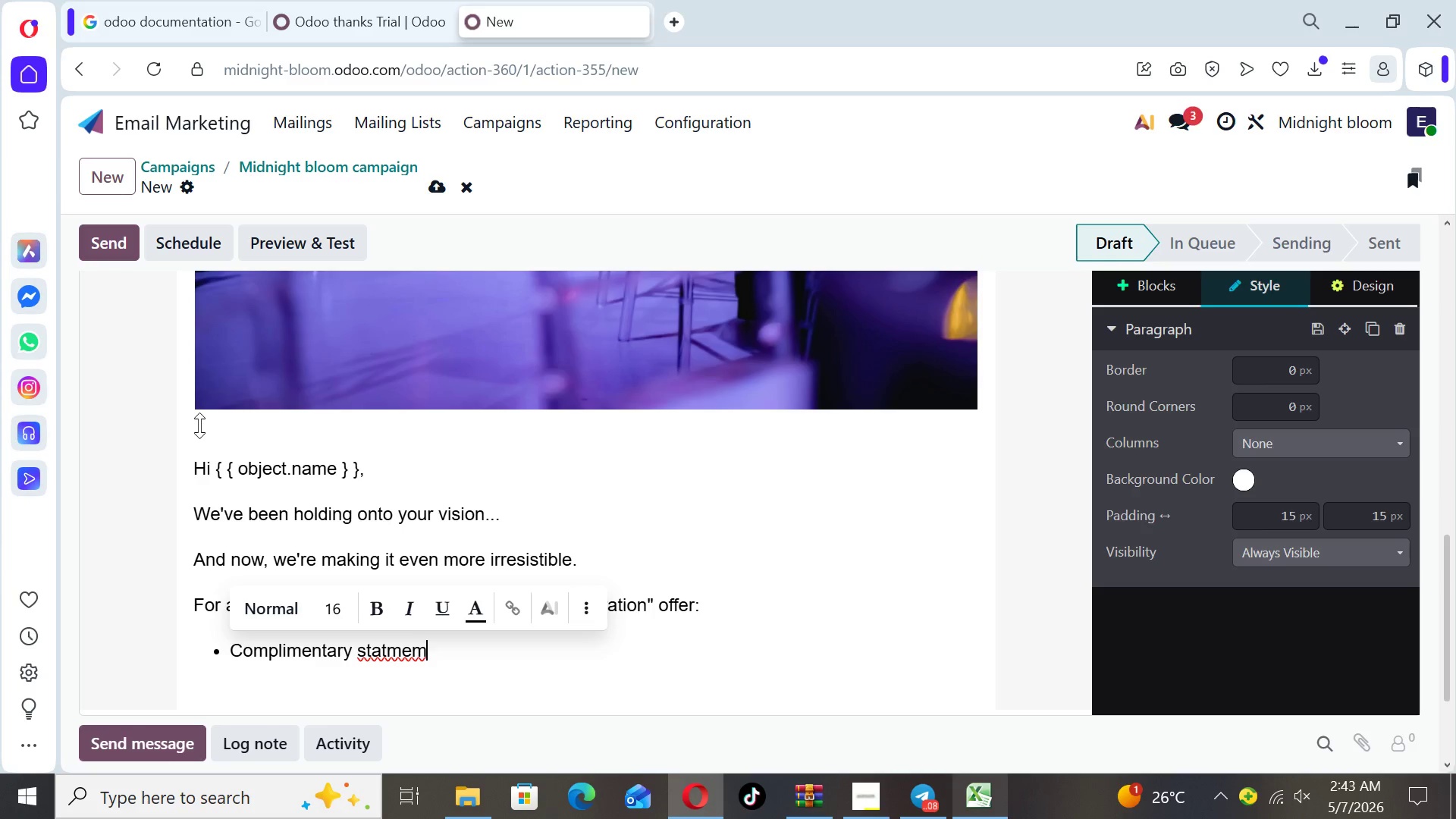 
key(Backspace)
 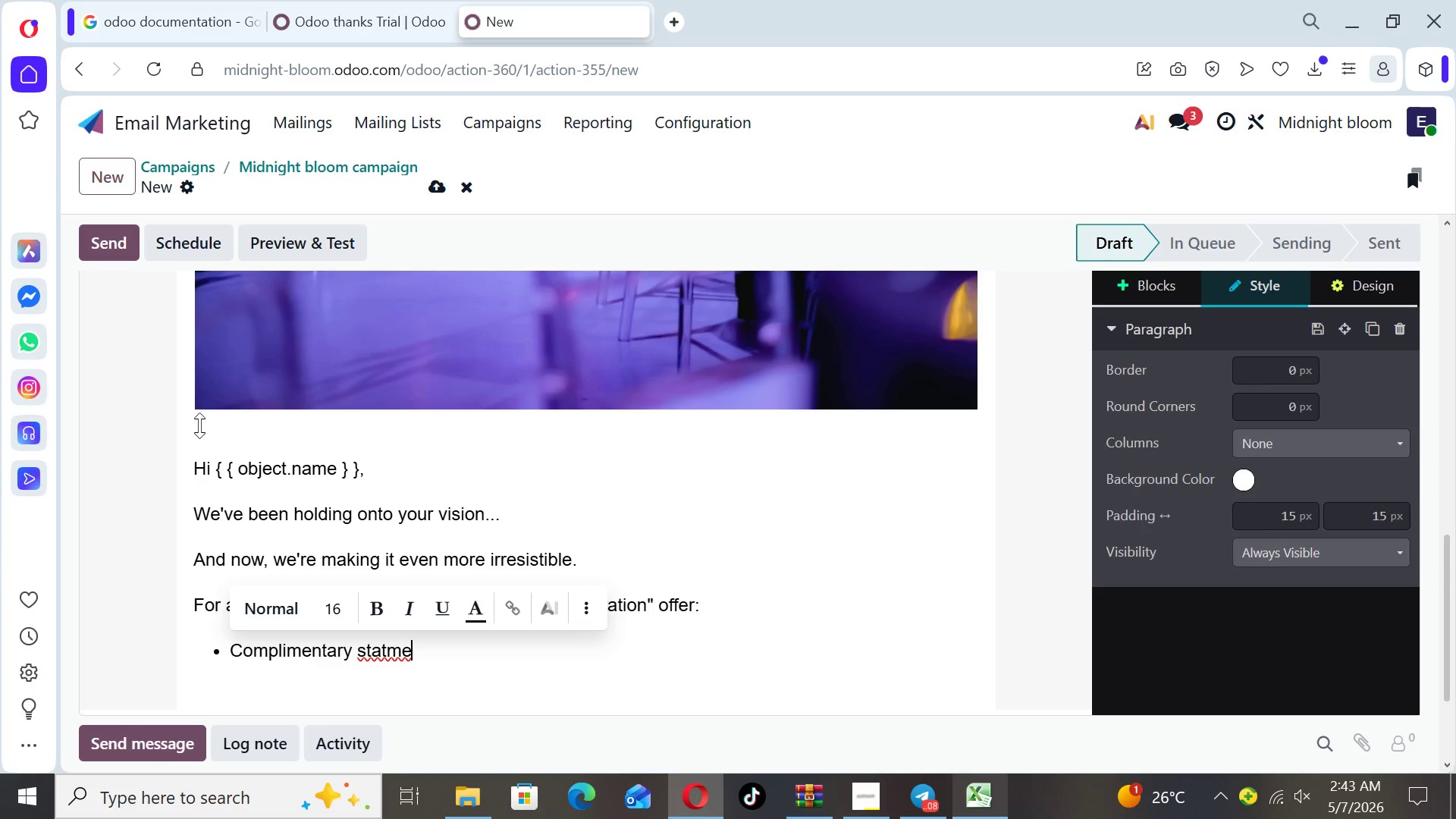 
key(Backspace)
key(Backspace)
type(ement)
 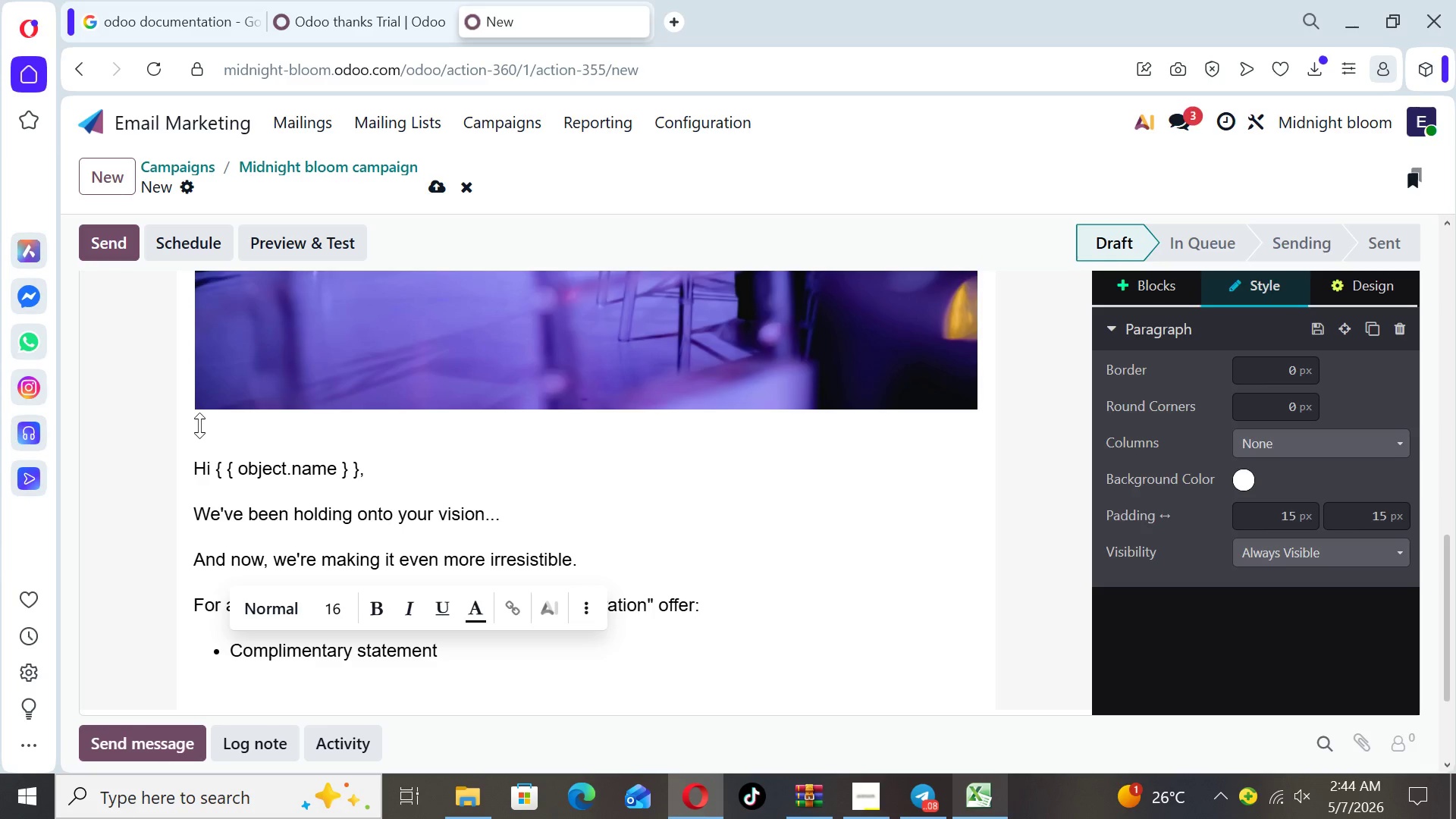 
wait(5.45)
 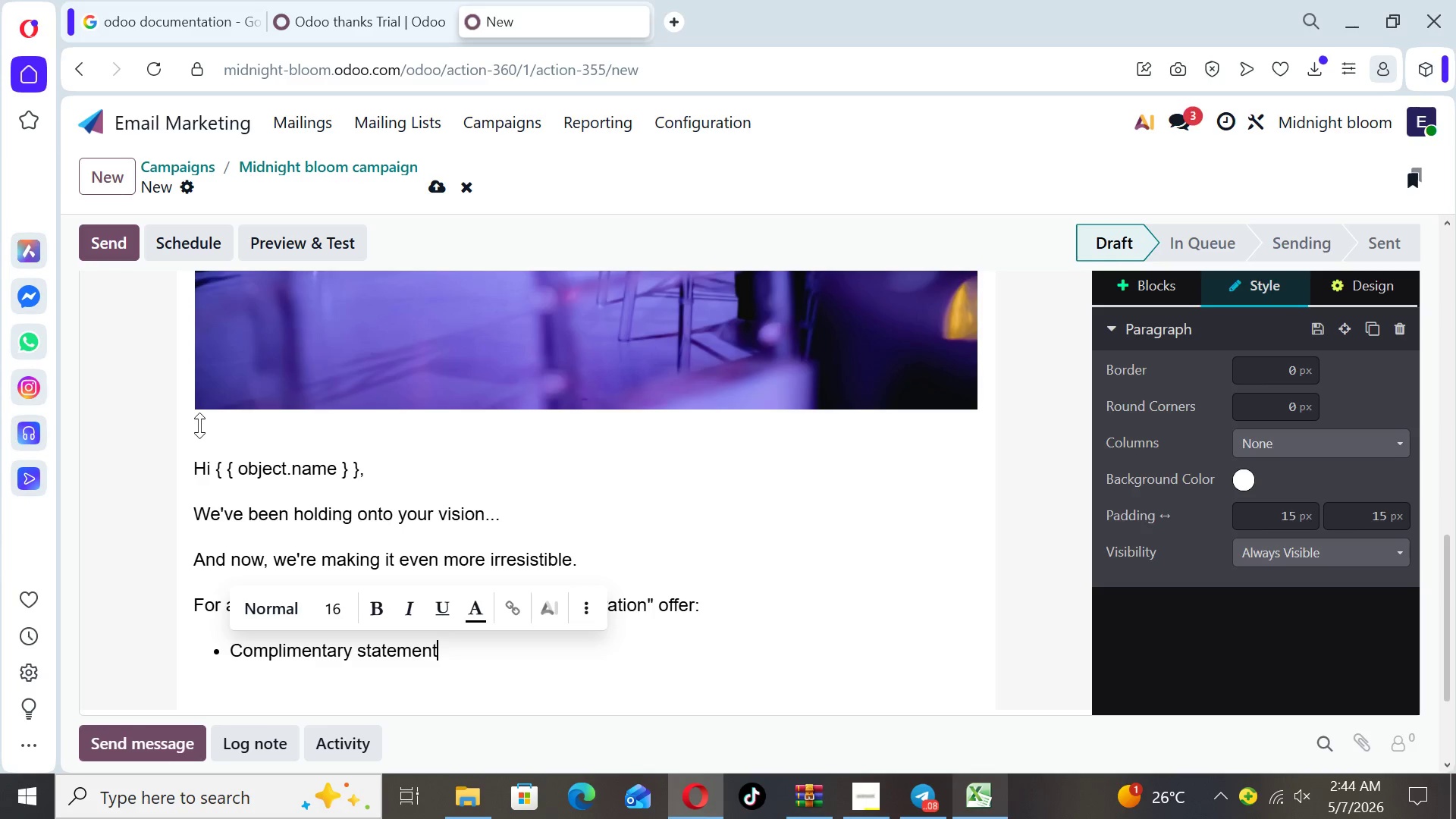 
key(Space)
 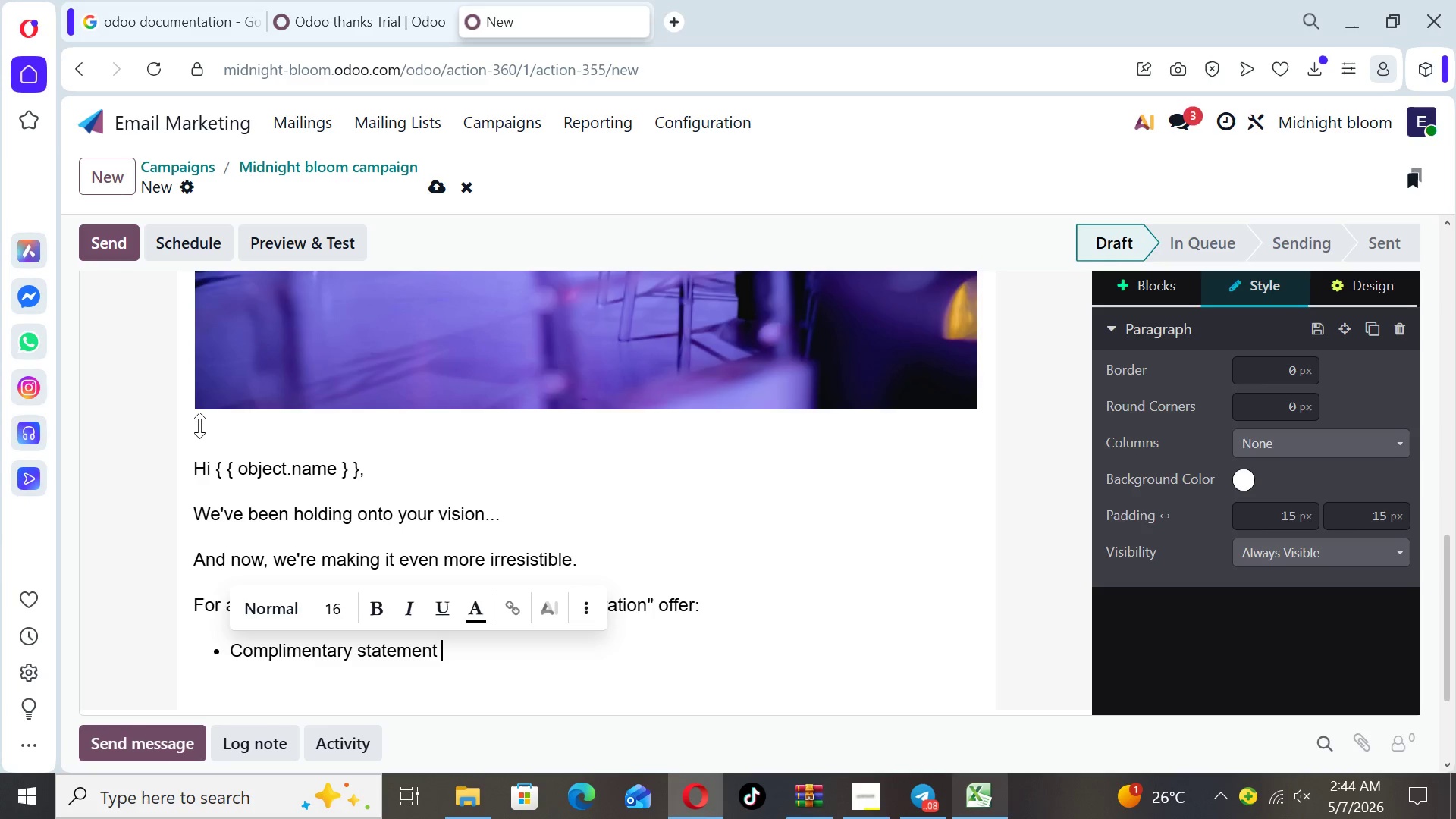 
key(D)
 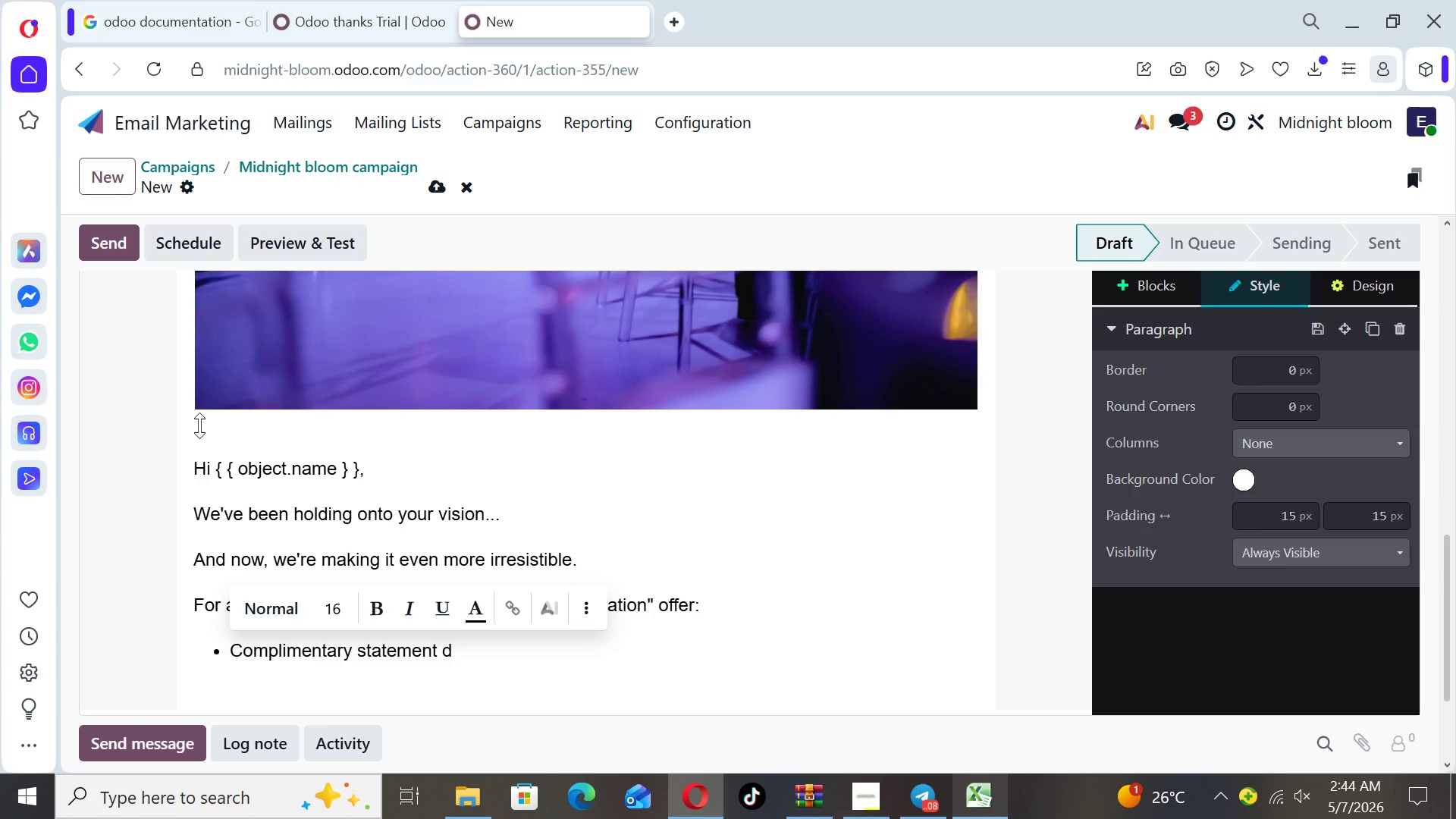 
wait(5.09)
 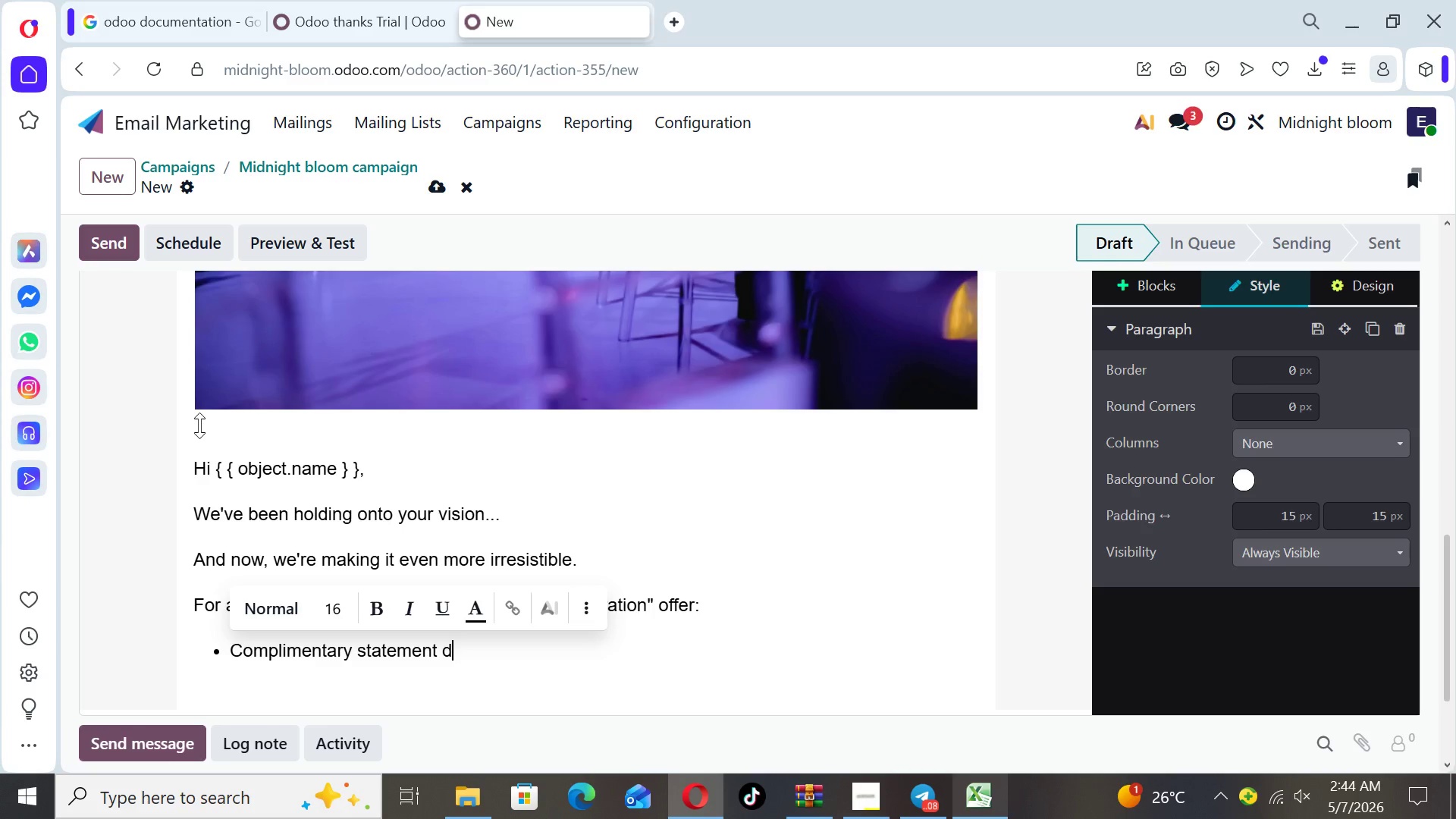 
type(ecor place)
 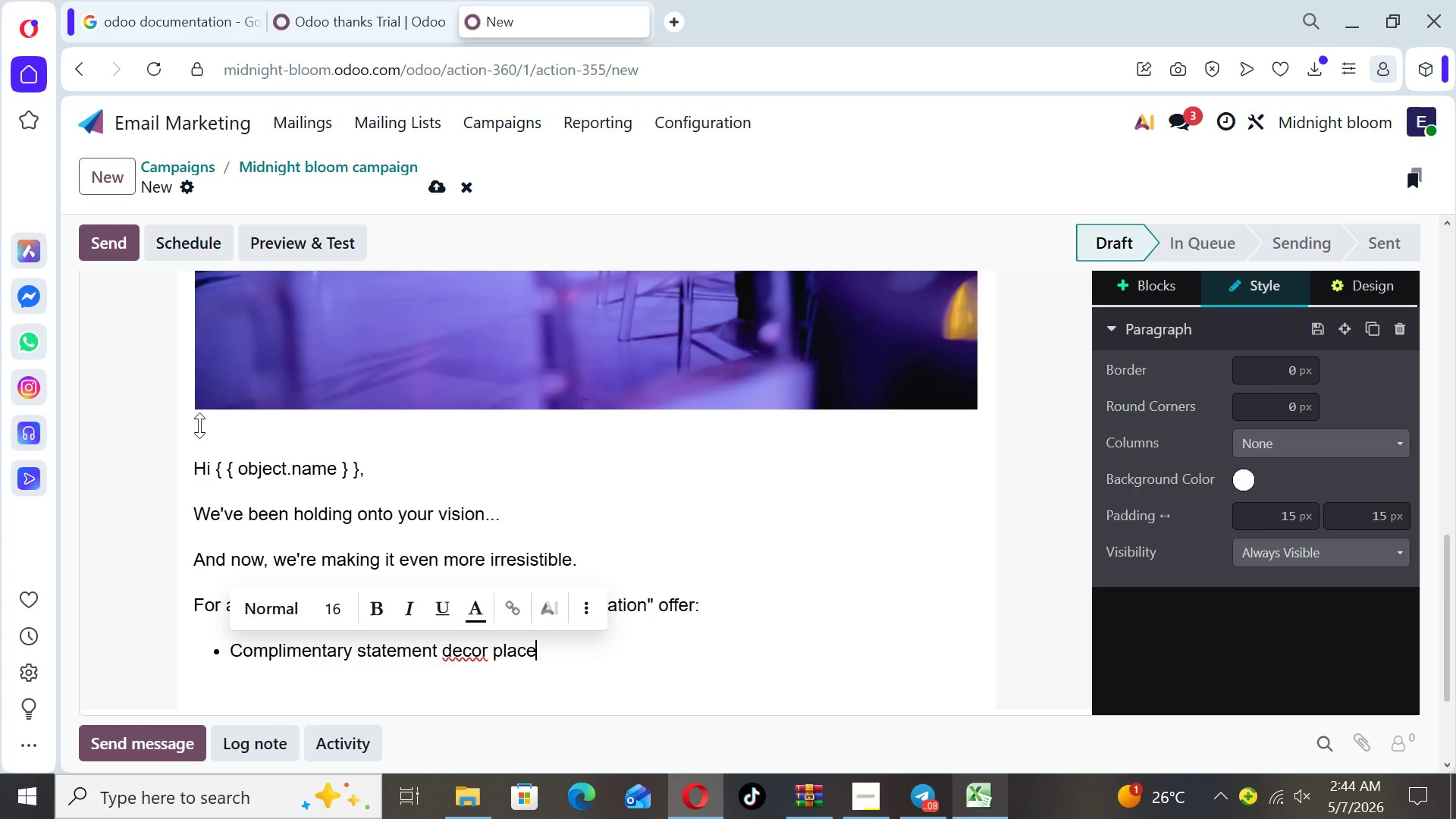 
key(Enter)
 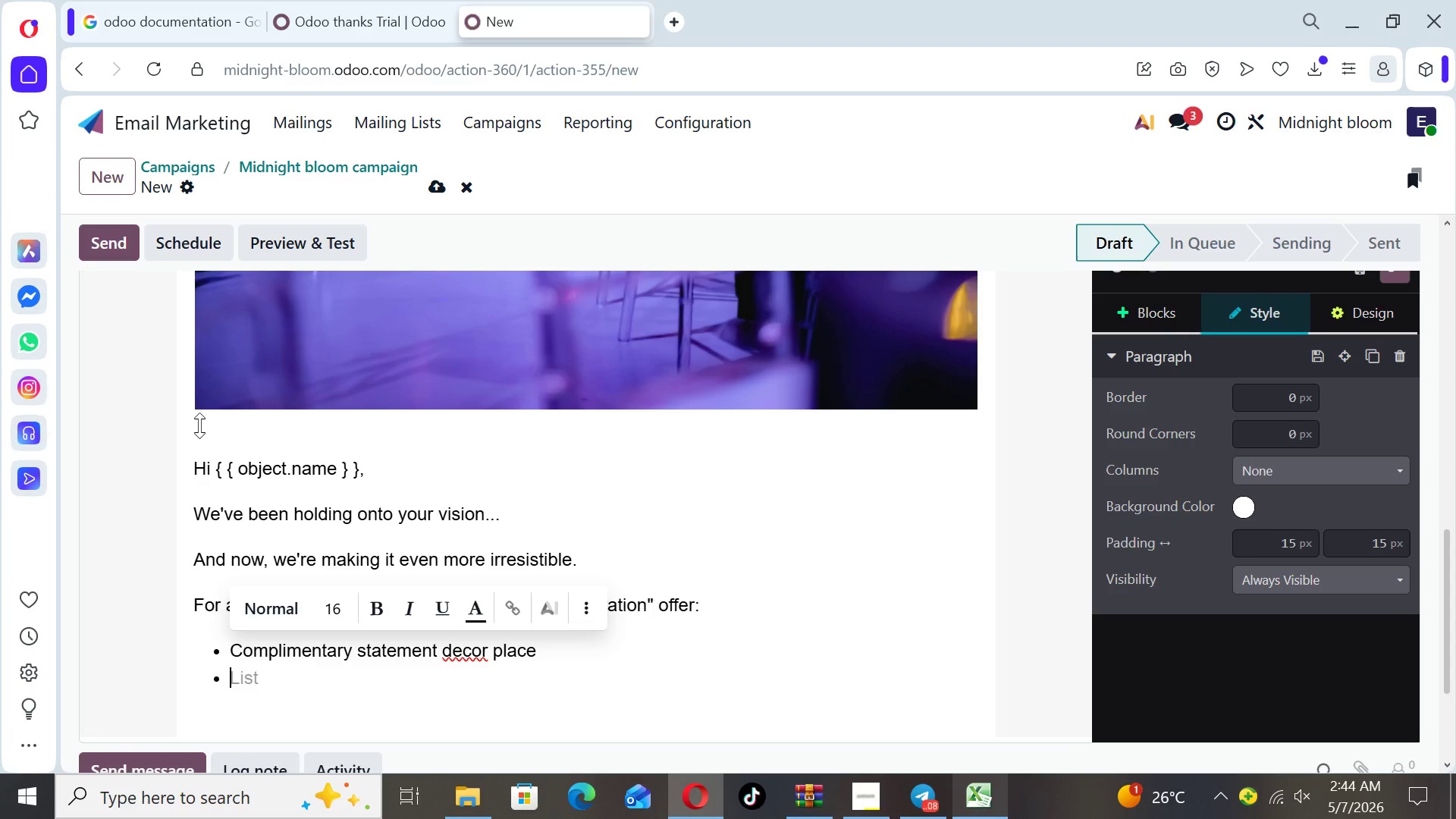 
type(Exclusive)
 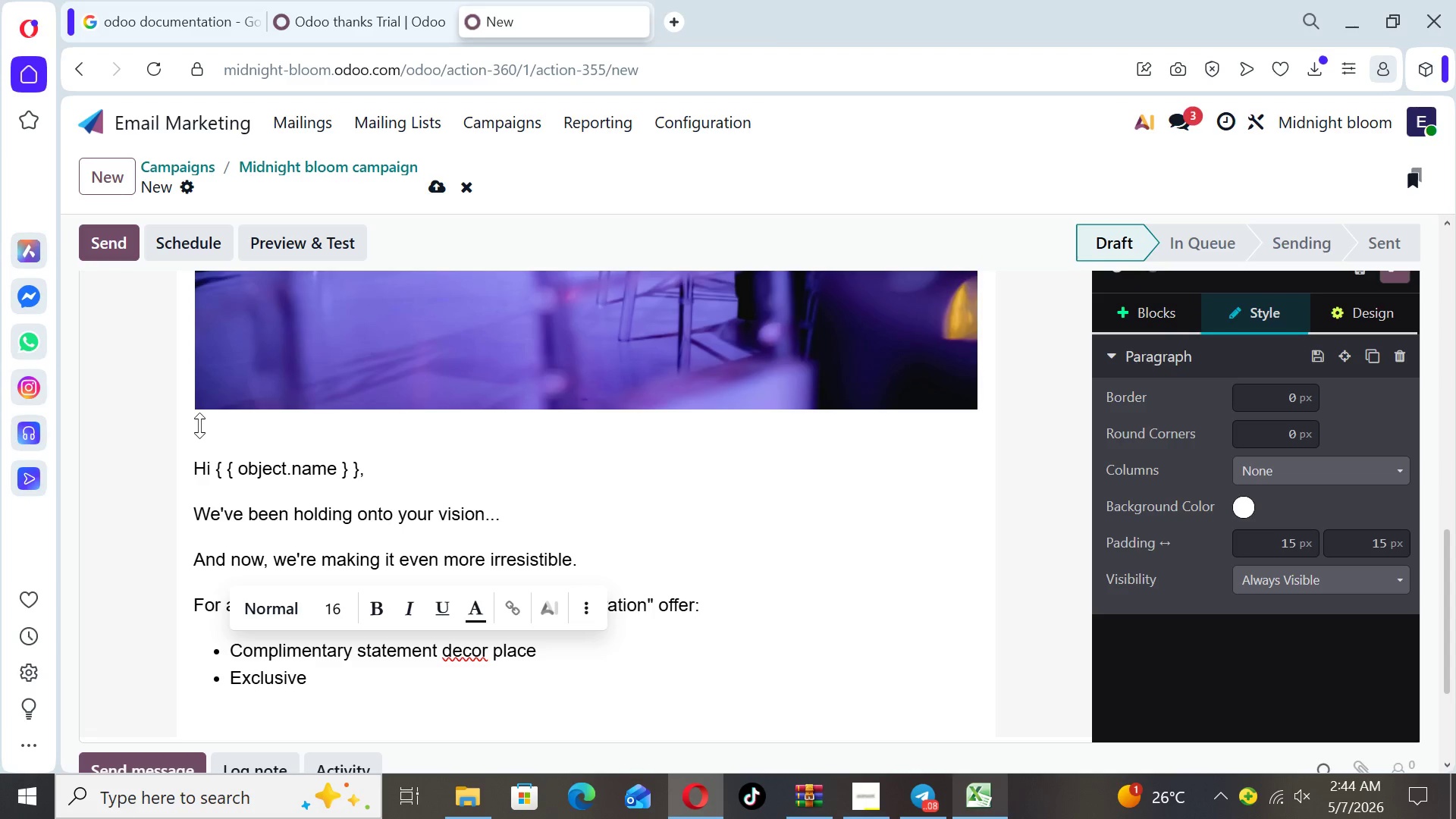 
type( bundle pricing )
 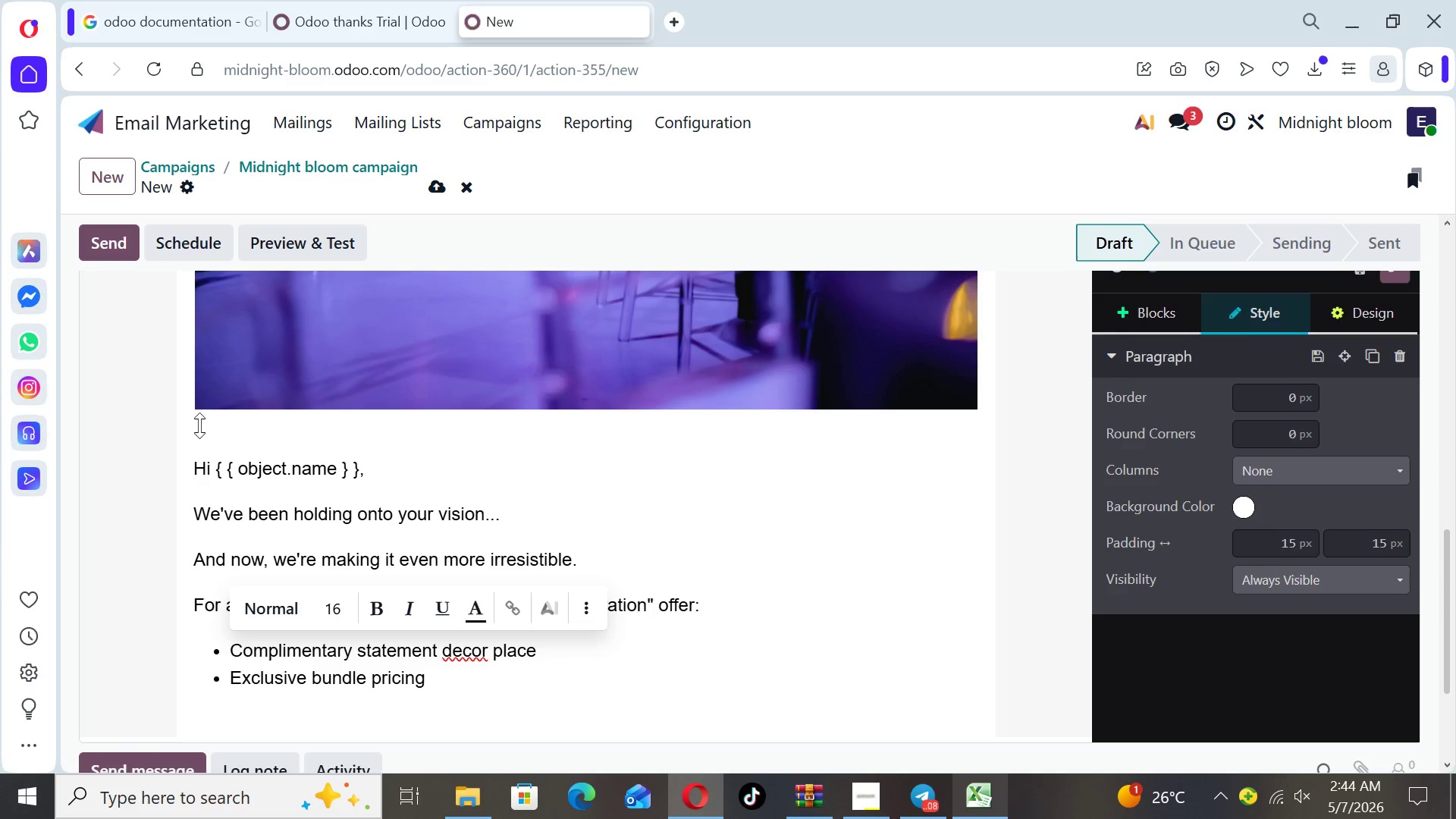 
key(Enter)
 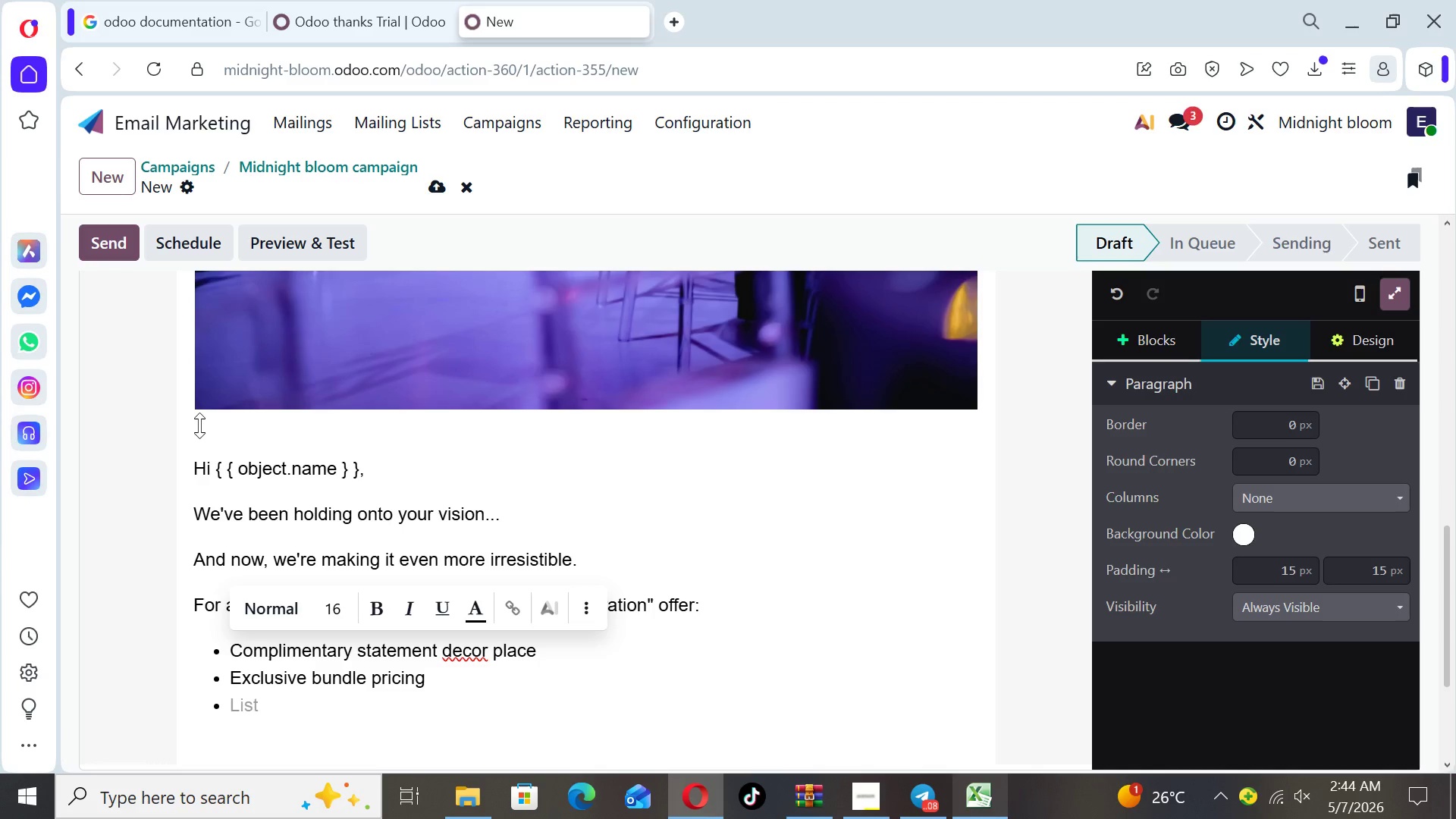 
type(Priority booking )
 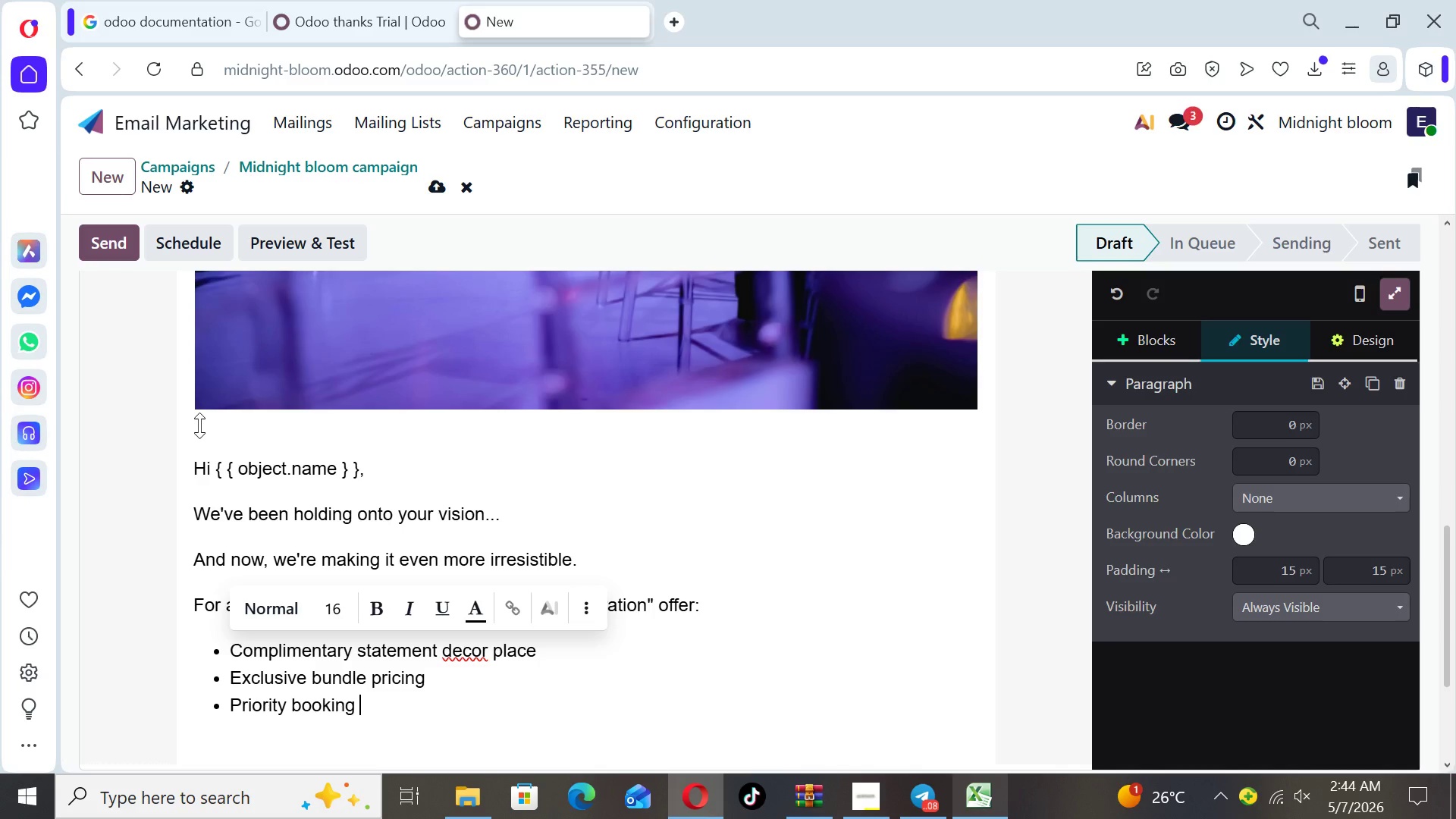 
type(for upcoming dates)
 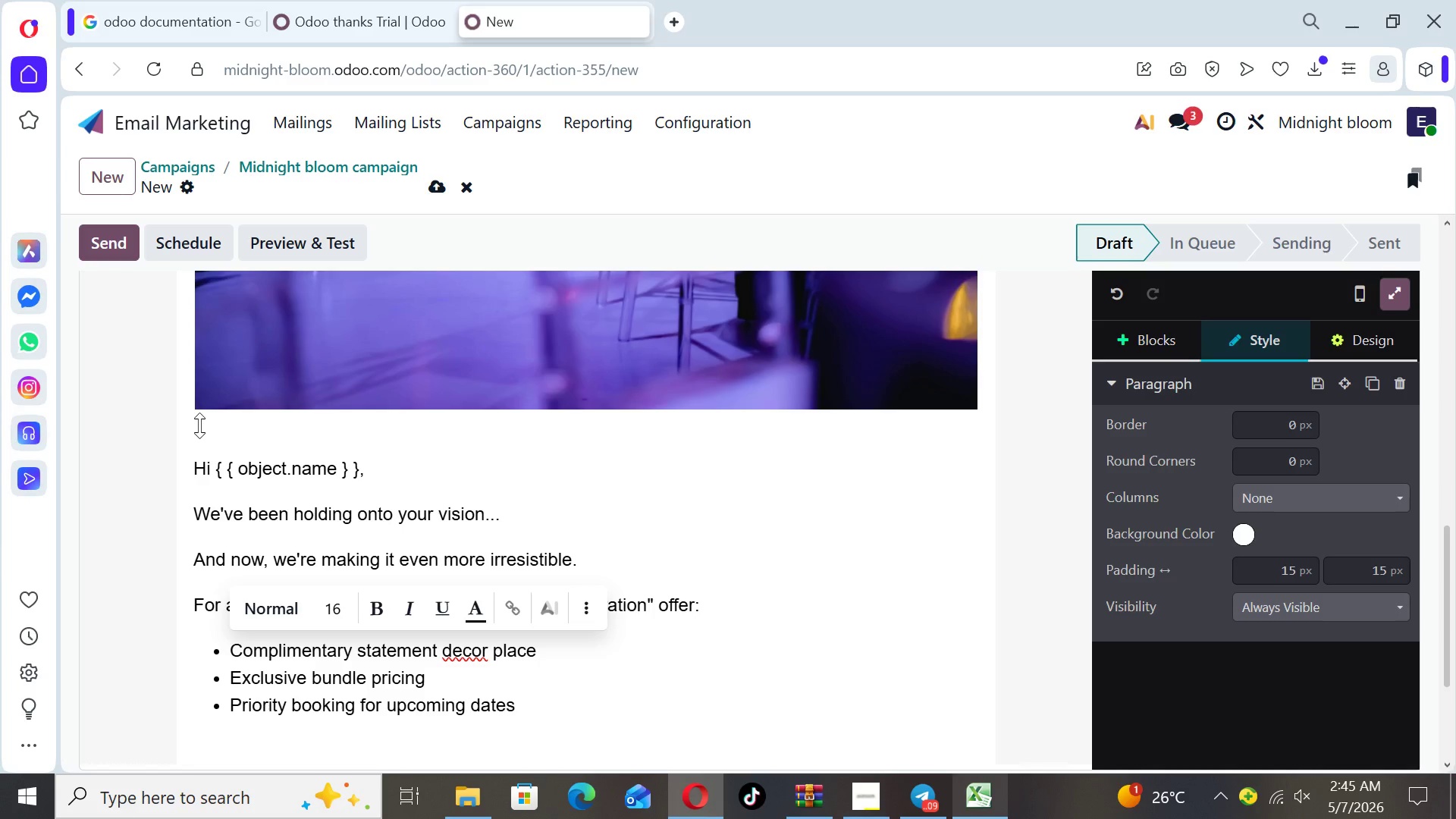 
wait(6.84)
 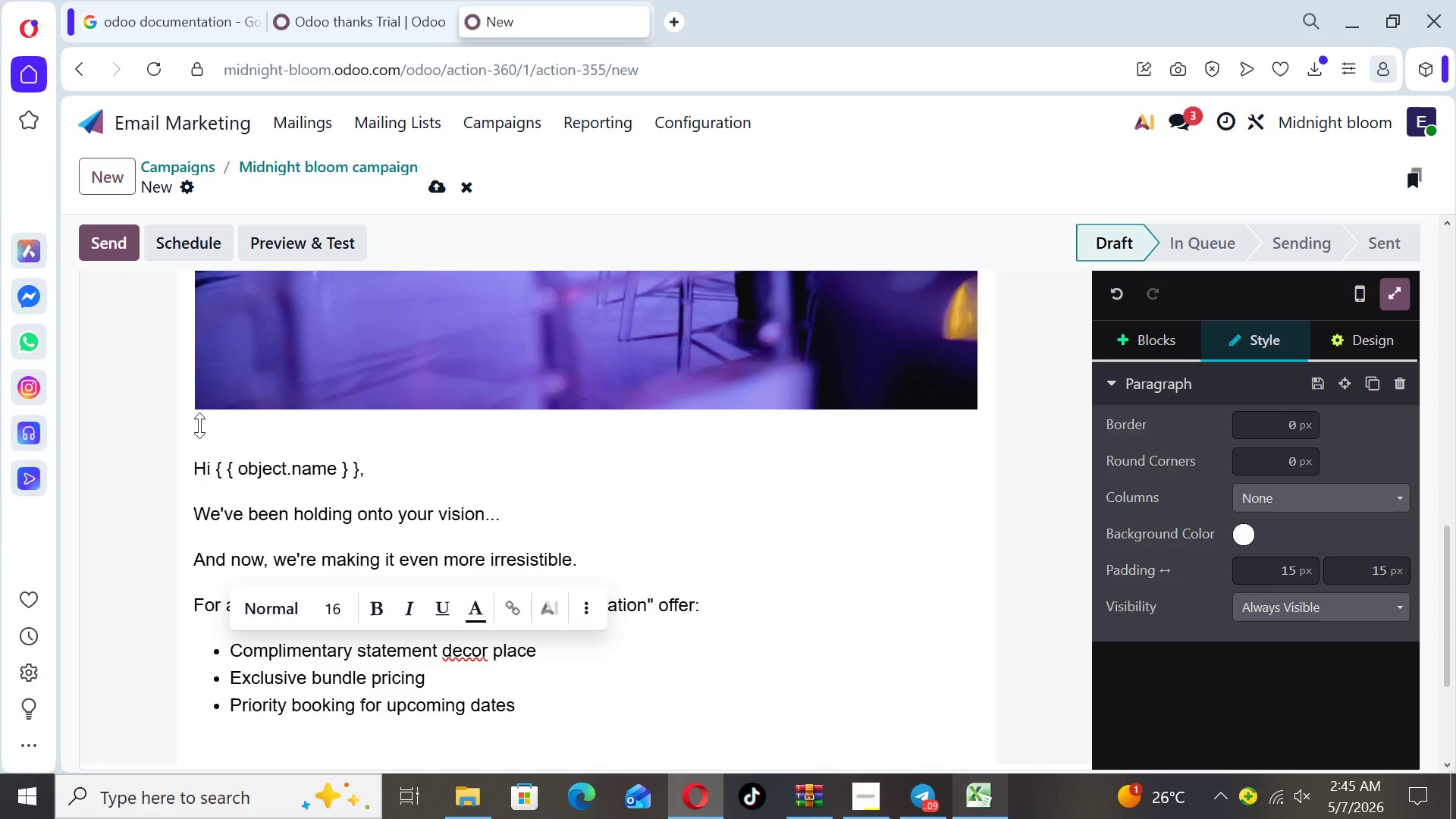 
key(Enter)
 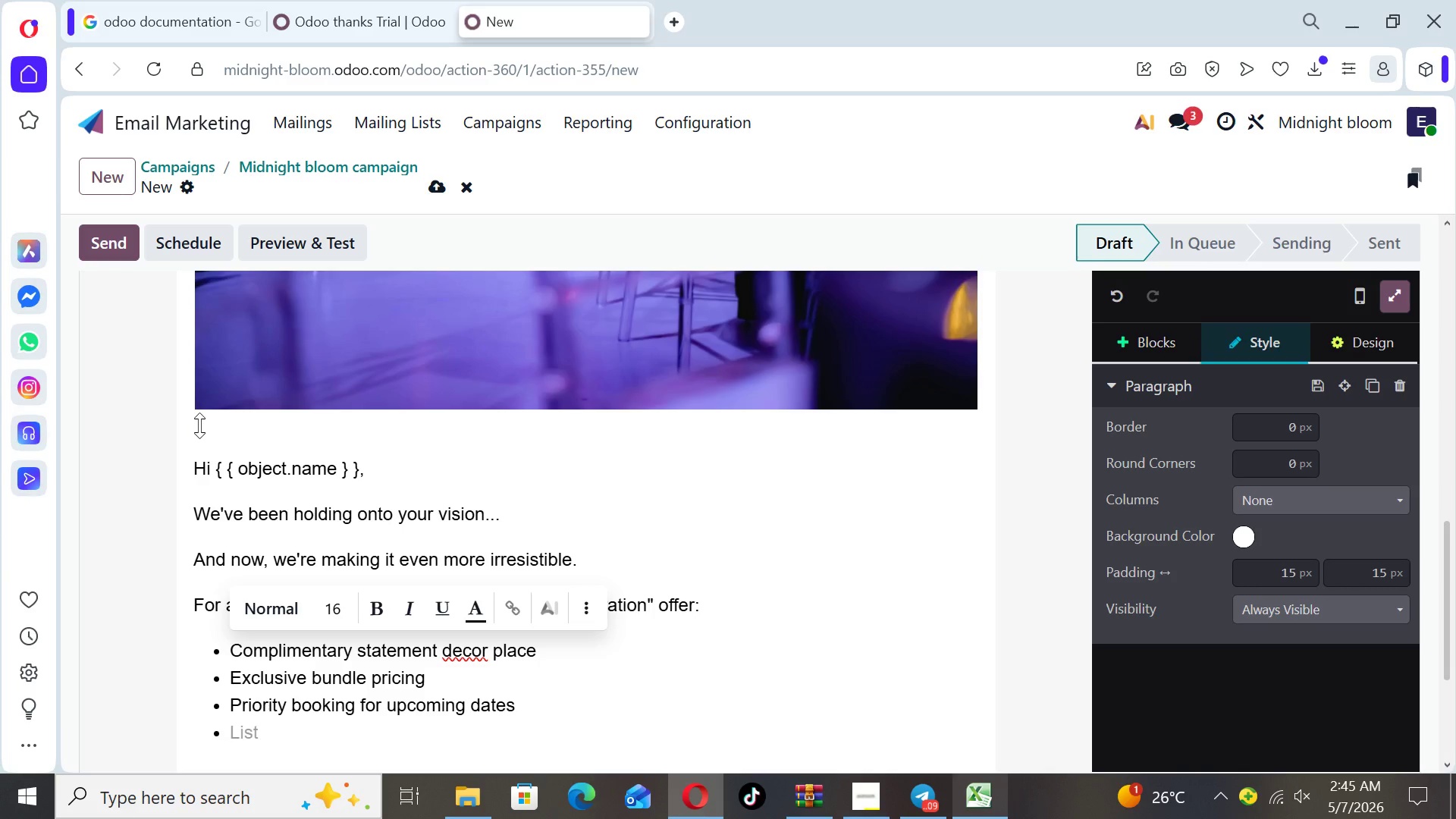 
key(Backspace)
key(Backspace)
type(Your )
 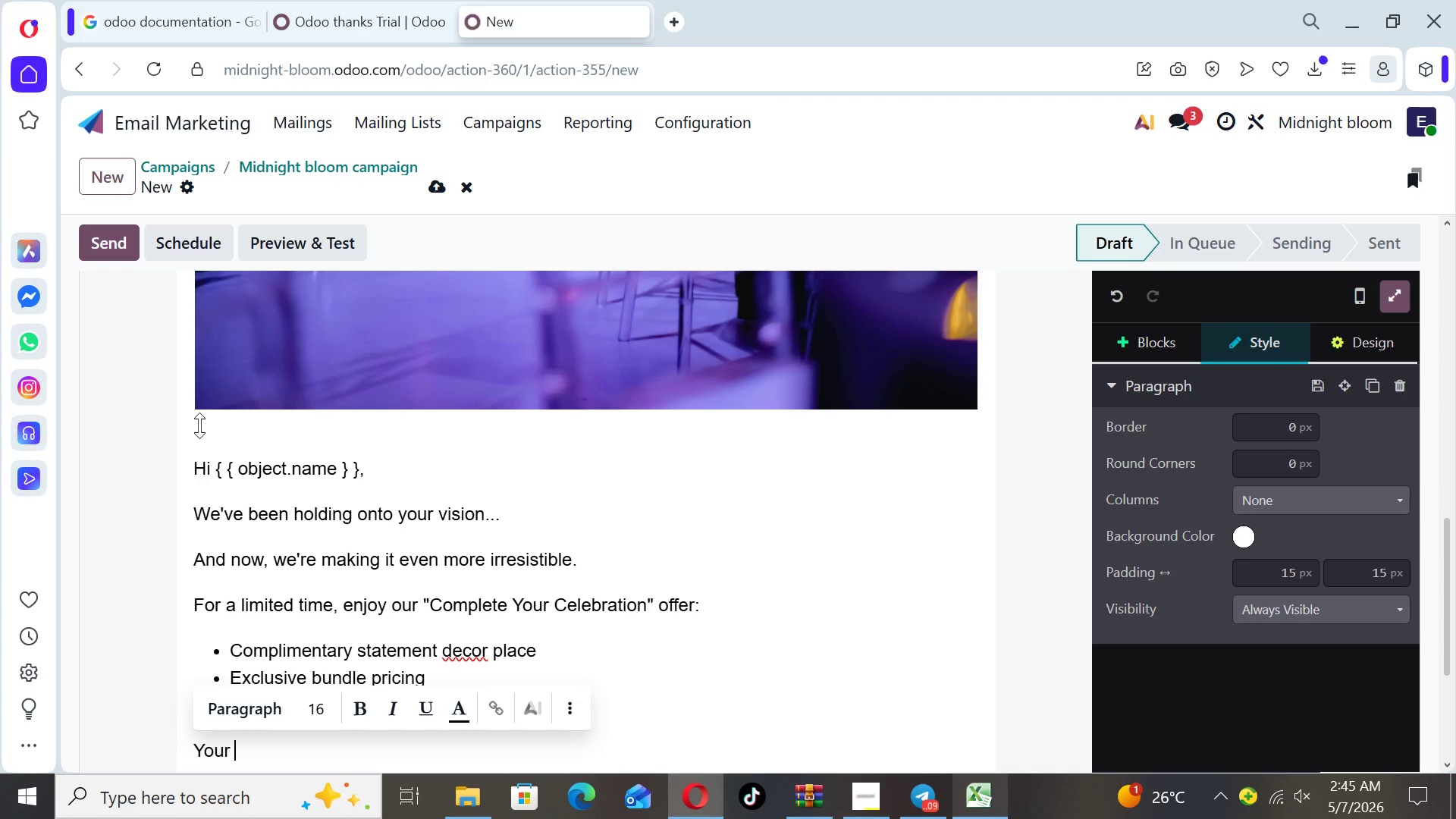 
type({ { object.x_event_type } } deserves more than ordinary)
 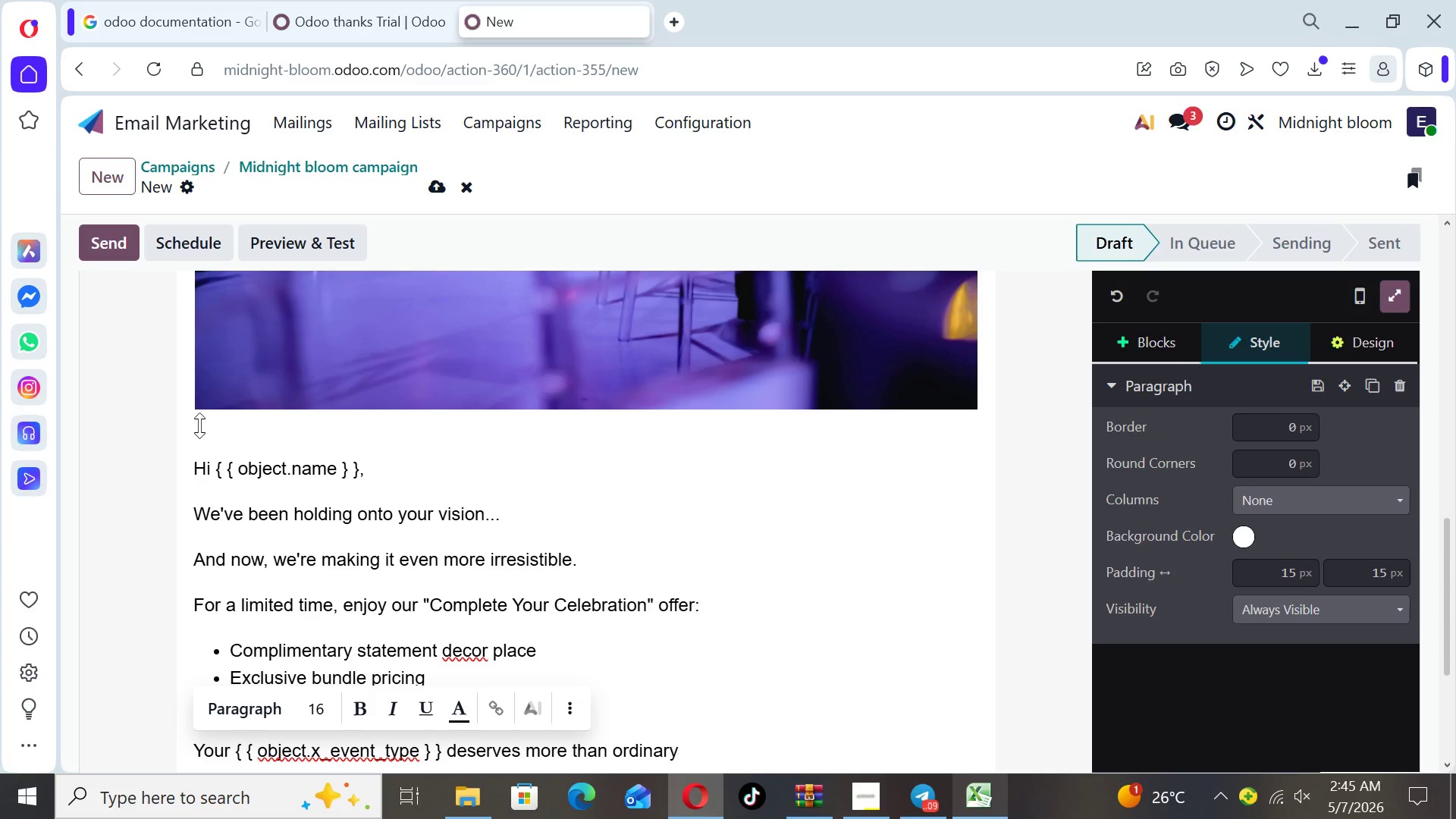 
wait(6.06)
 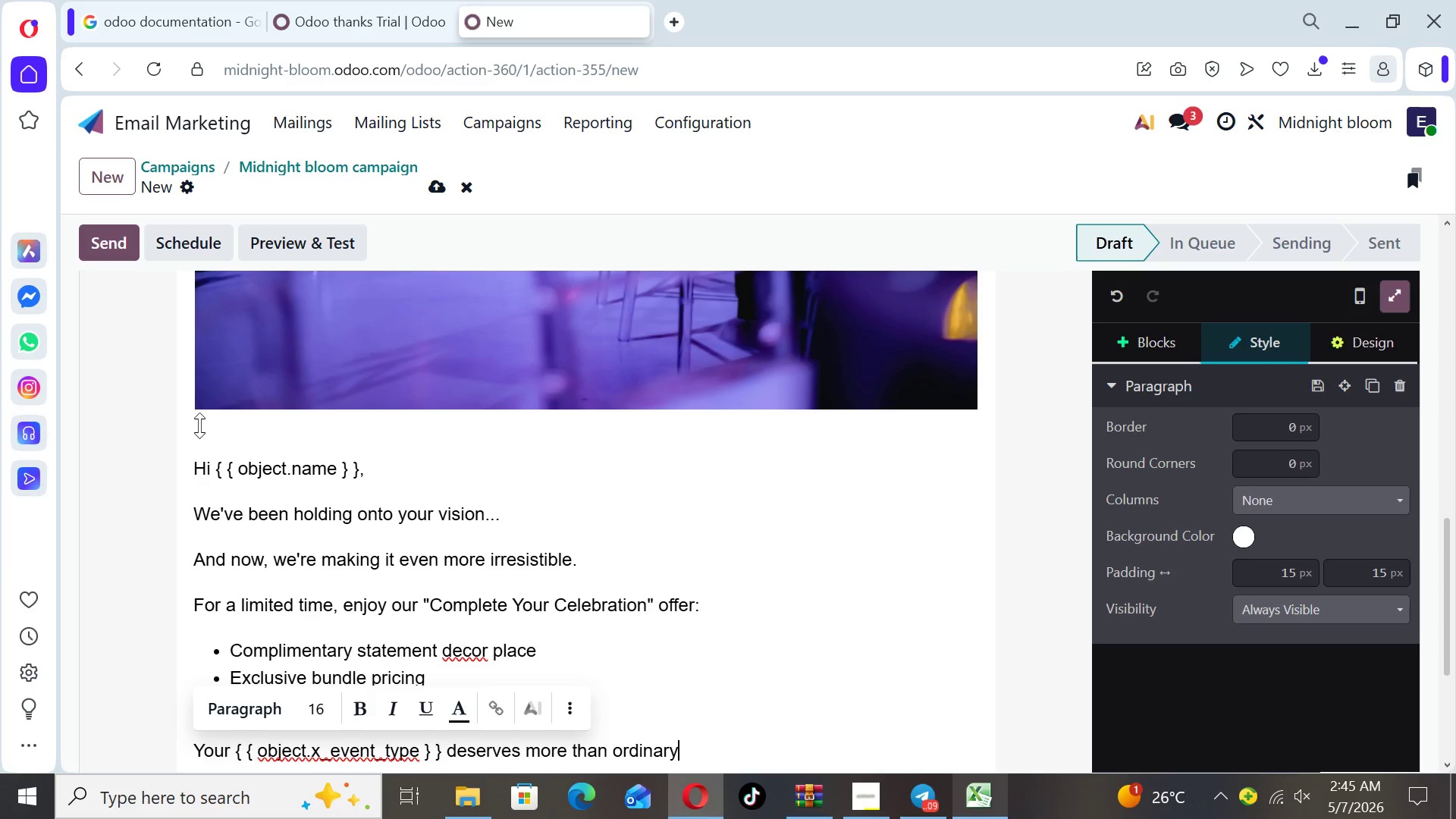 
type(. It deserves to feel)
 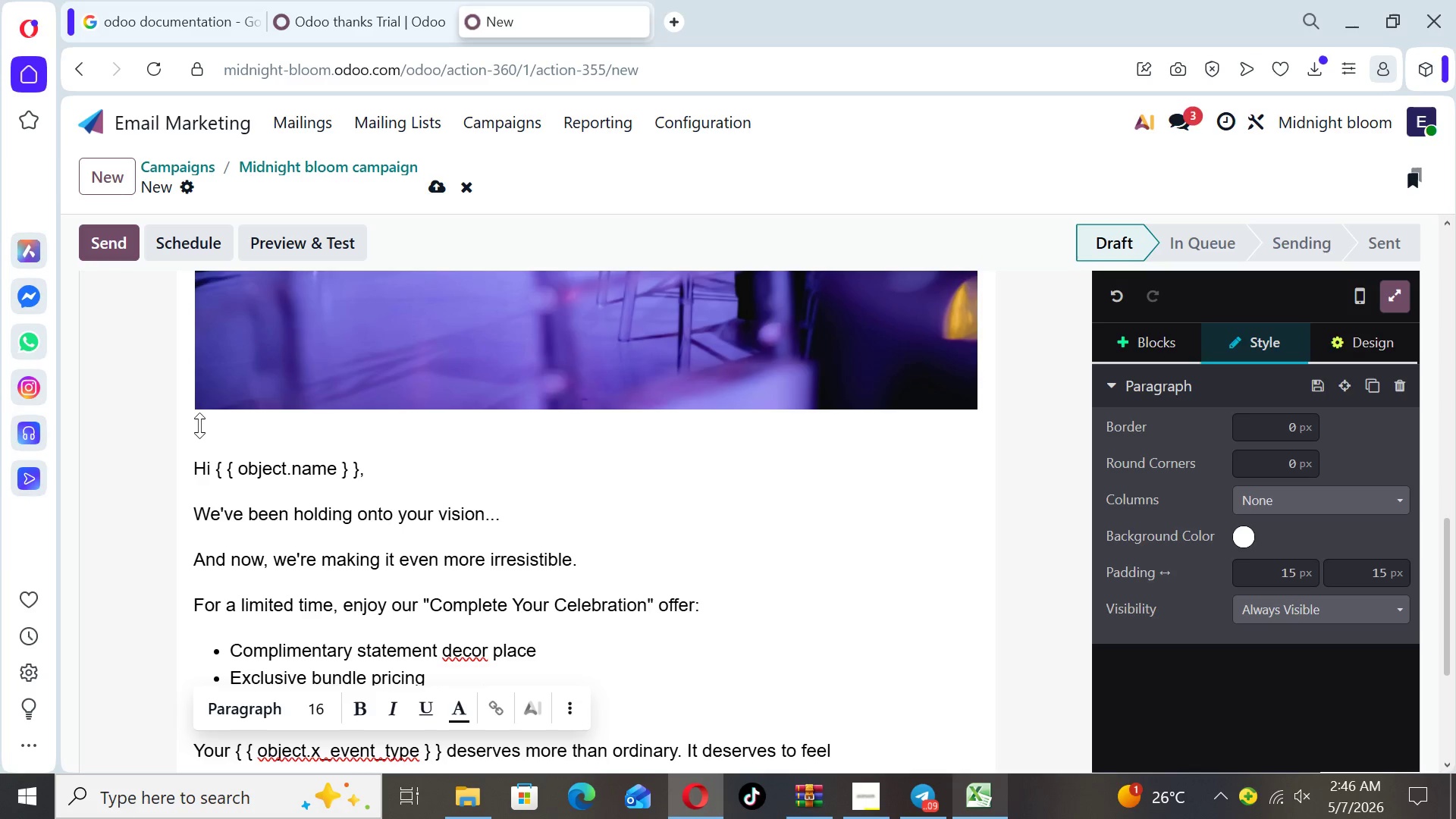 
type( effortless, refined)
 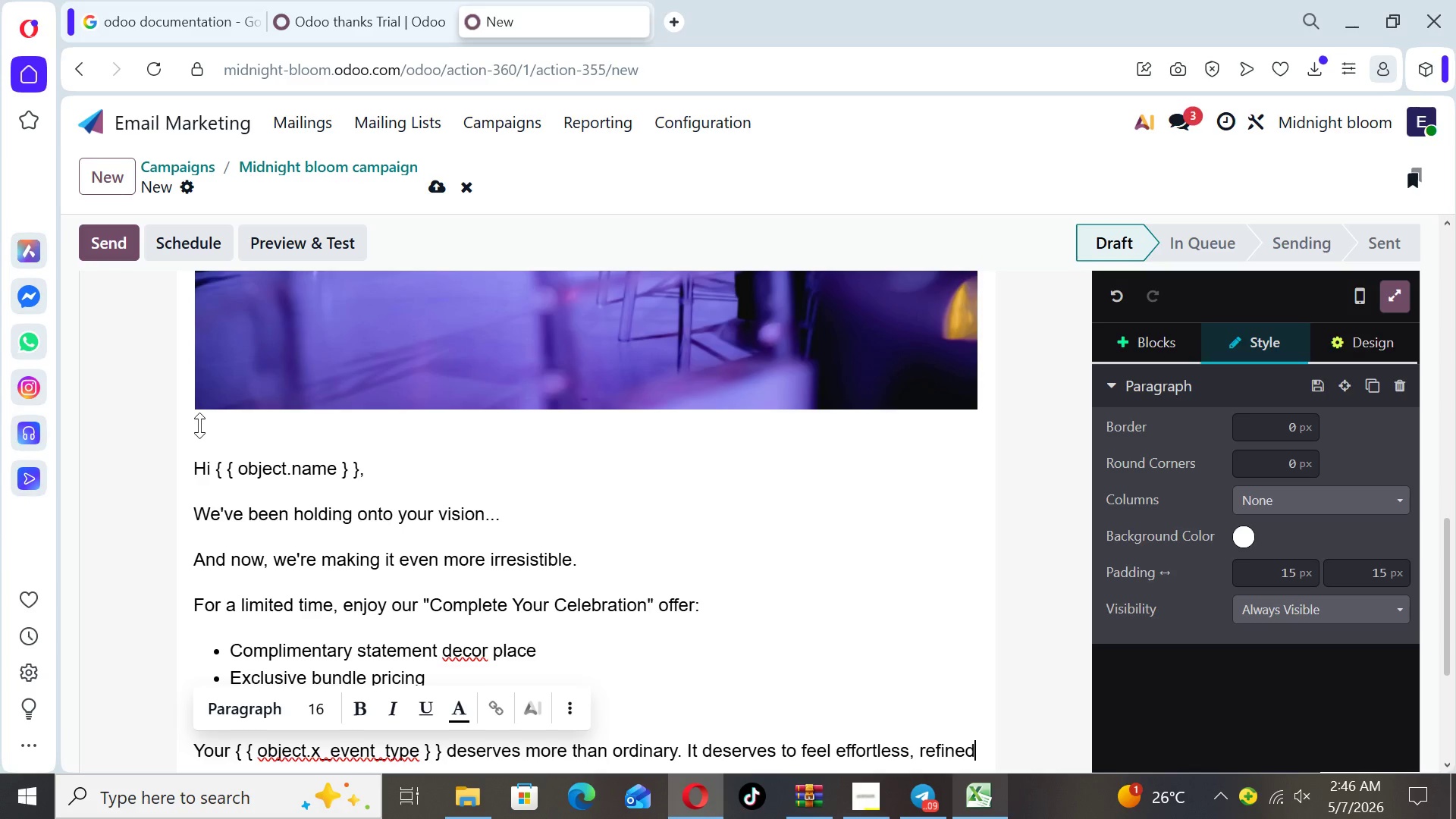 
type(, annd )
key(Backspace)
key(Backspace)
type( unforgettable.)
 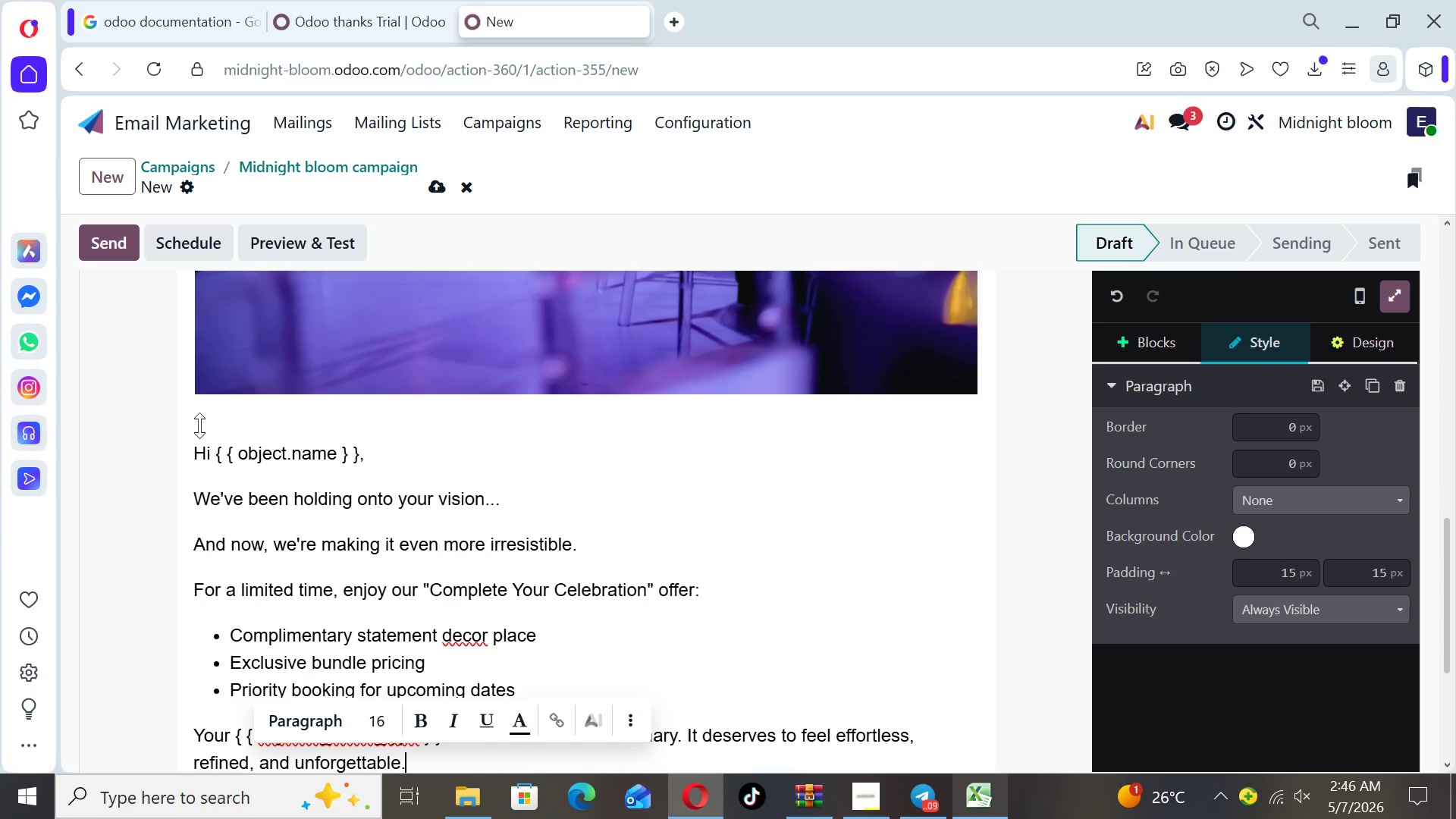 
key(Enter)
 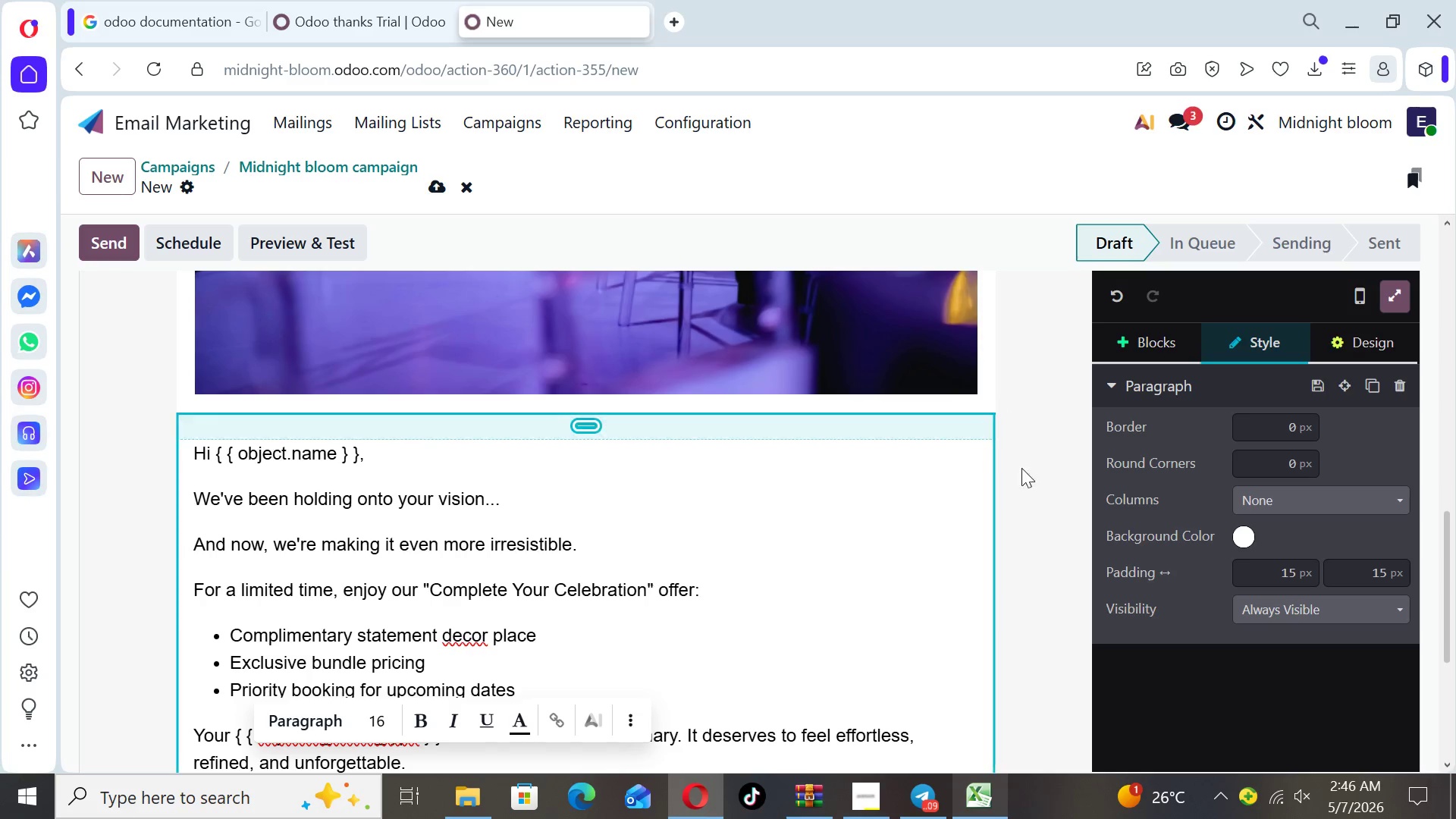 
left_click([1061, 544])
 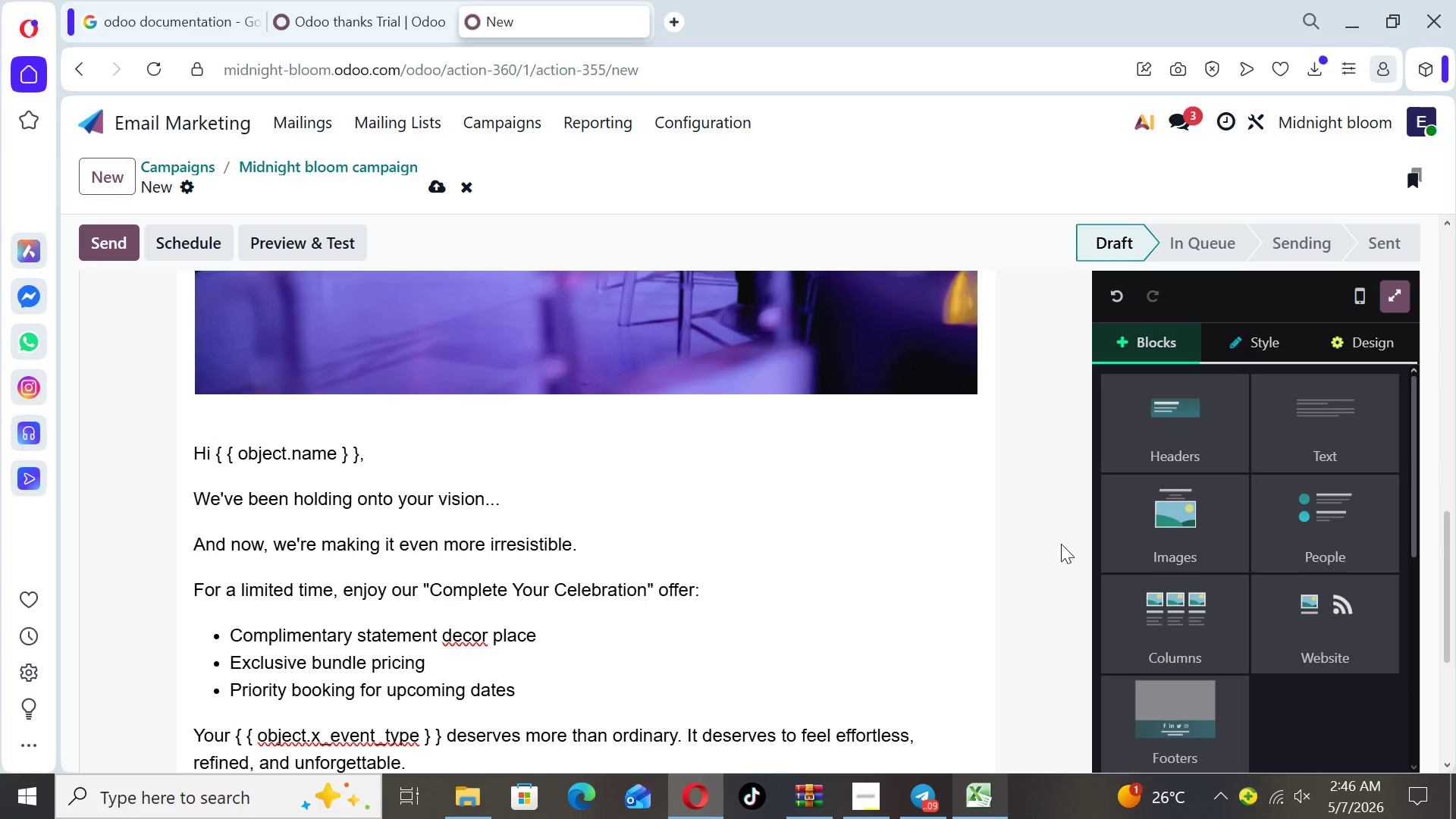 
key(ArrowDown)
 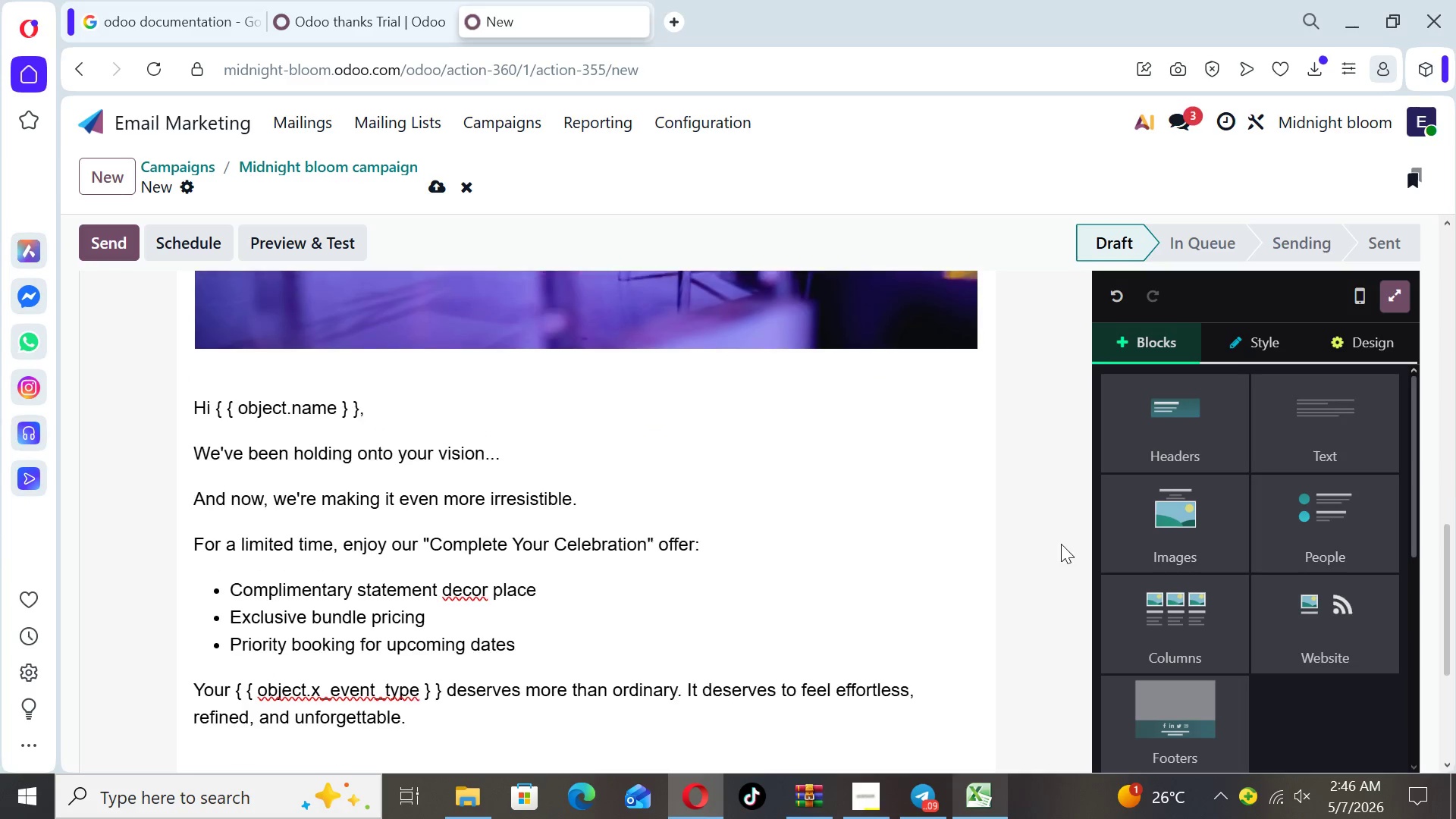 
key(ArrowDown)
 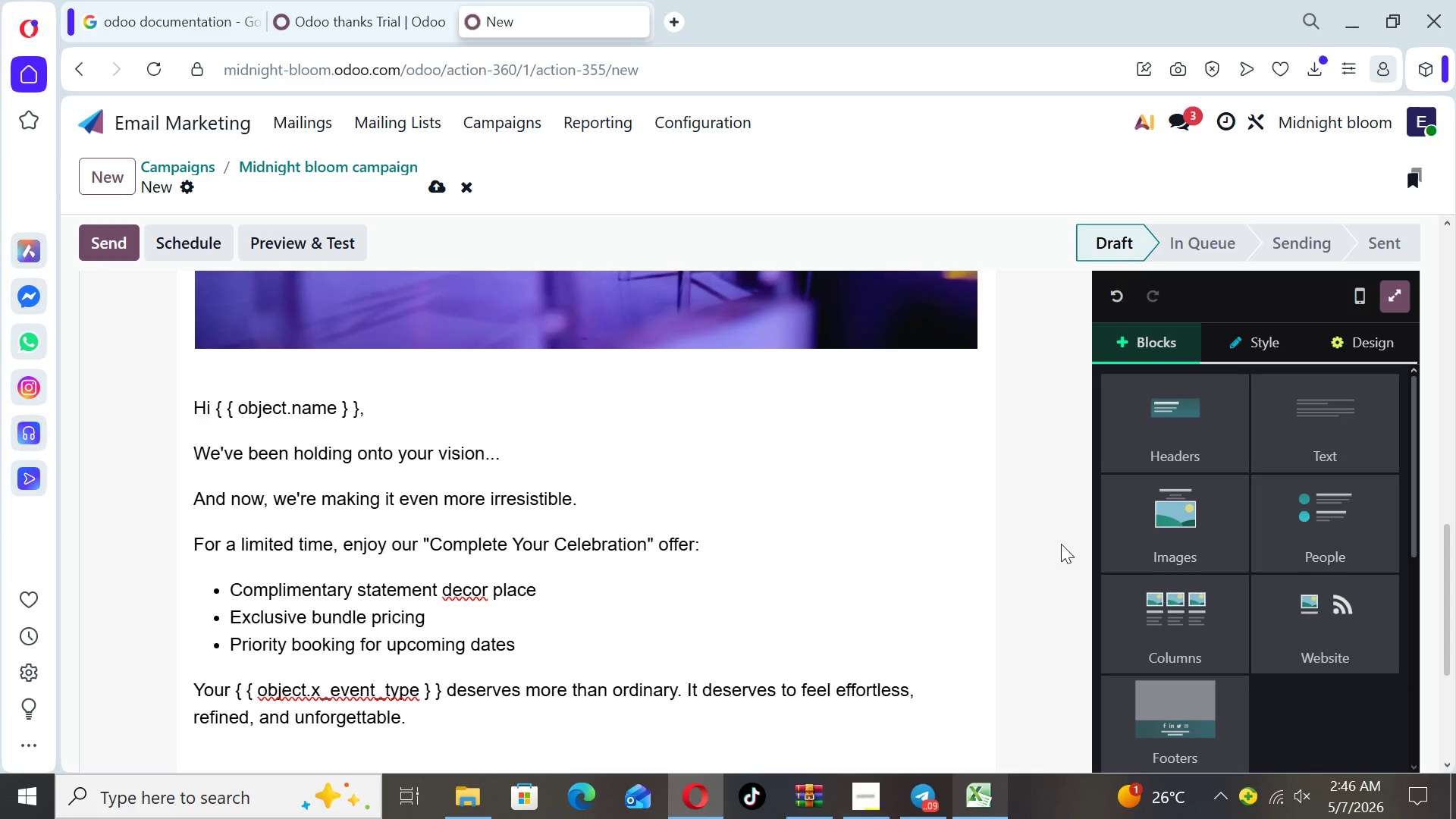 
key(ArrowDown)
 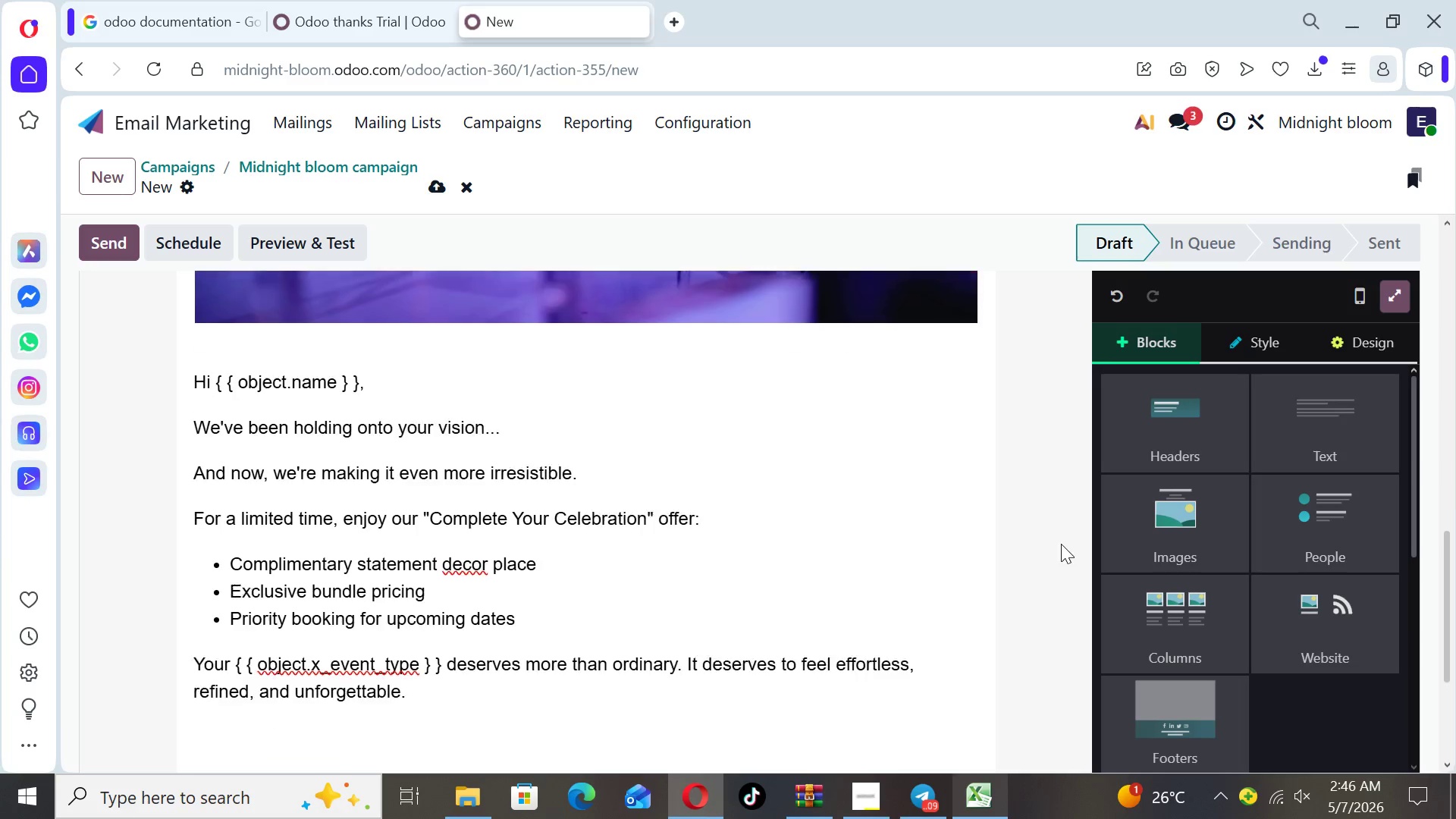 
key(ArrowDown)
 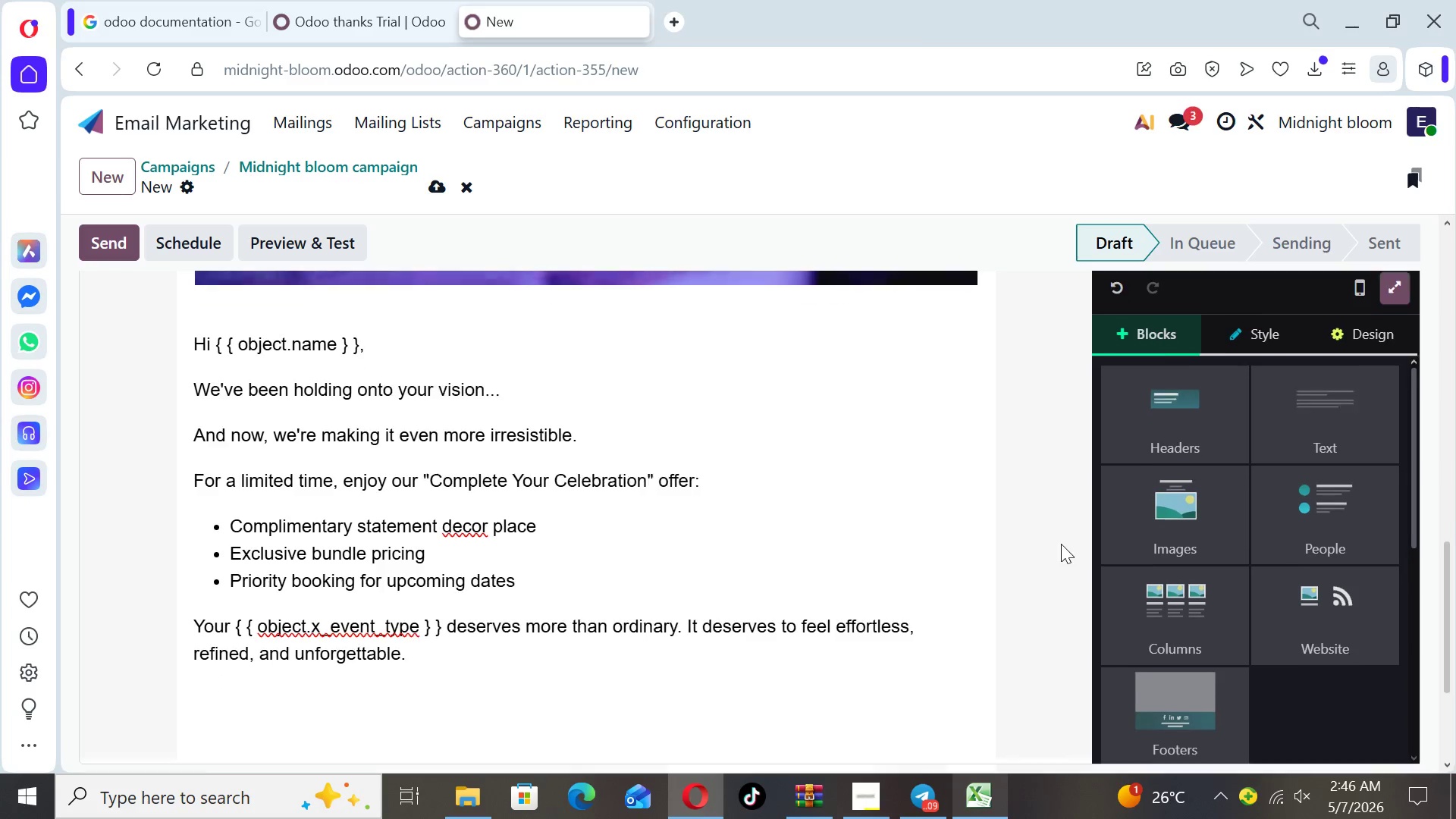 
key(ArrowDown)
 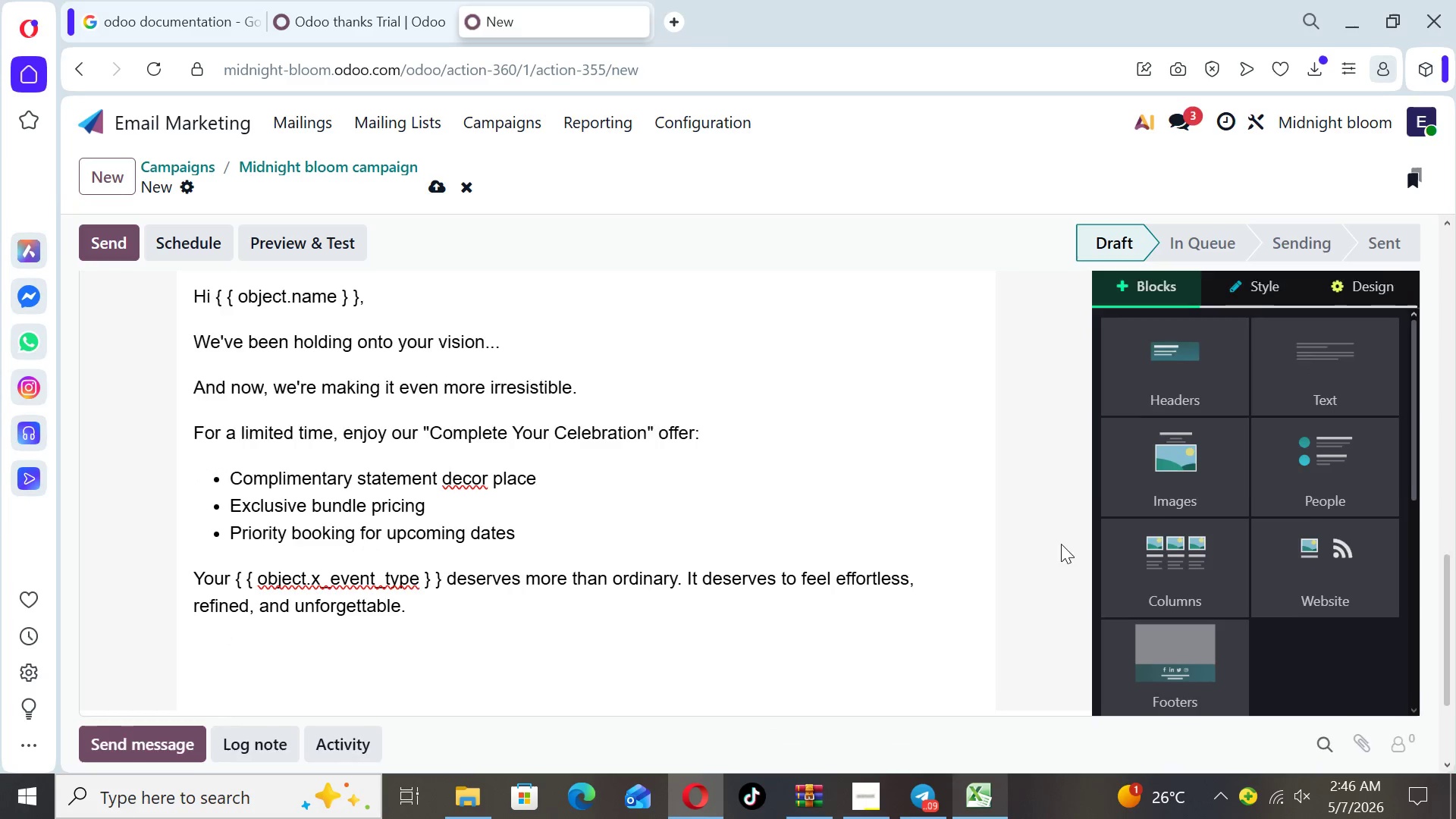 
key(ArrowDown)
 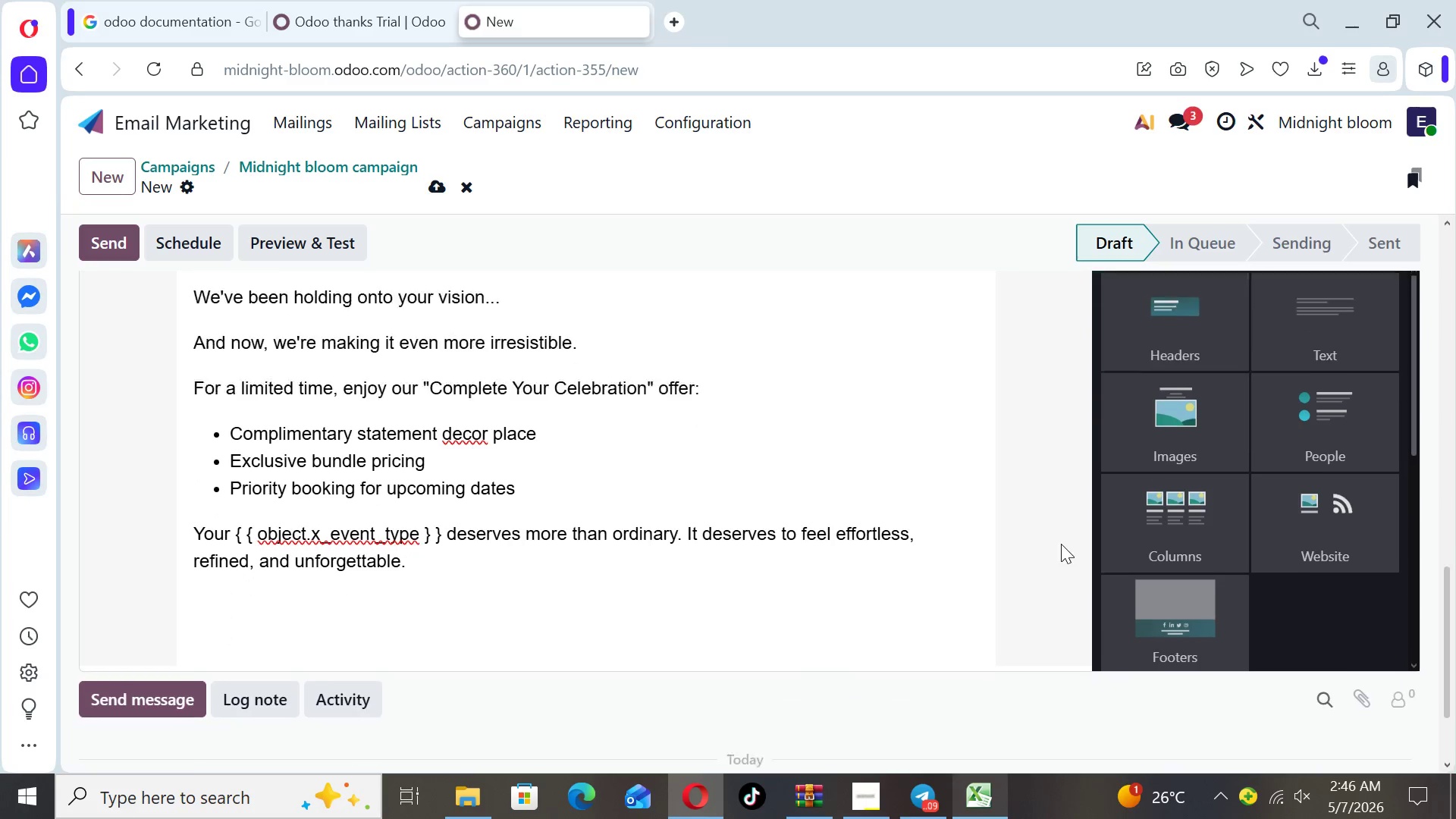 
key(ArrowDown)
 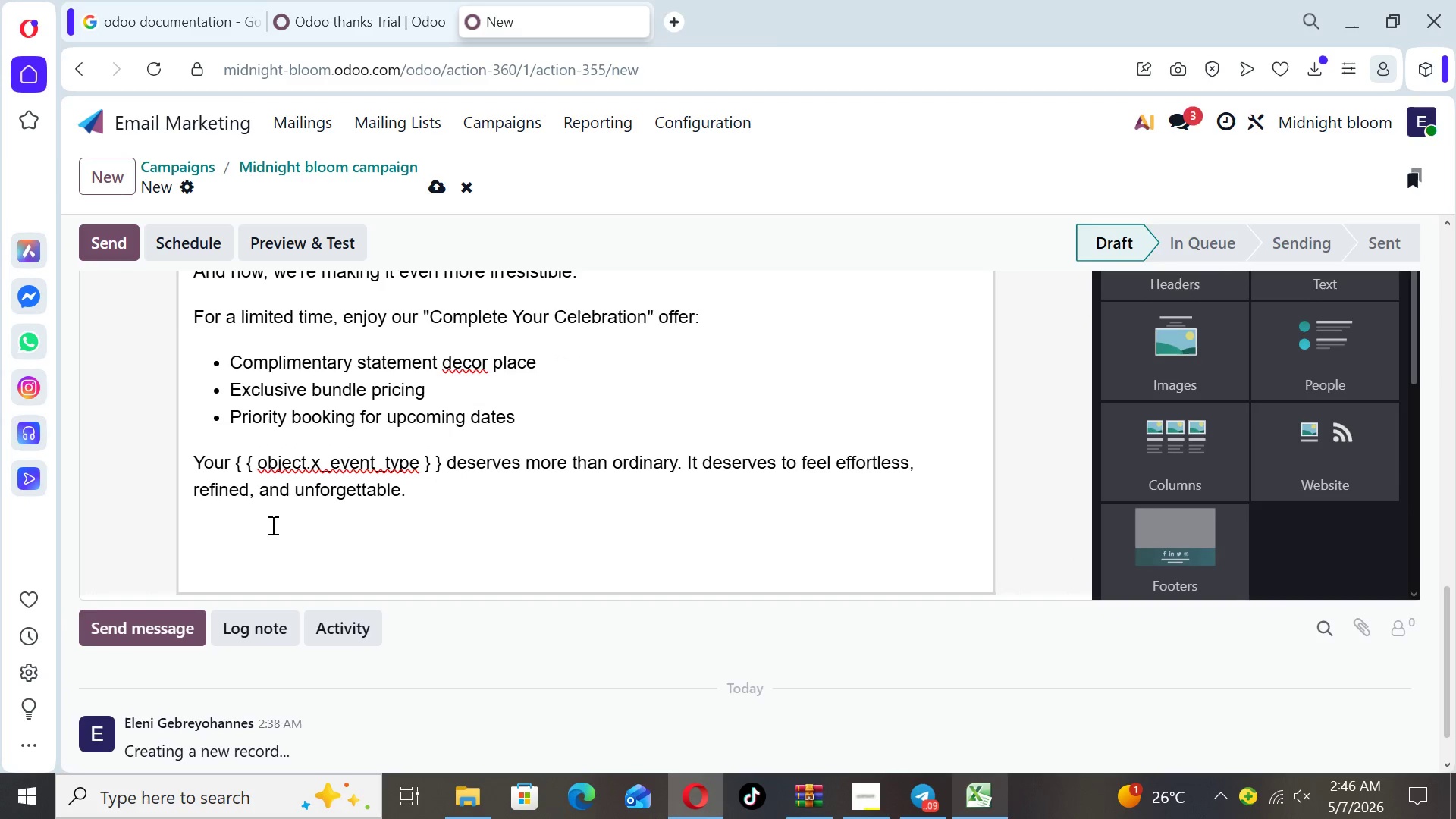 
left_click([254, 526])
 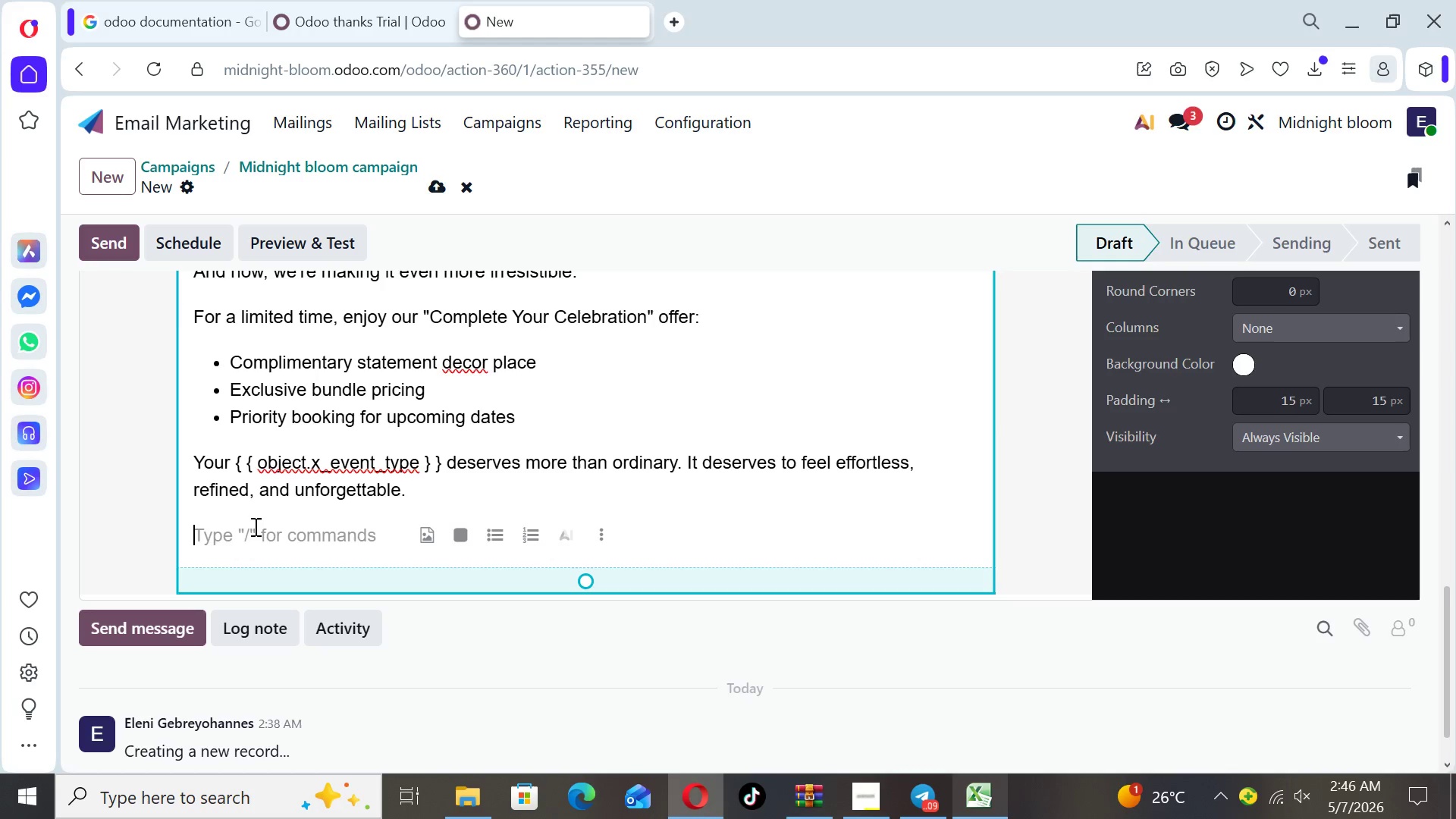 
type(This offer is available fo )
key(Backspace)
type(r a short time only.)
 